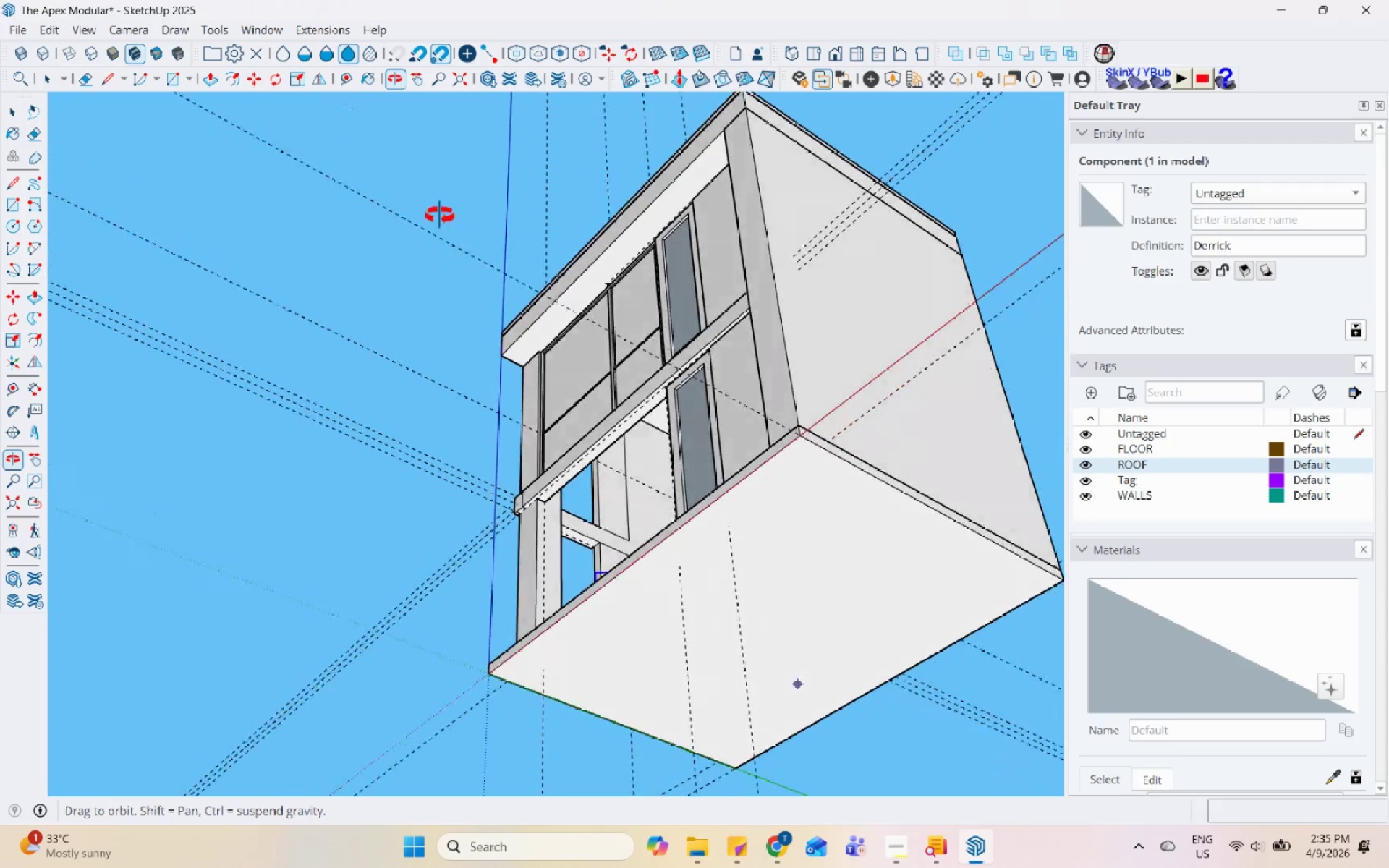 
key(Space)
 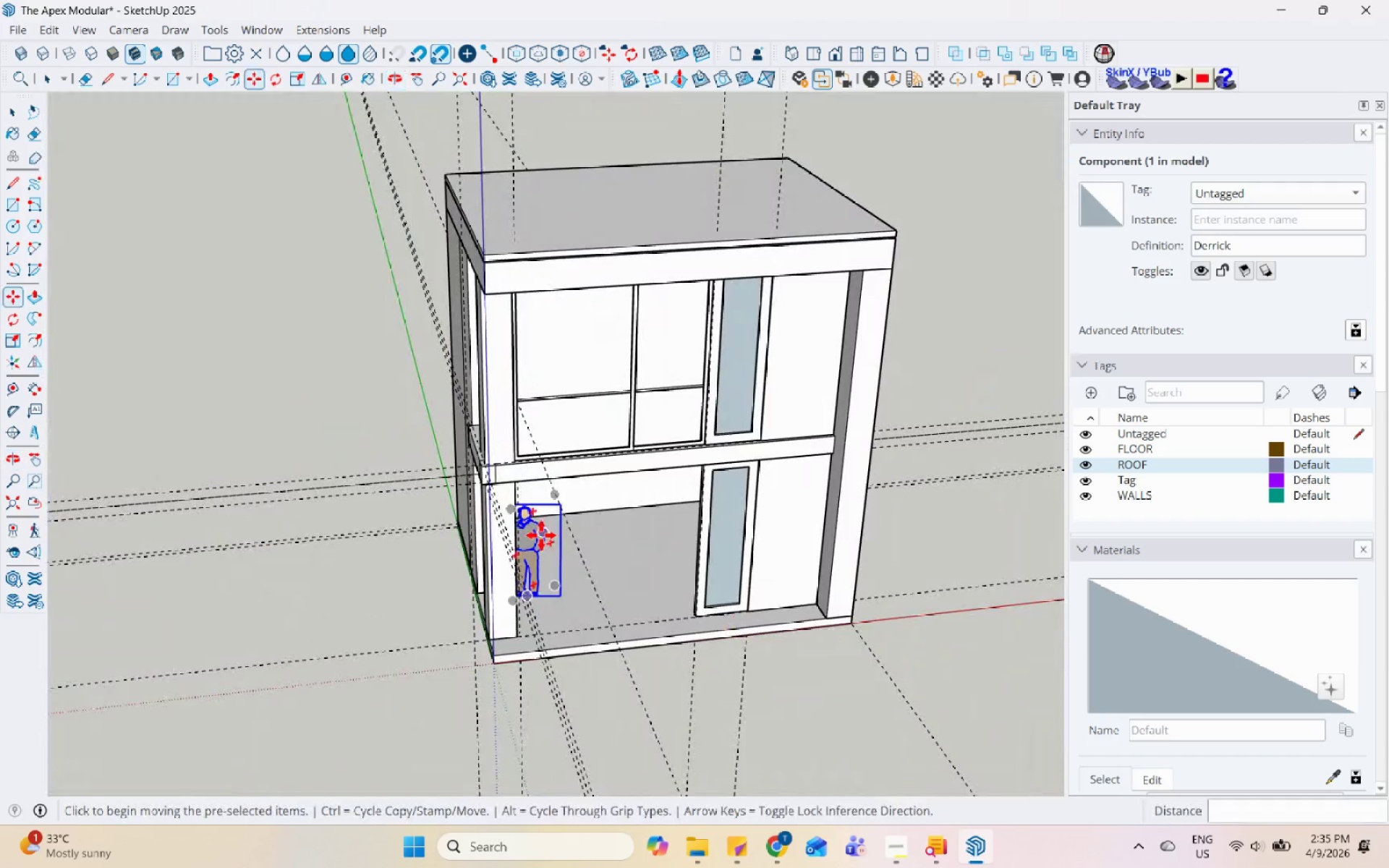 
right_click([545, 535])
 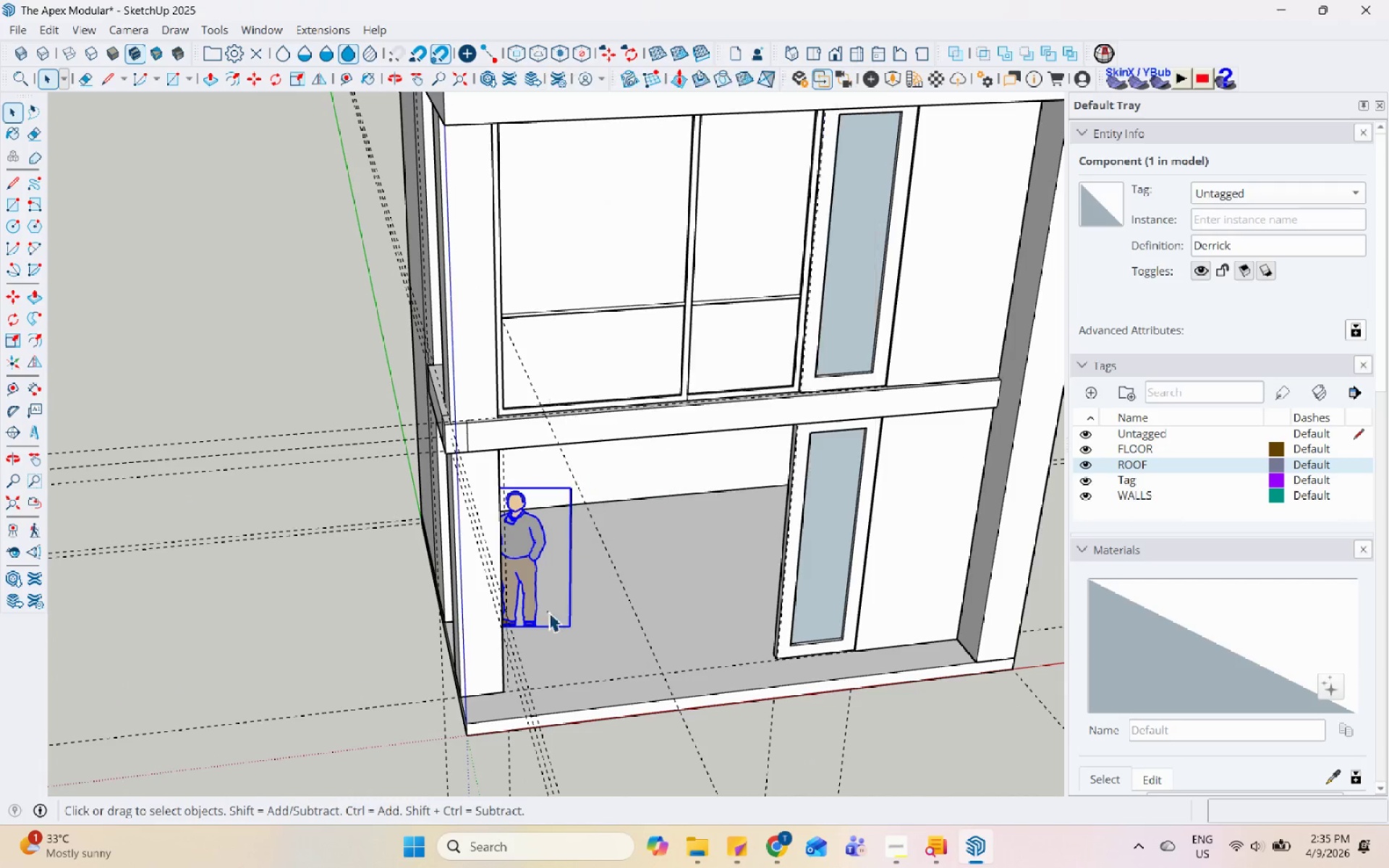 
scroll: coordinate [541, 535], scroll_direction: up, amount: 4.0
 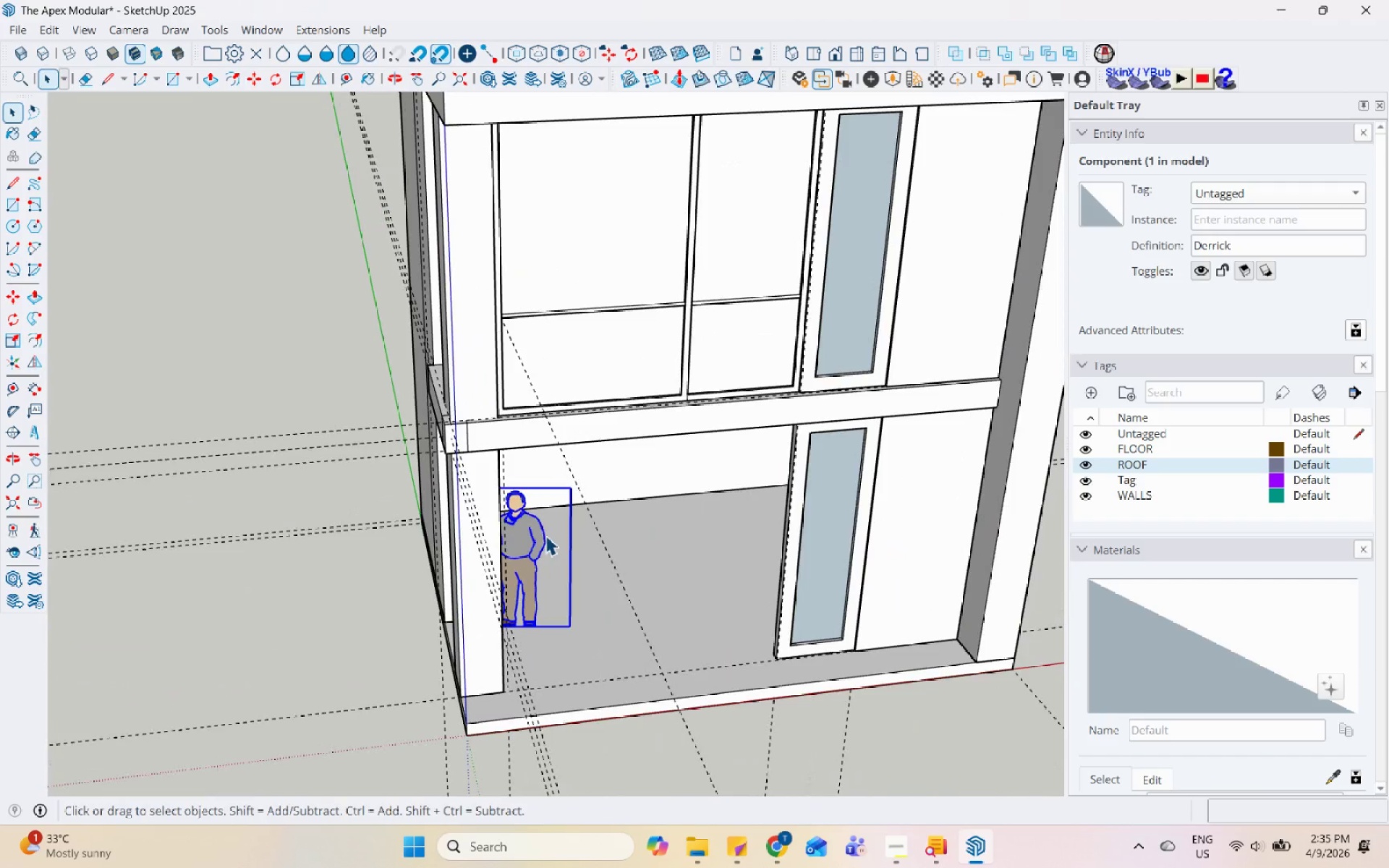 
double_click([540, 603])
 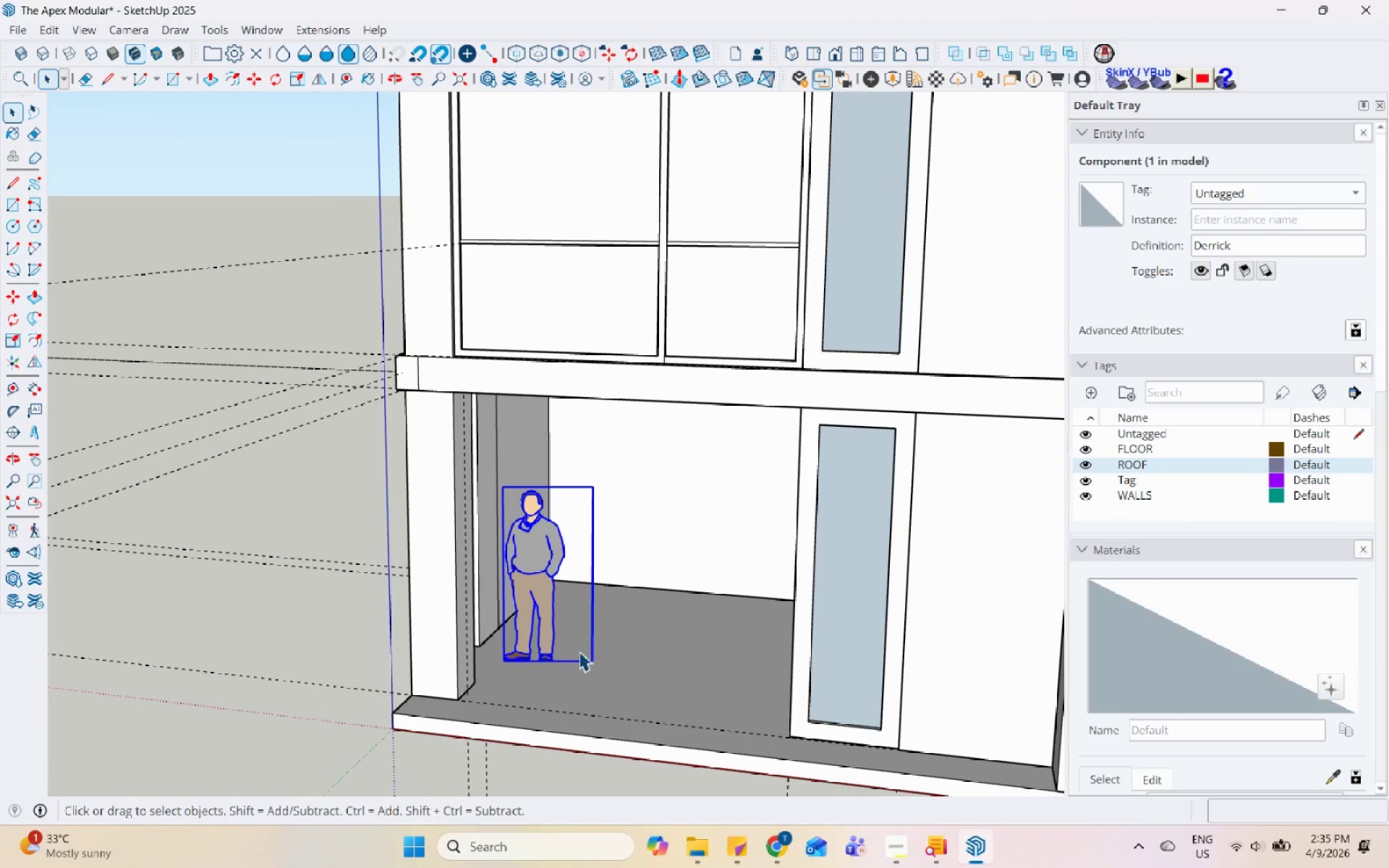 
scroll: coordinate [524, 568], scroll_direction: up, amount: 1.0
 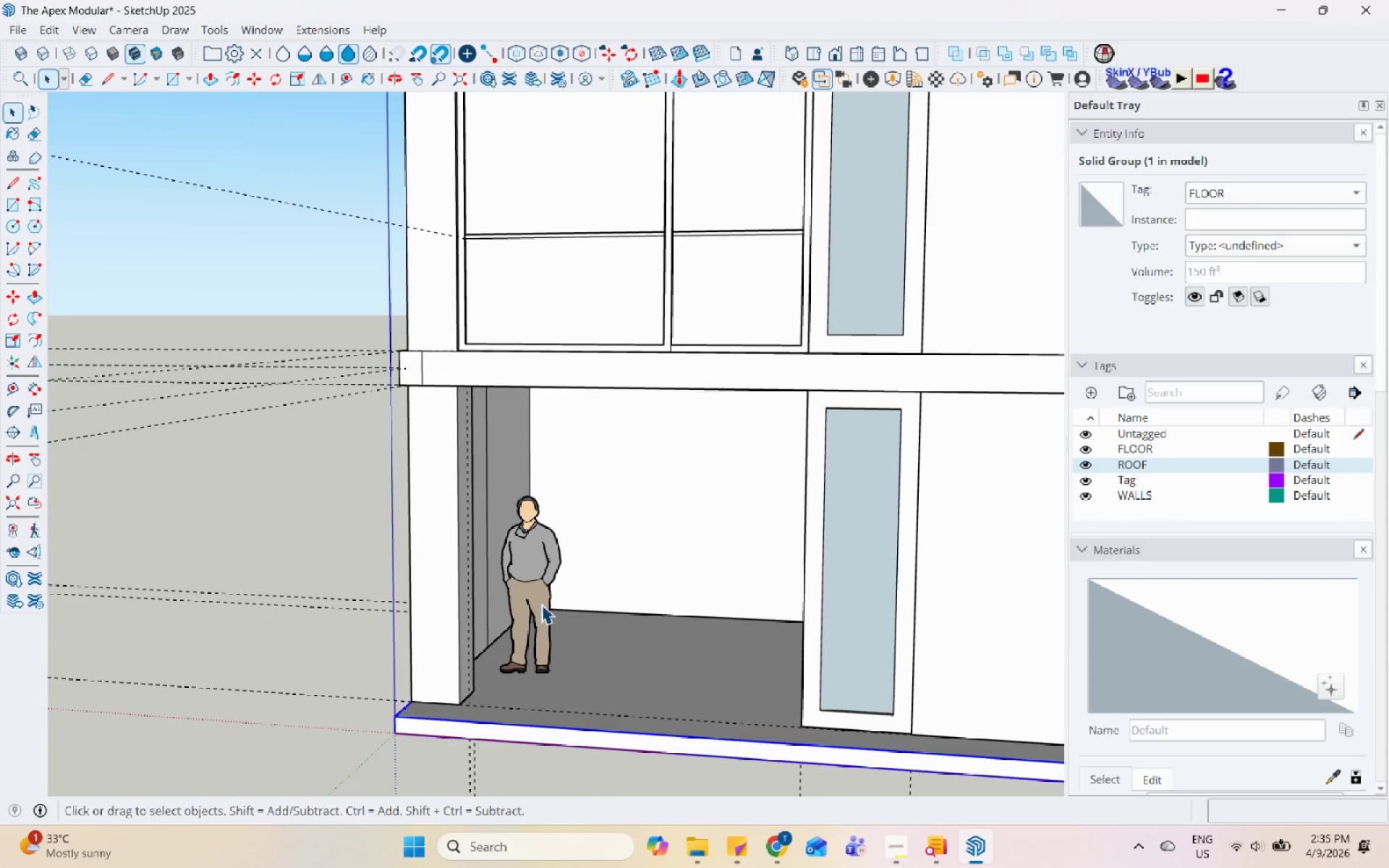 
key(M)
 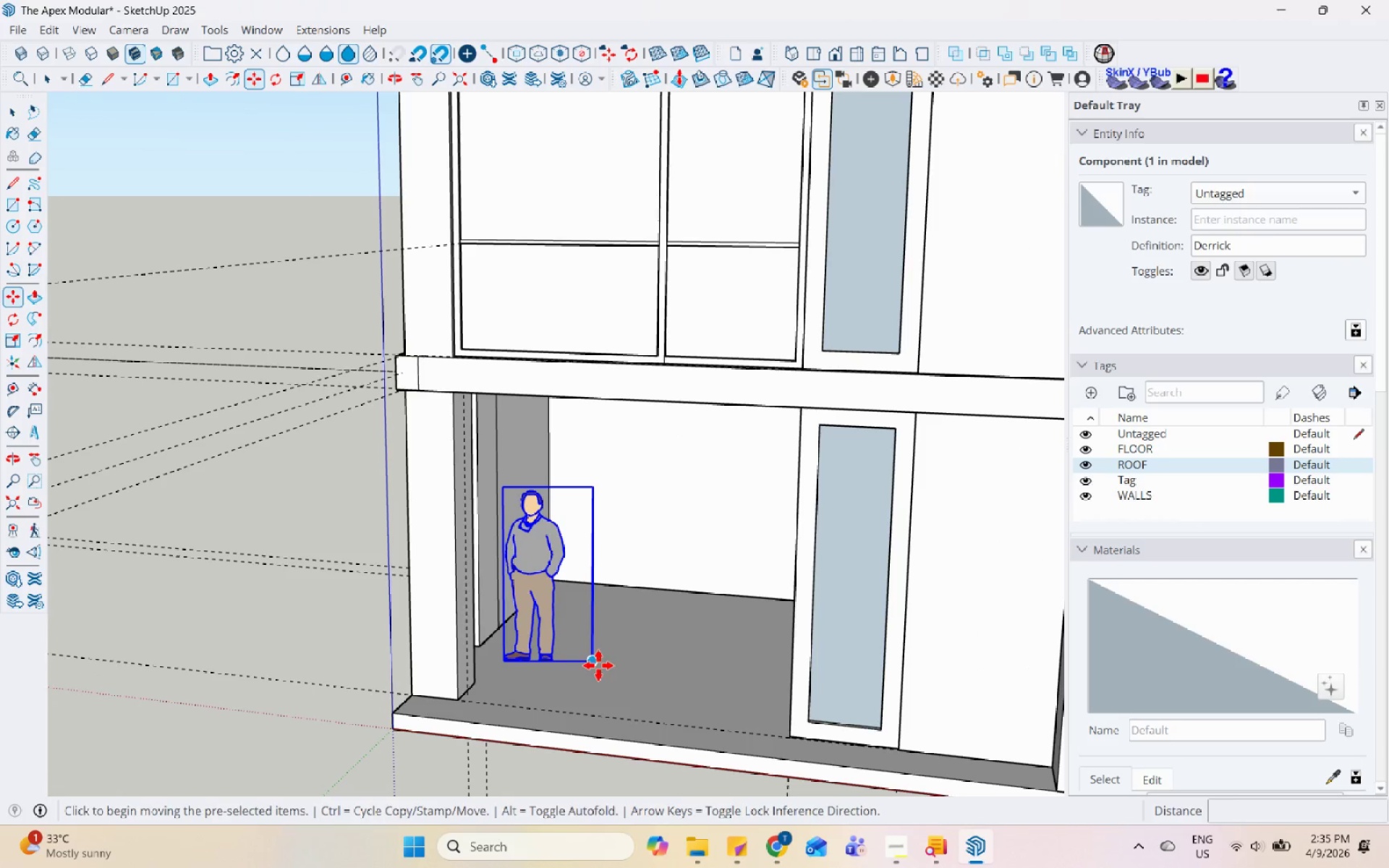 
scroll: coordinate [670, 539], scroll_direction: down, amount: 3.0
 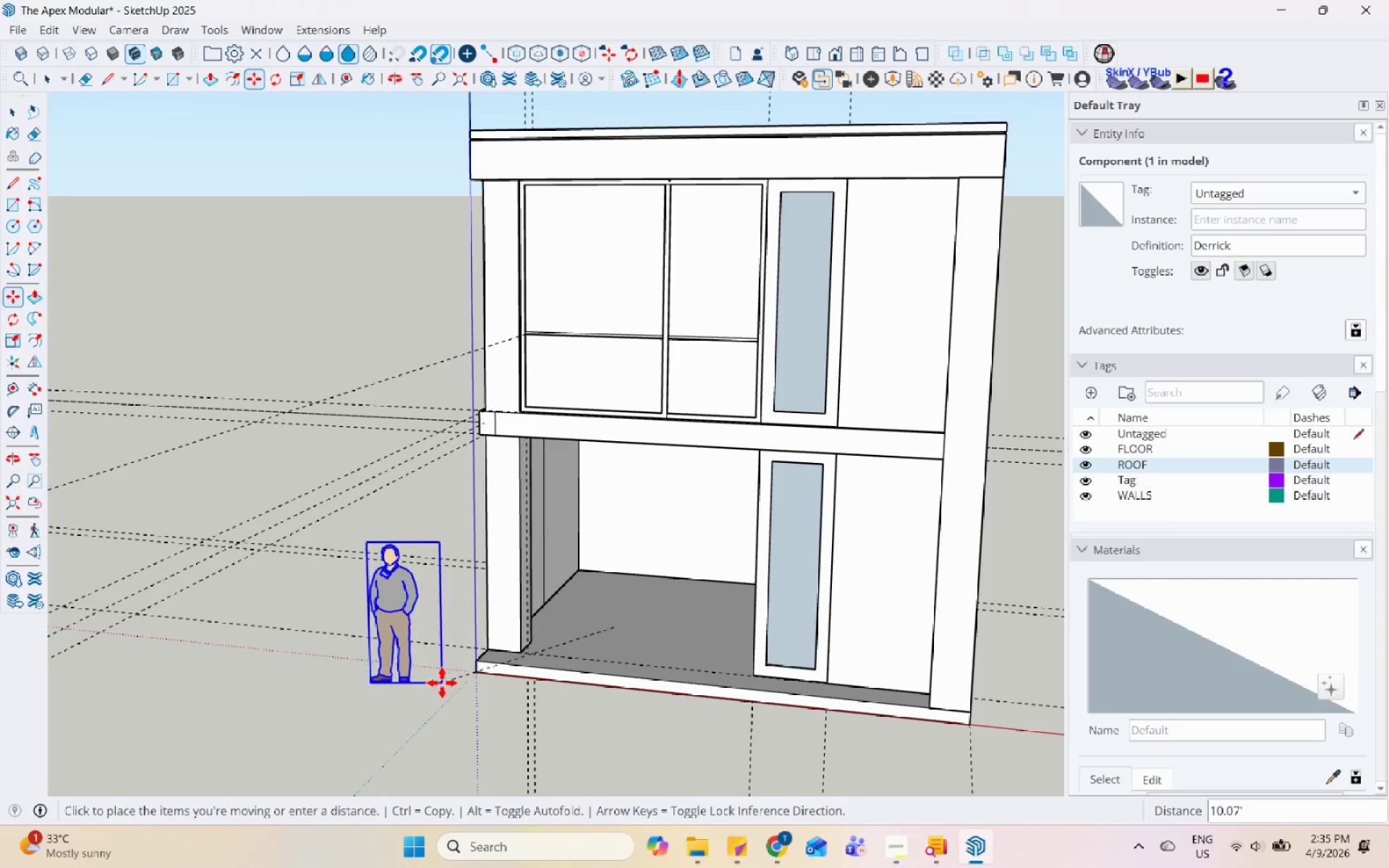 
left_click([437, 689])
 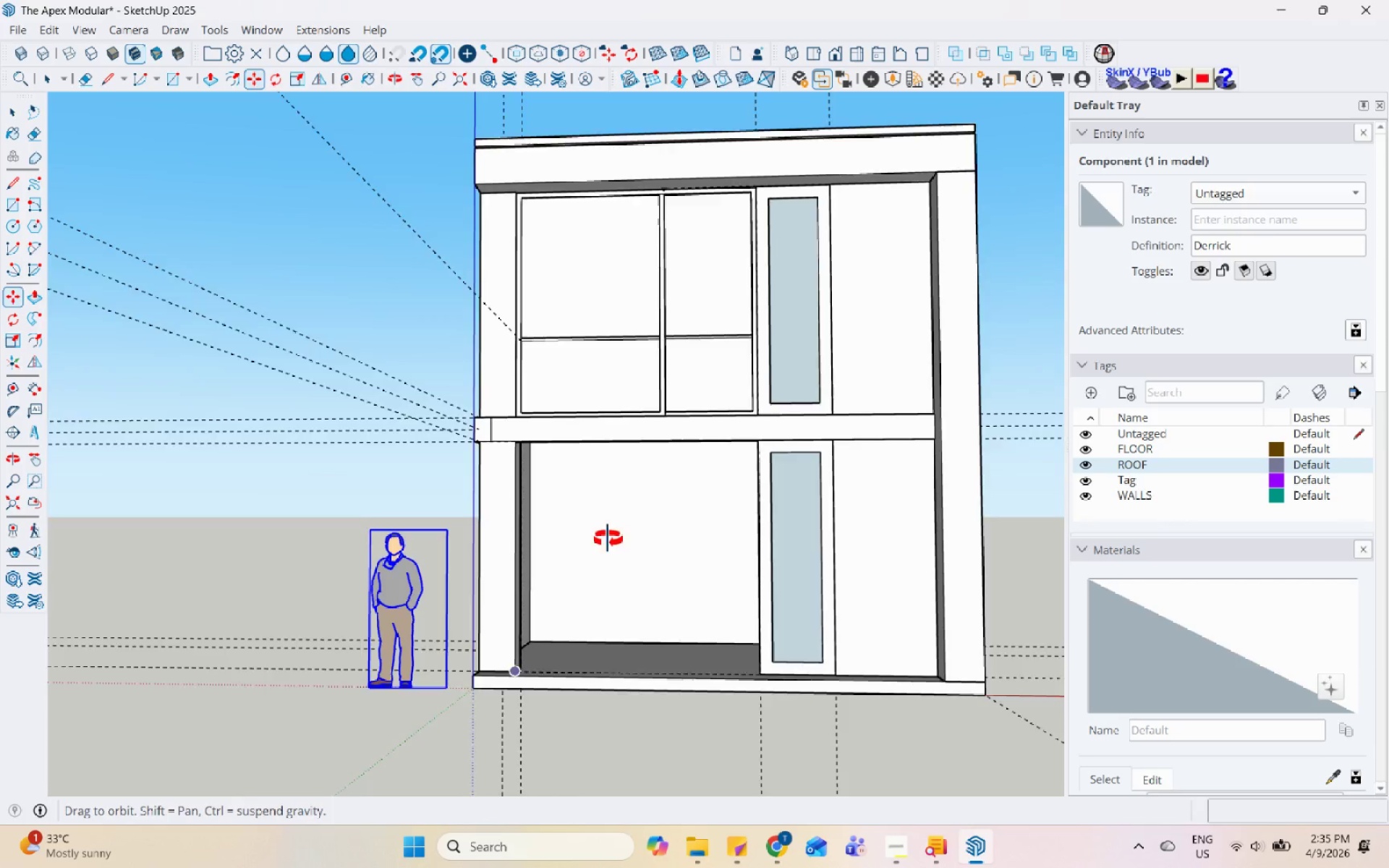 
key(Space)
 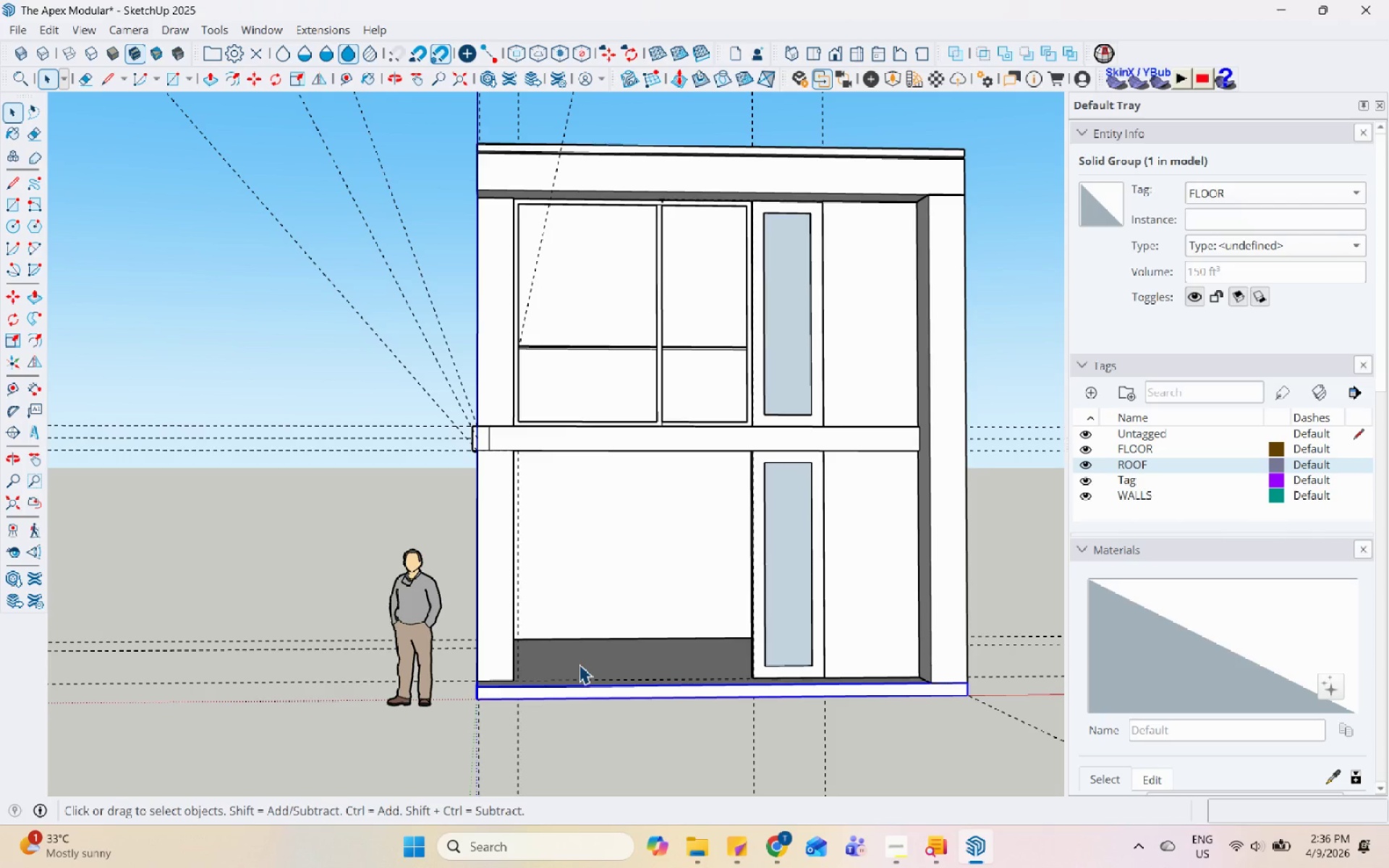 
wait(73.61)
 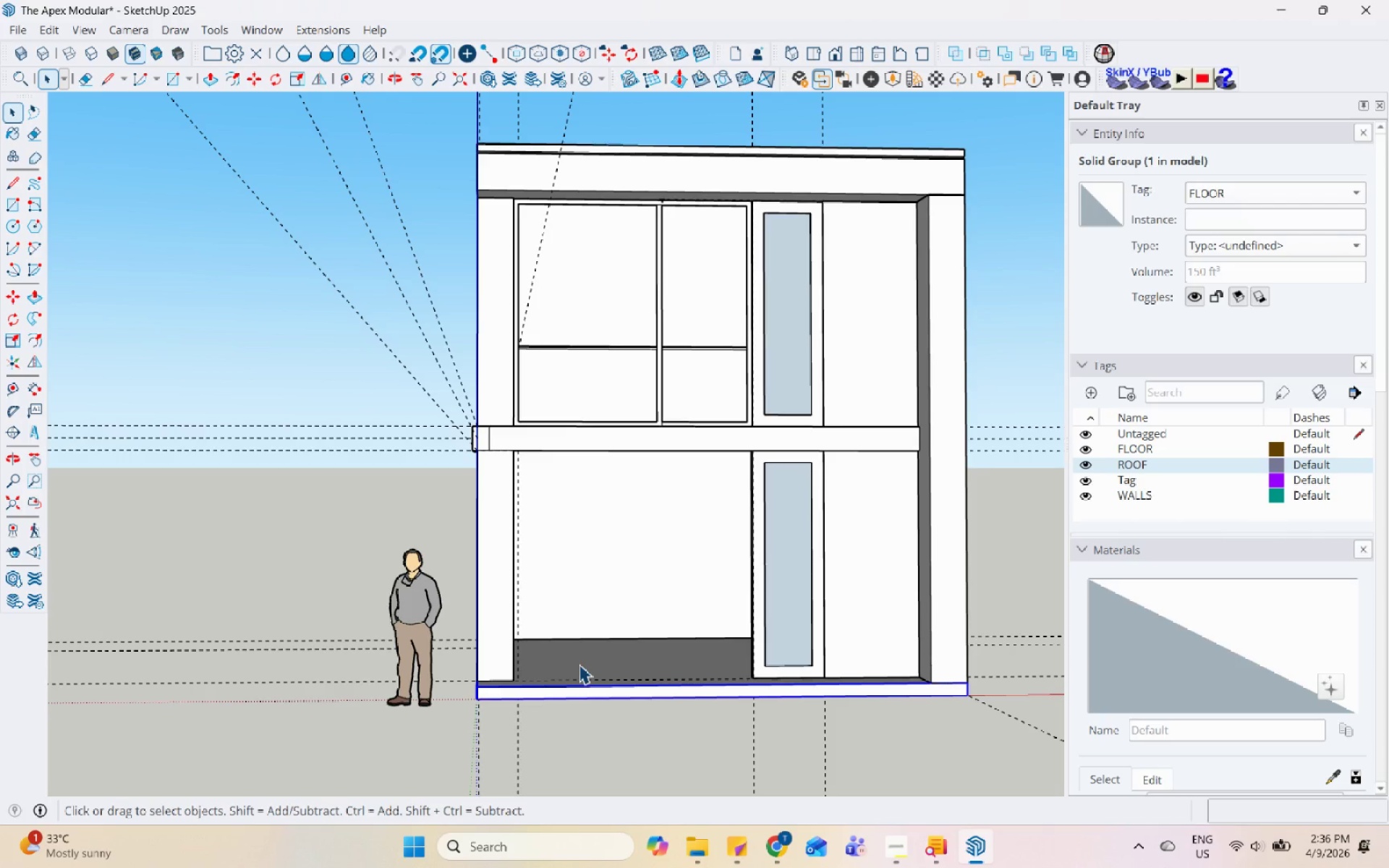 
left_click_drag(start_coordinate=[629, 367], to_coordinate=[630, 363])
 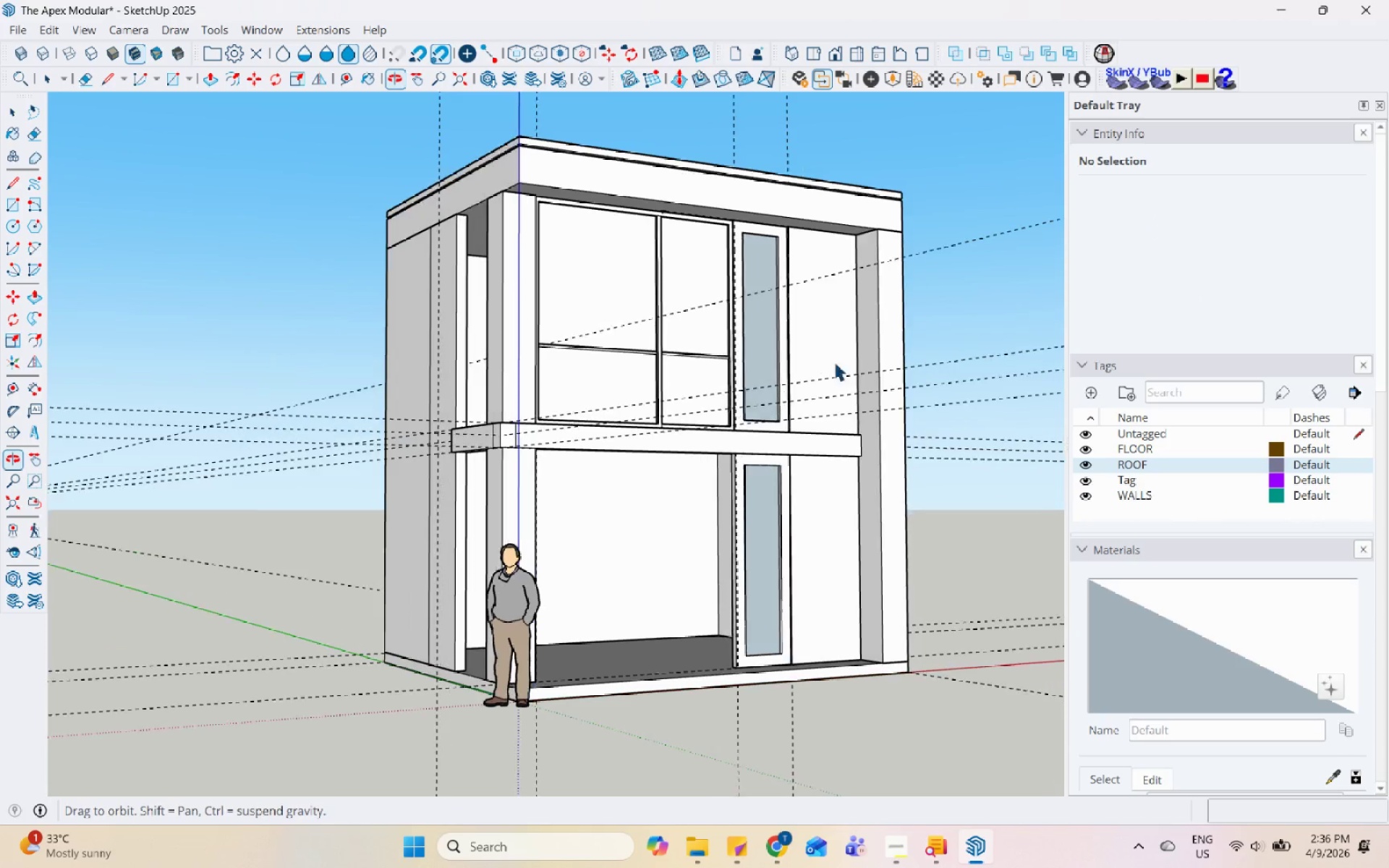 
left_click_drag(start_coordinate=[440, 290], to_coordinate=[444, 291])
 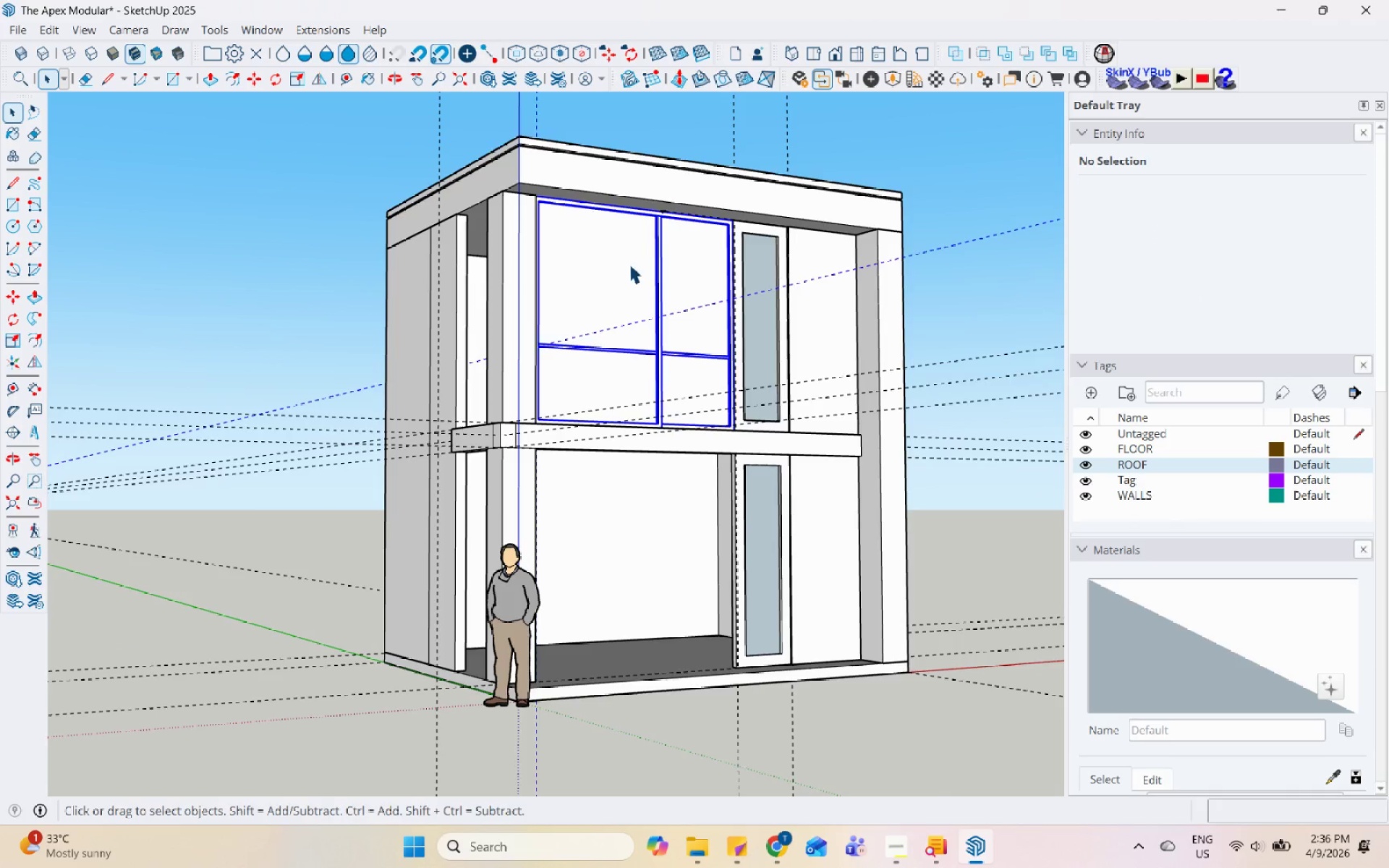 
scroll: coordinate [212, 624], scroll_direction: up, amount: 27.0
 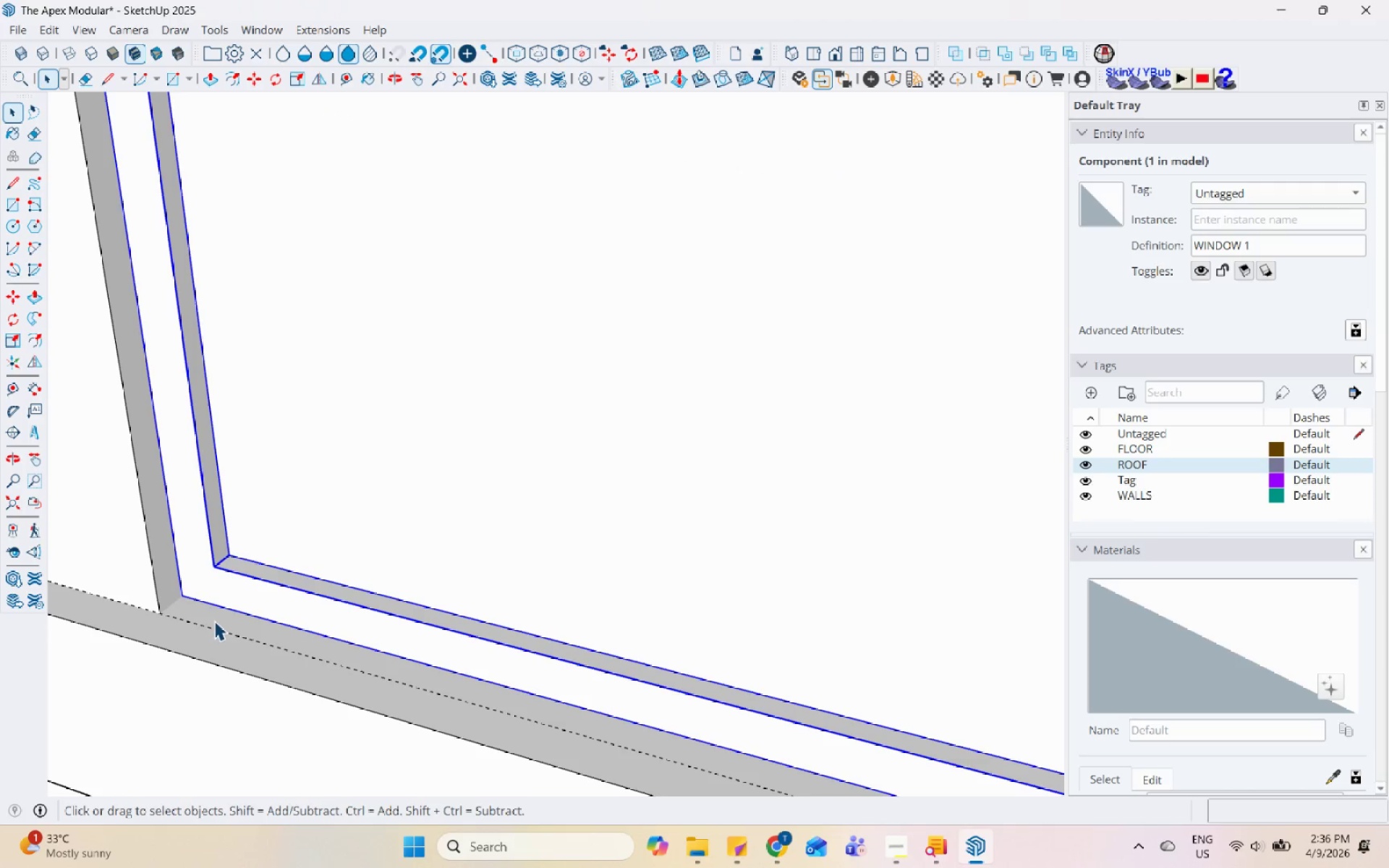 
key(M)
 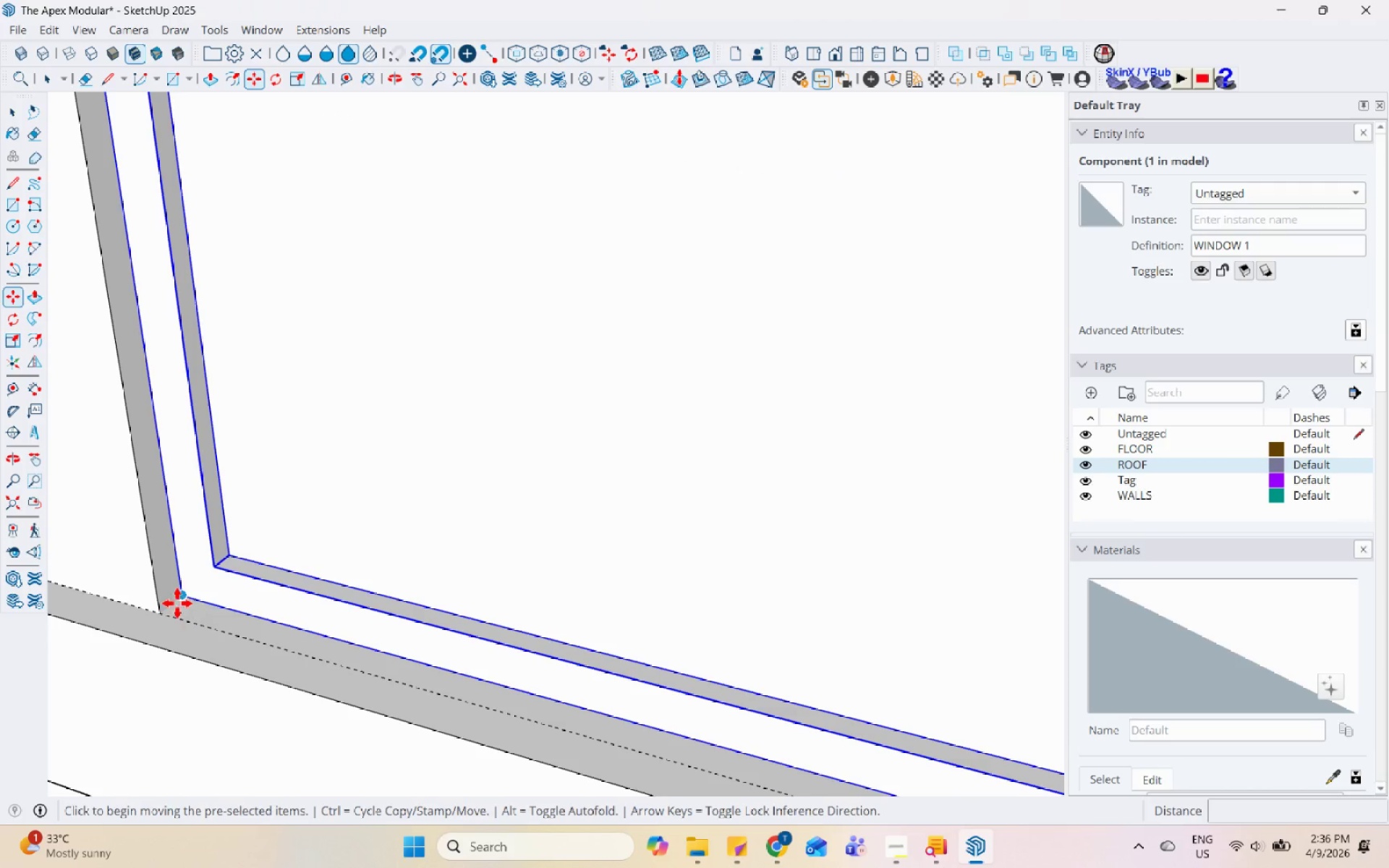 
left_click([178, 603])
 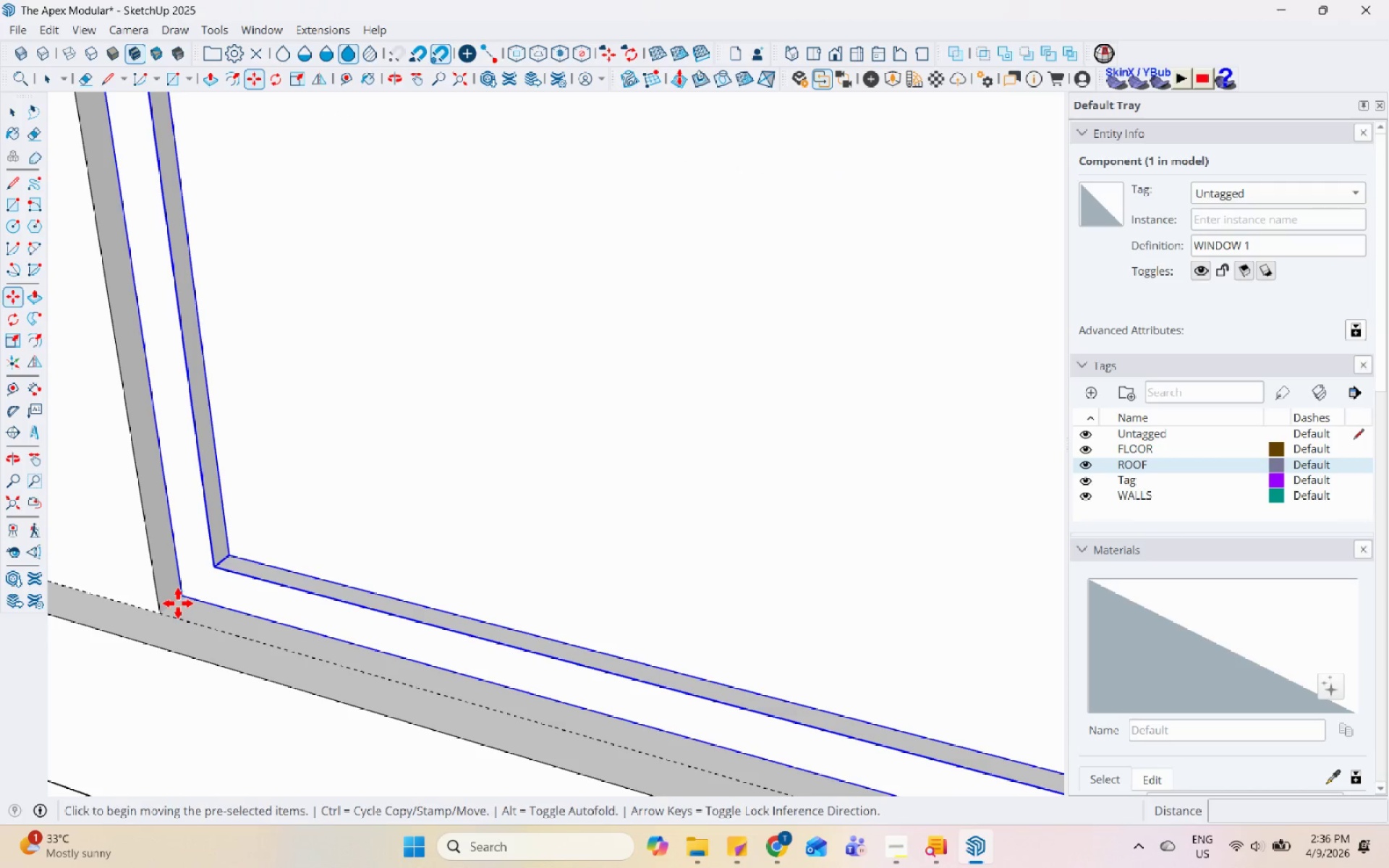 
key(Control+ControlLeft)
 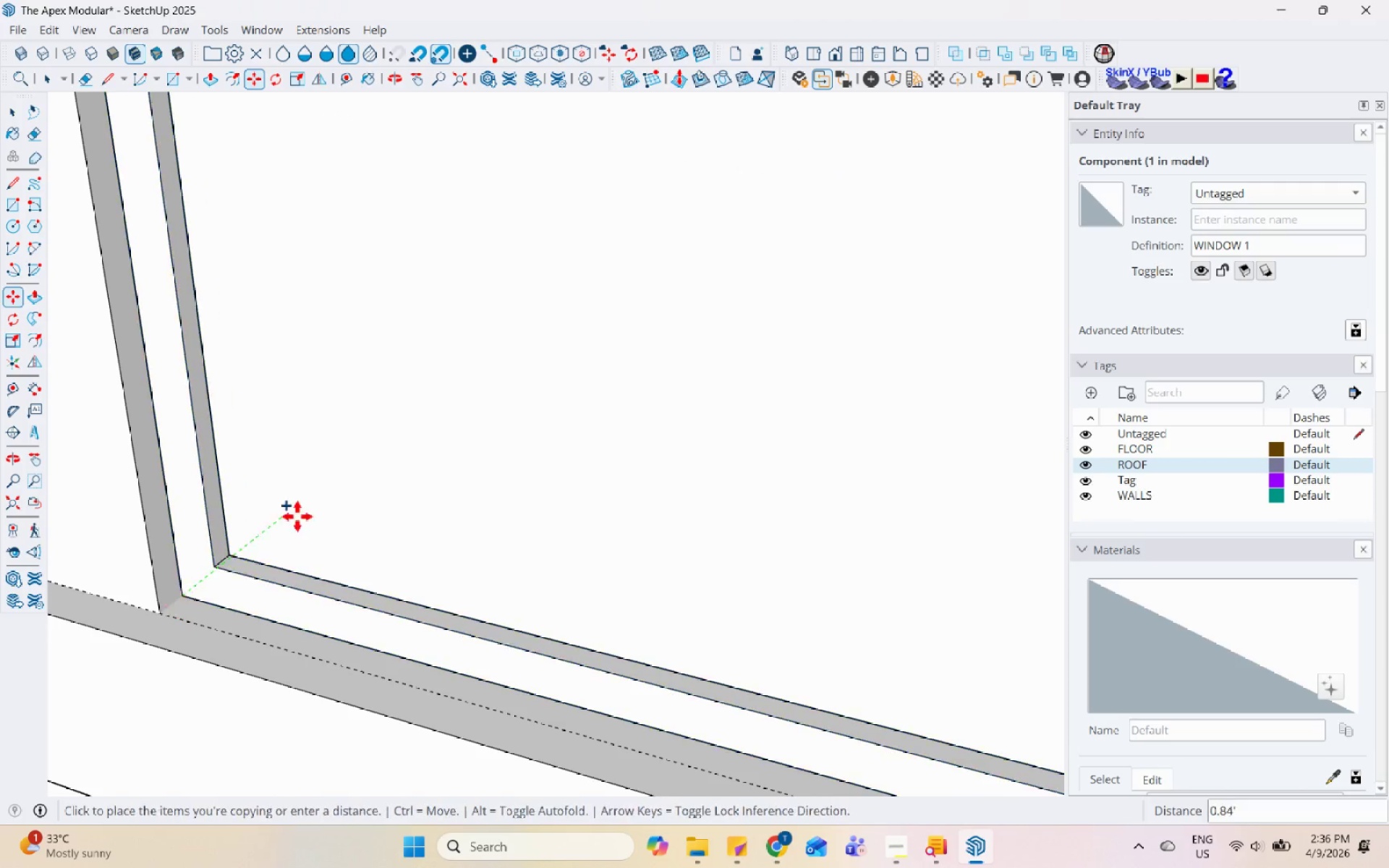 
scroll: coordinate [322, 448], scroll_direction: down, amount: 19.0
 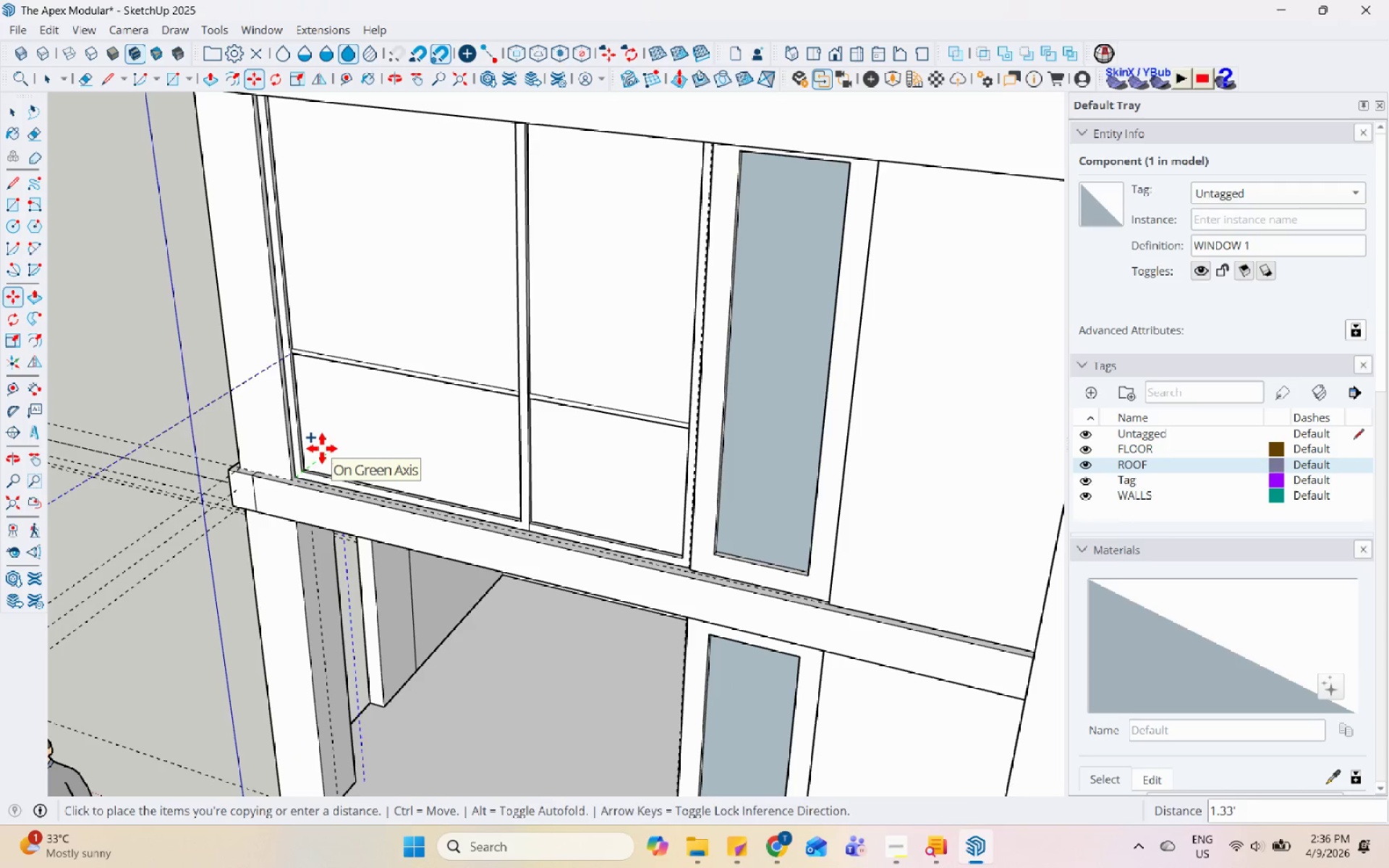 
scroll: coordinate [323, 671], scroll_direction: up, amount: 8.0
 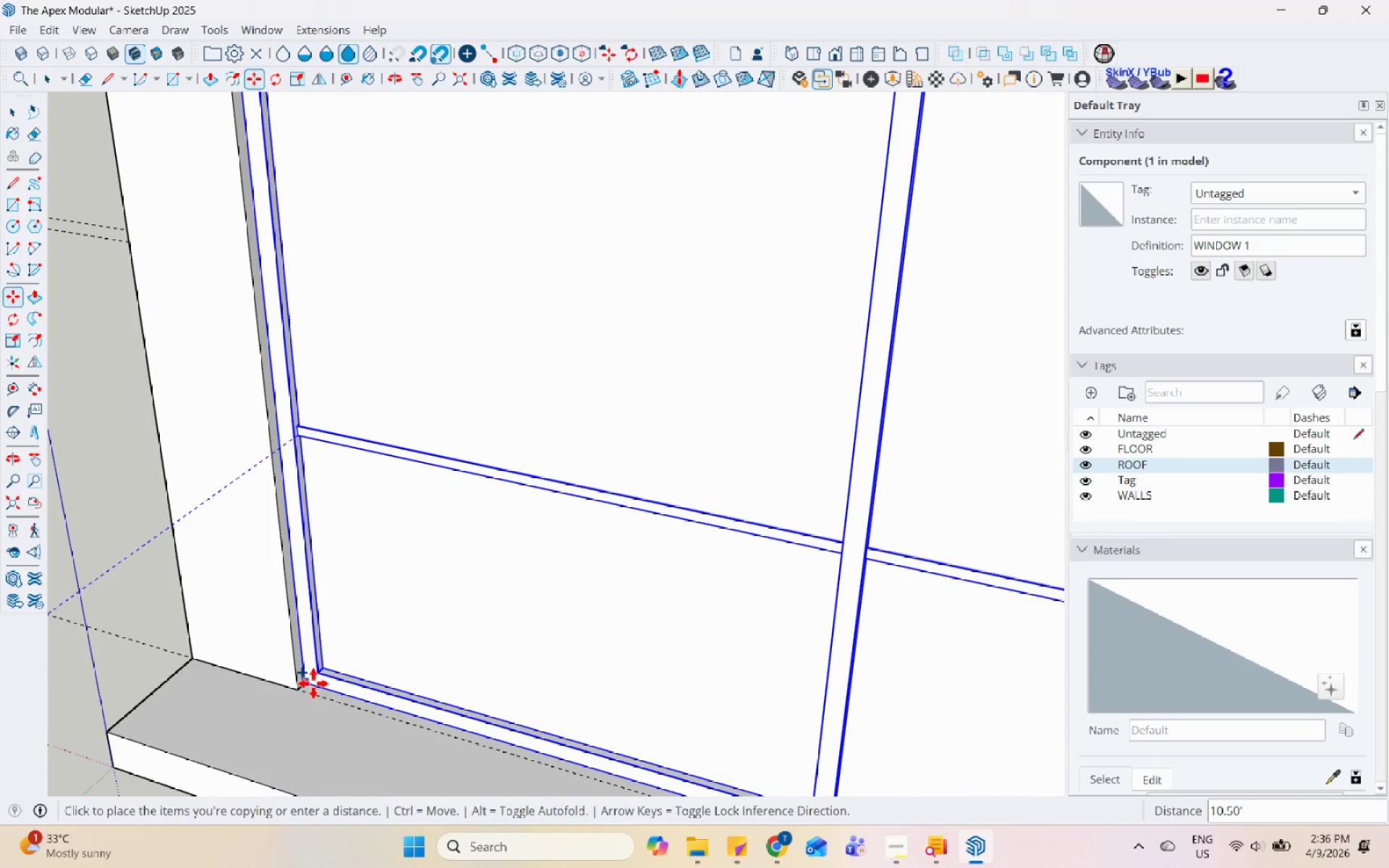 
left_click([313, 684])
 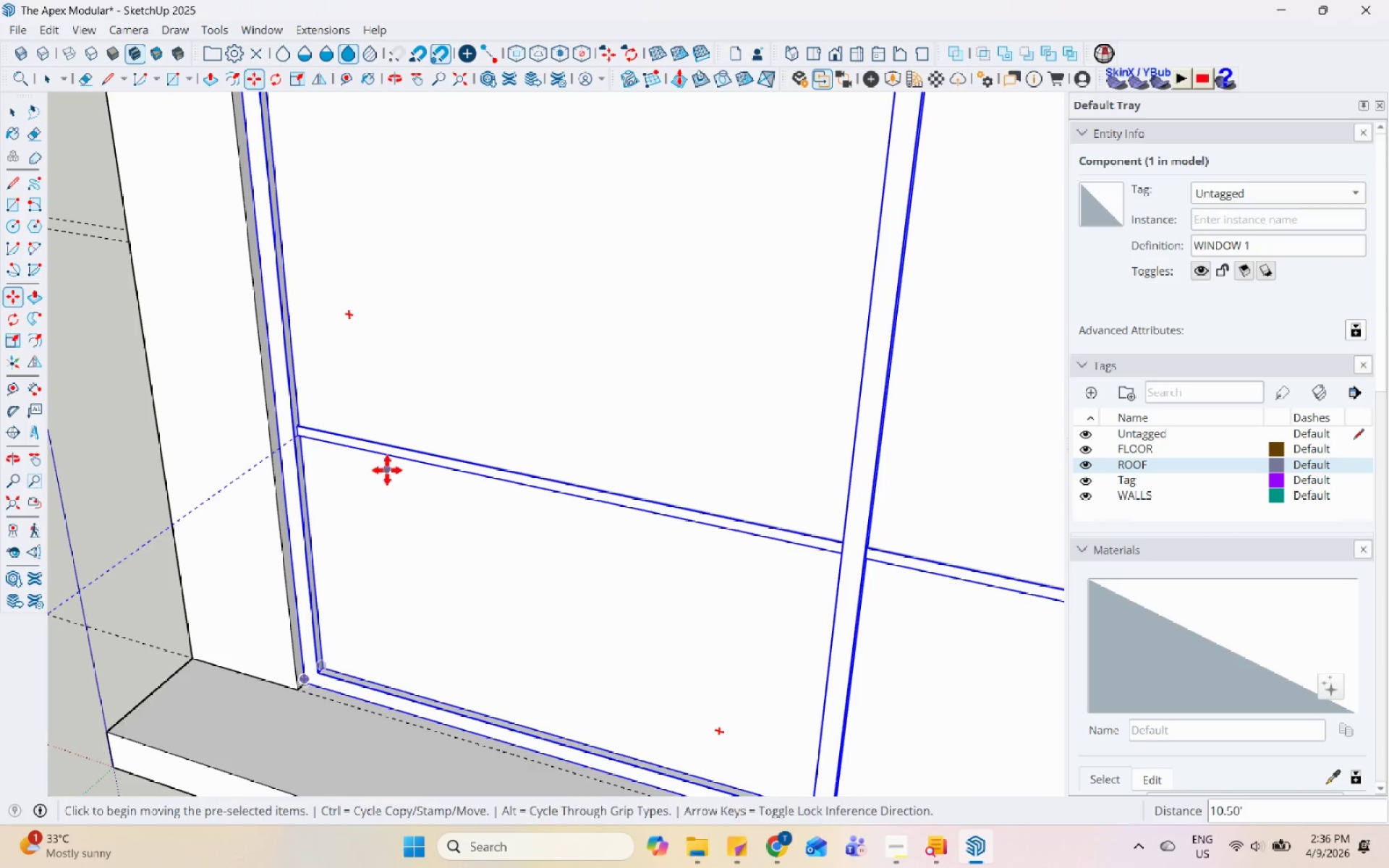 
scroll: coordinate [384, 570], scroll_direction: down, amount: 9.0
 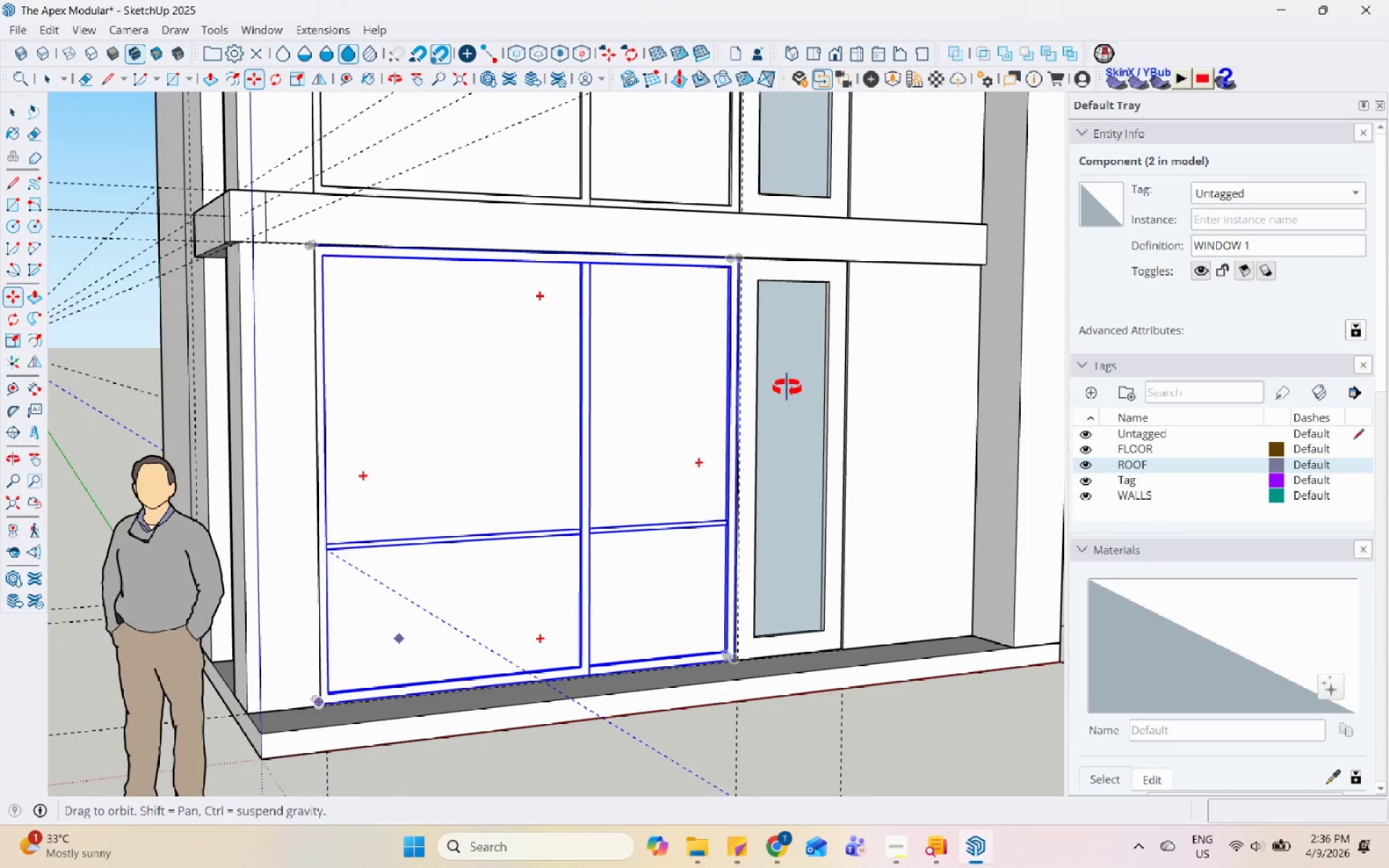 
key(Space)
 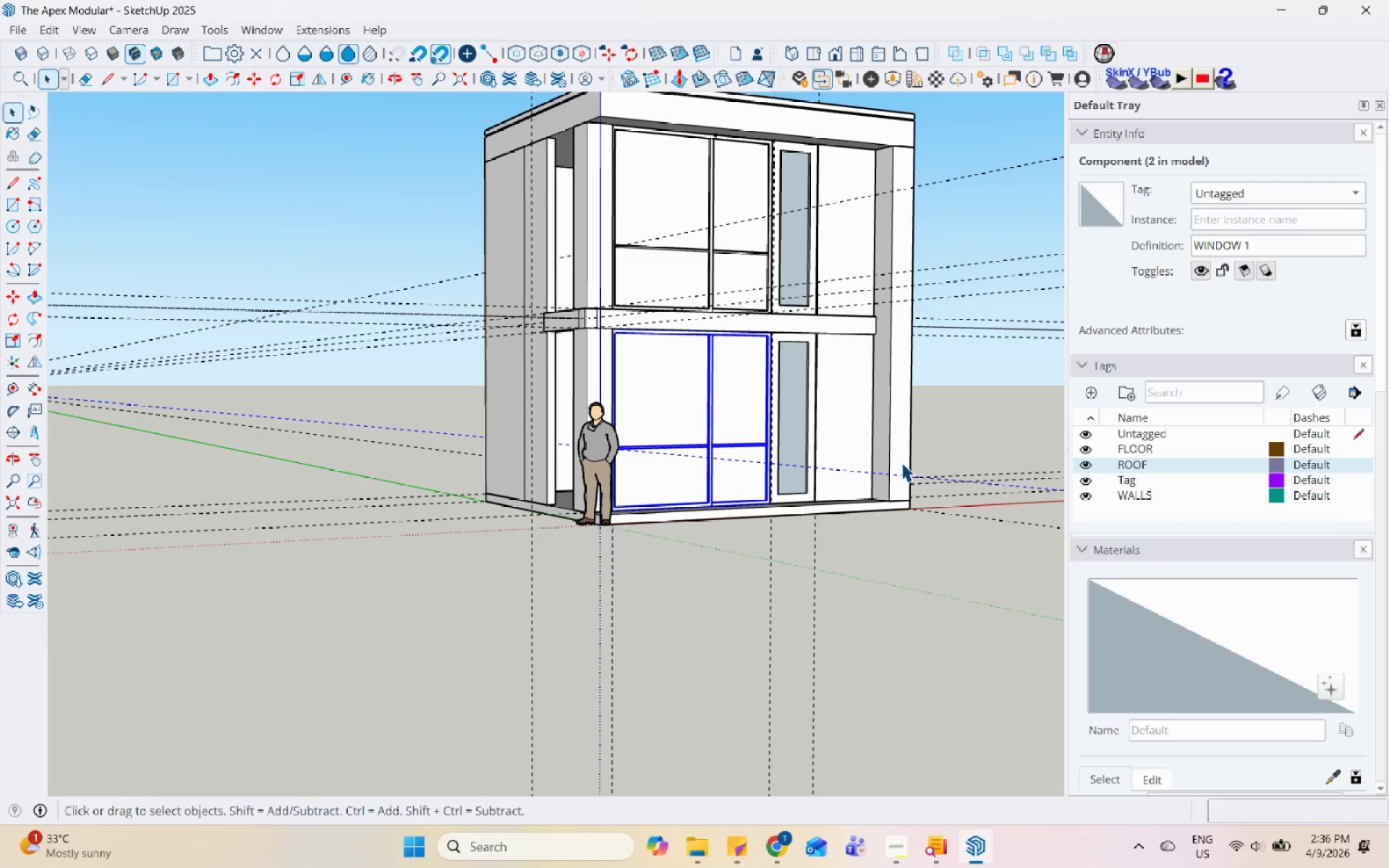 
scroll: coordinate [801, 388], scroll_direction: down, amount: 9.0
 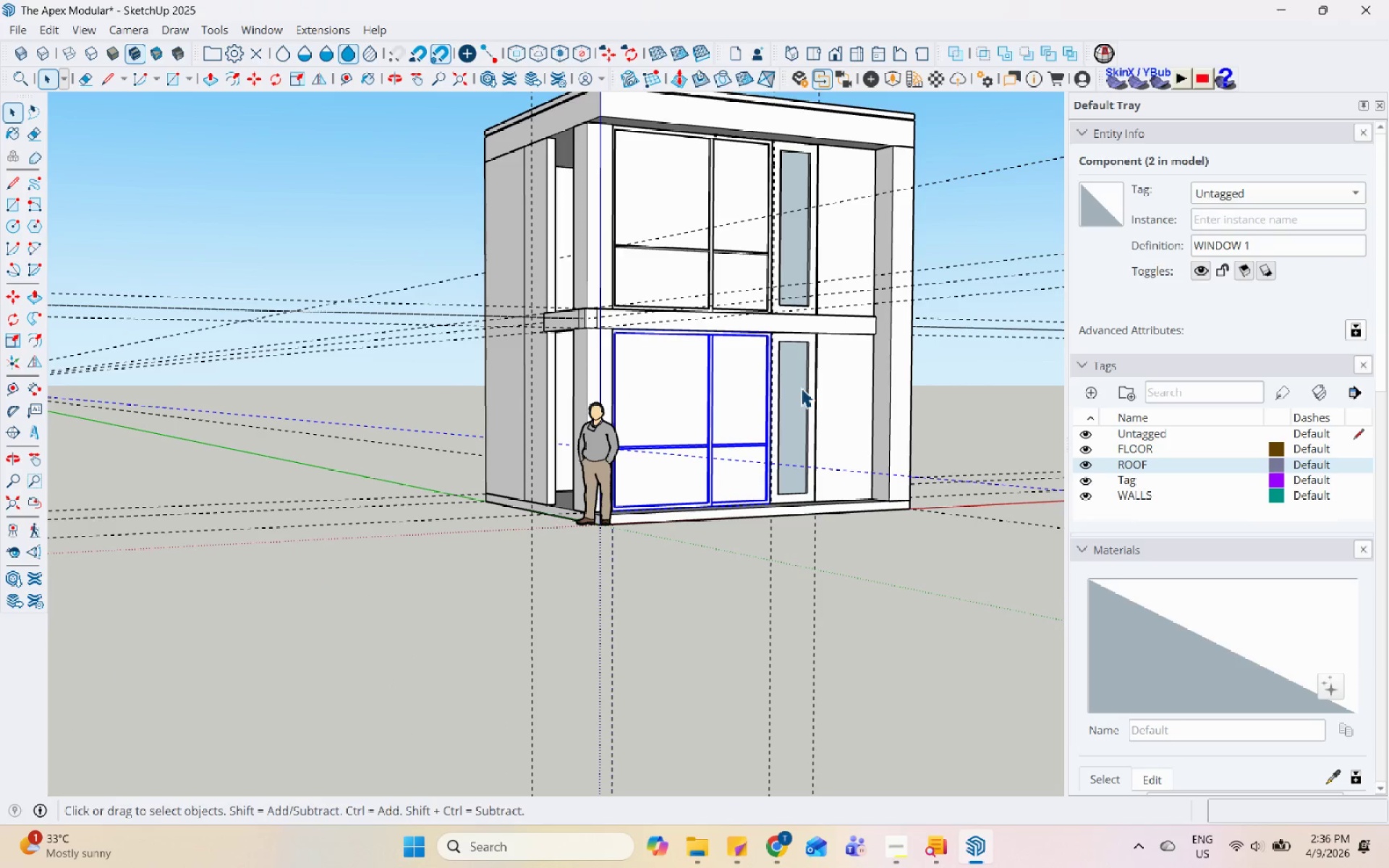 
scroll: coordinate [708, 487], scroll_direction: up, amount: 8.0
 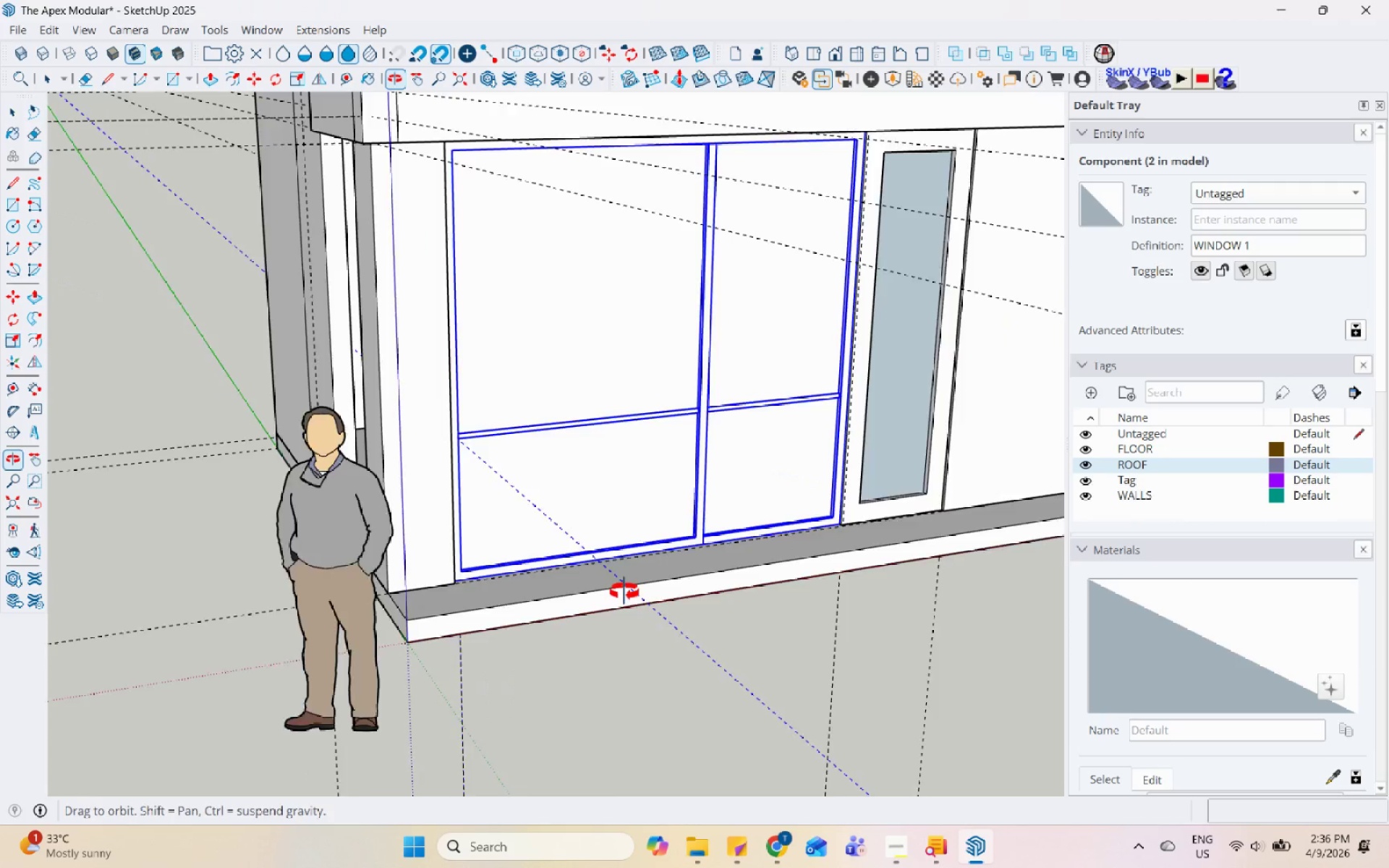 
scroll: coordinate [466, 414], scroll_direction: down, amount: 5.0
 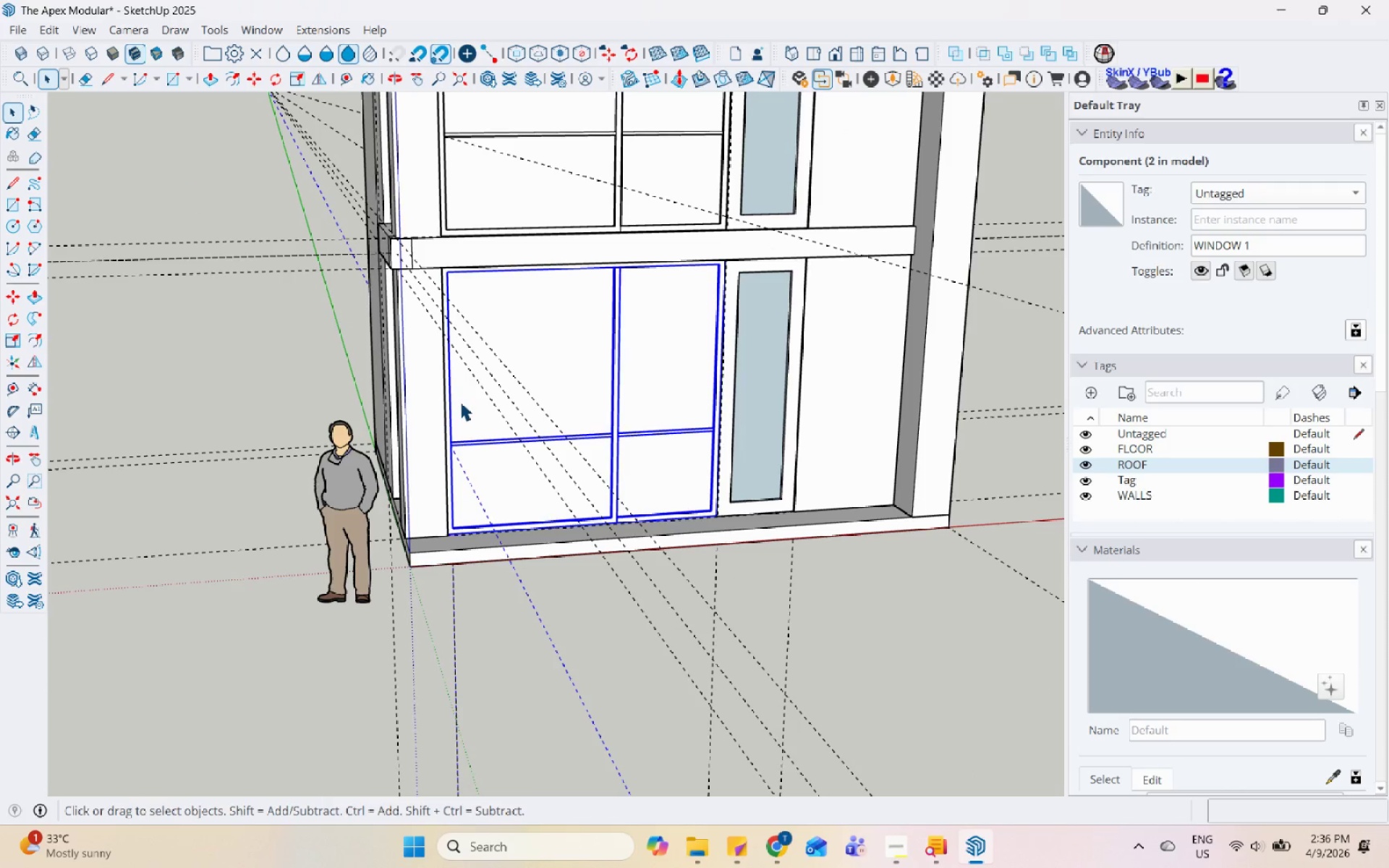 
wait(5.59)
 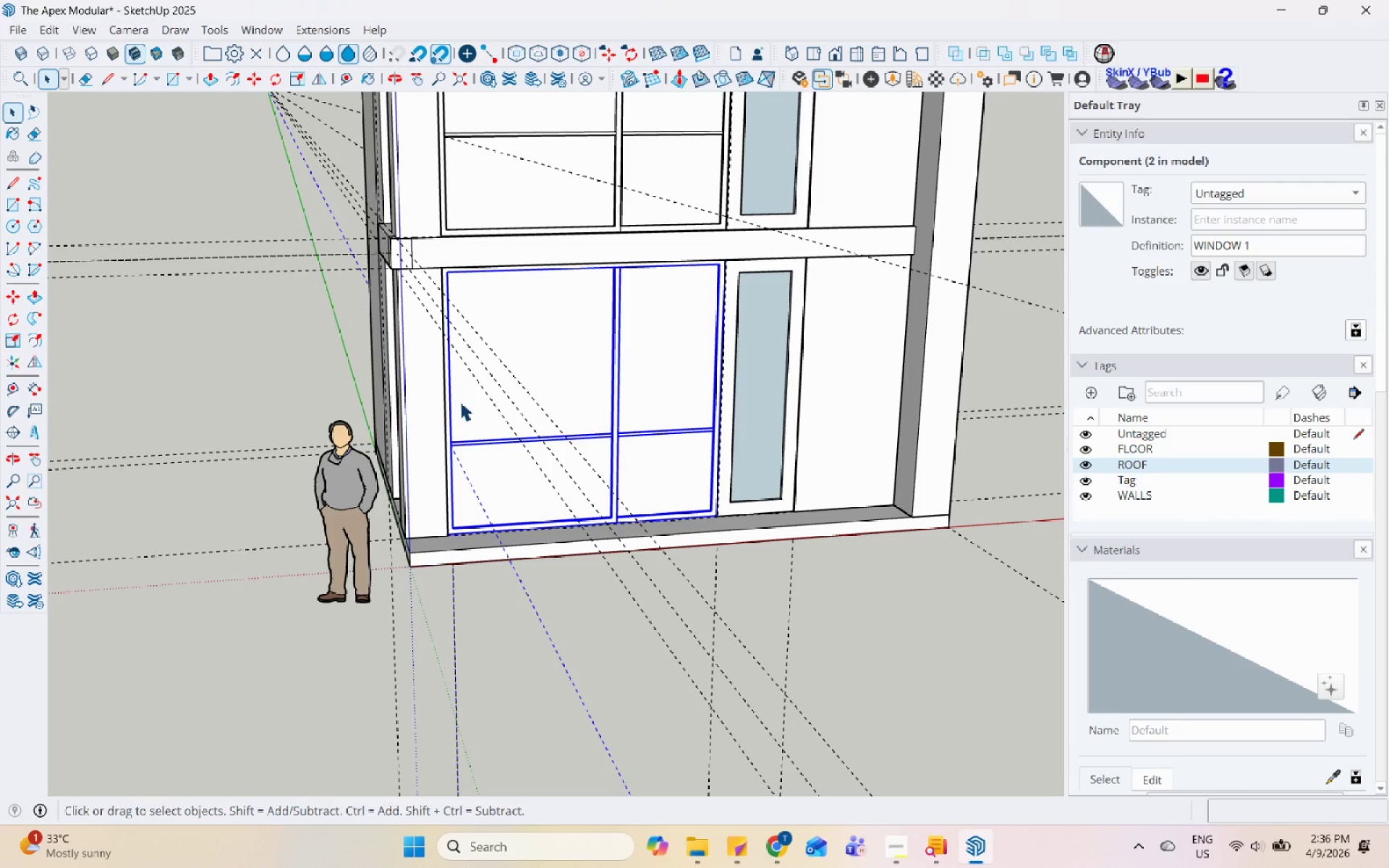 
scroll: coordinate [545, 446], scroll_direction: up, amount: 17.0
 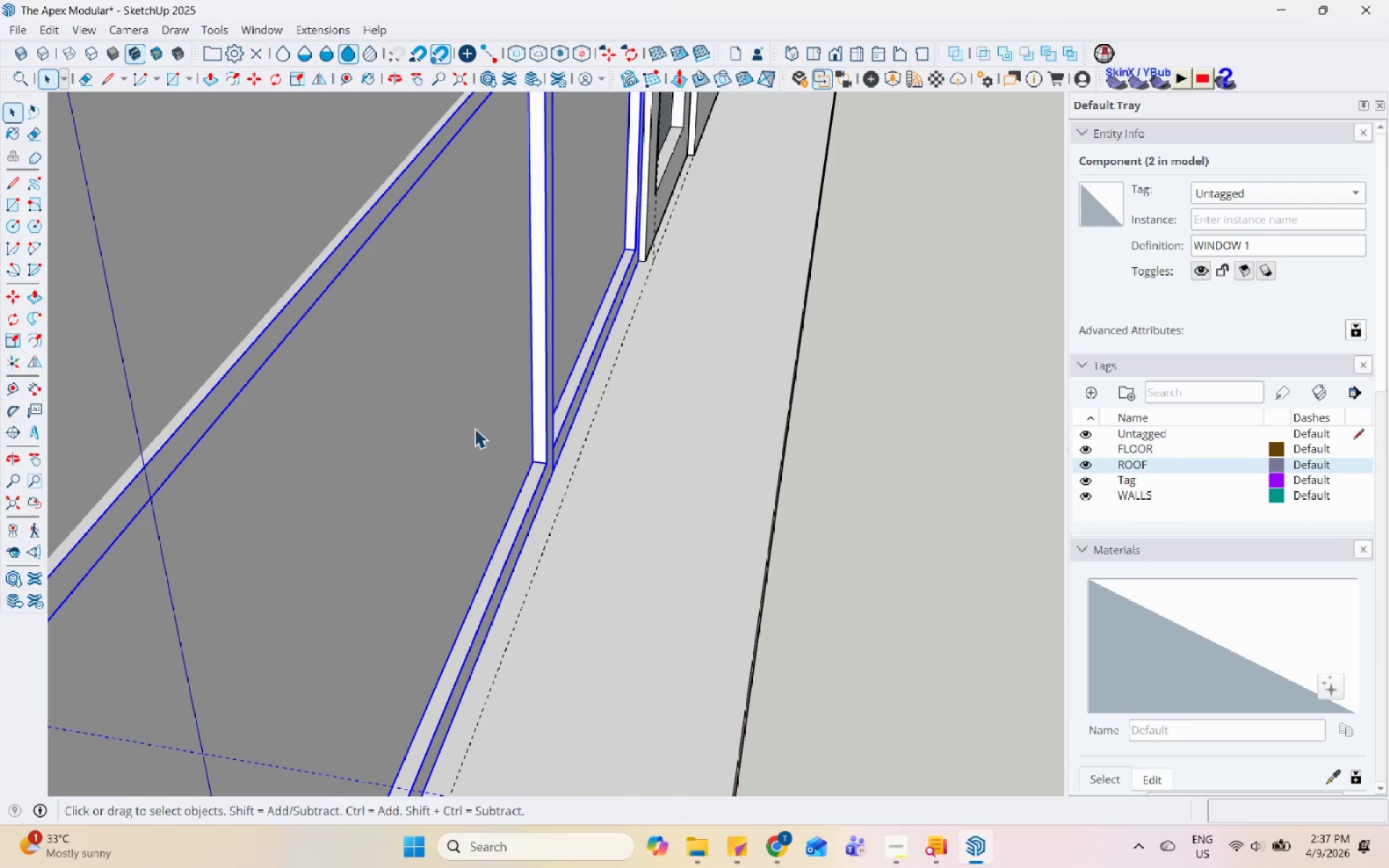 
double_click([472, 427])
 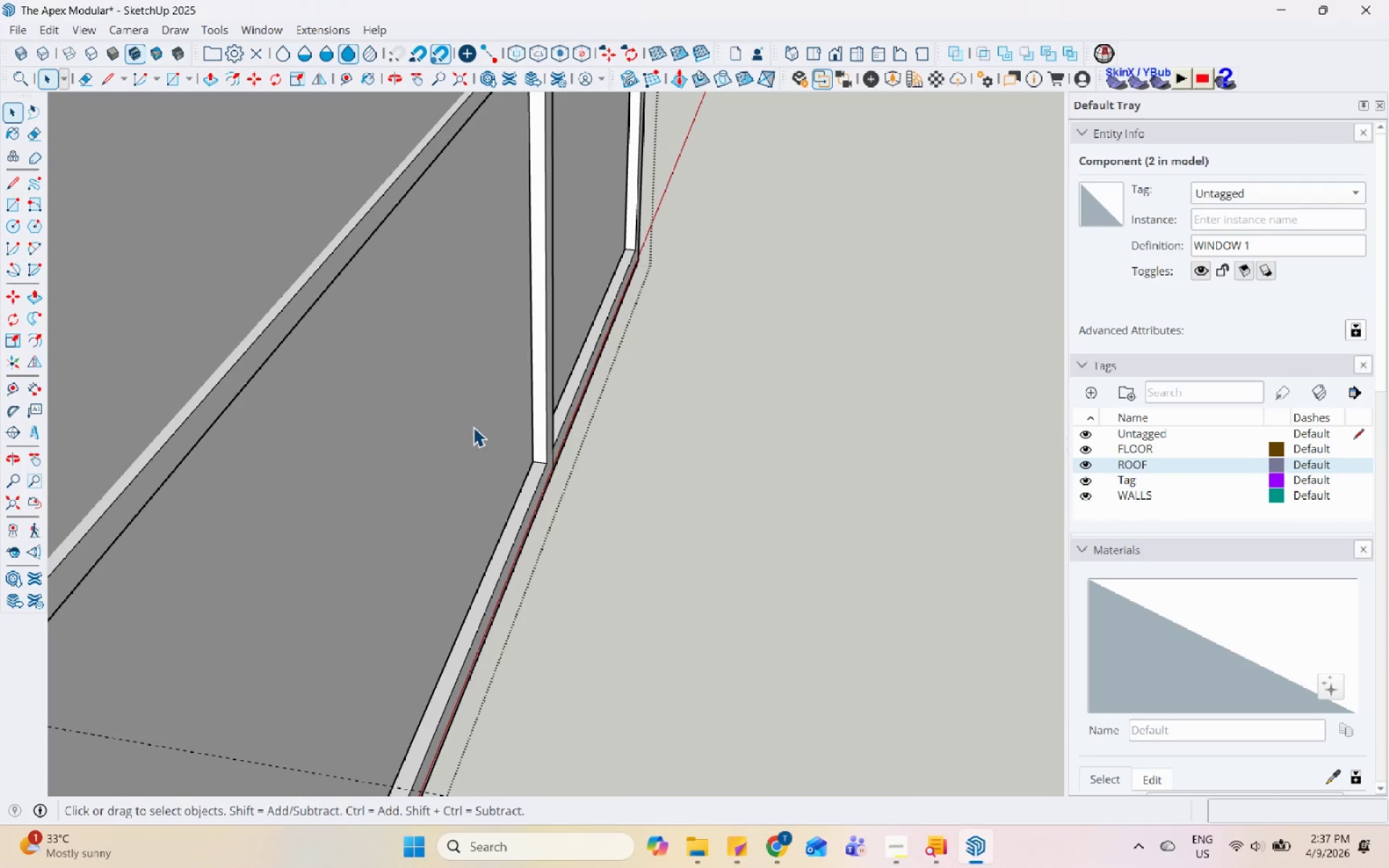 
triple_click([474, 425])
 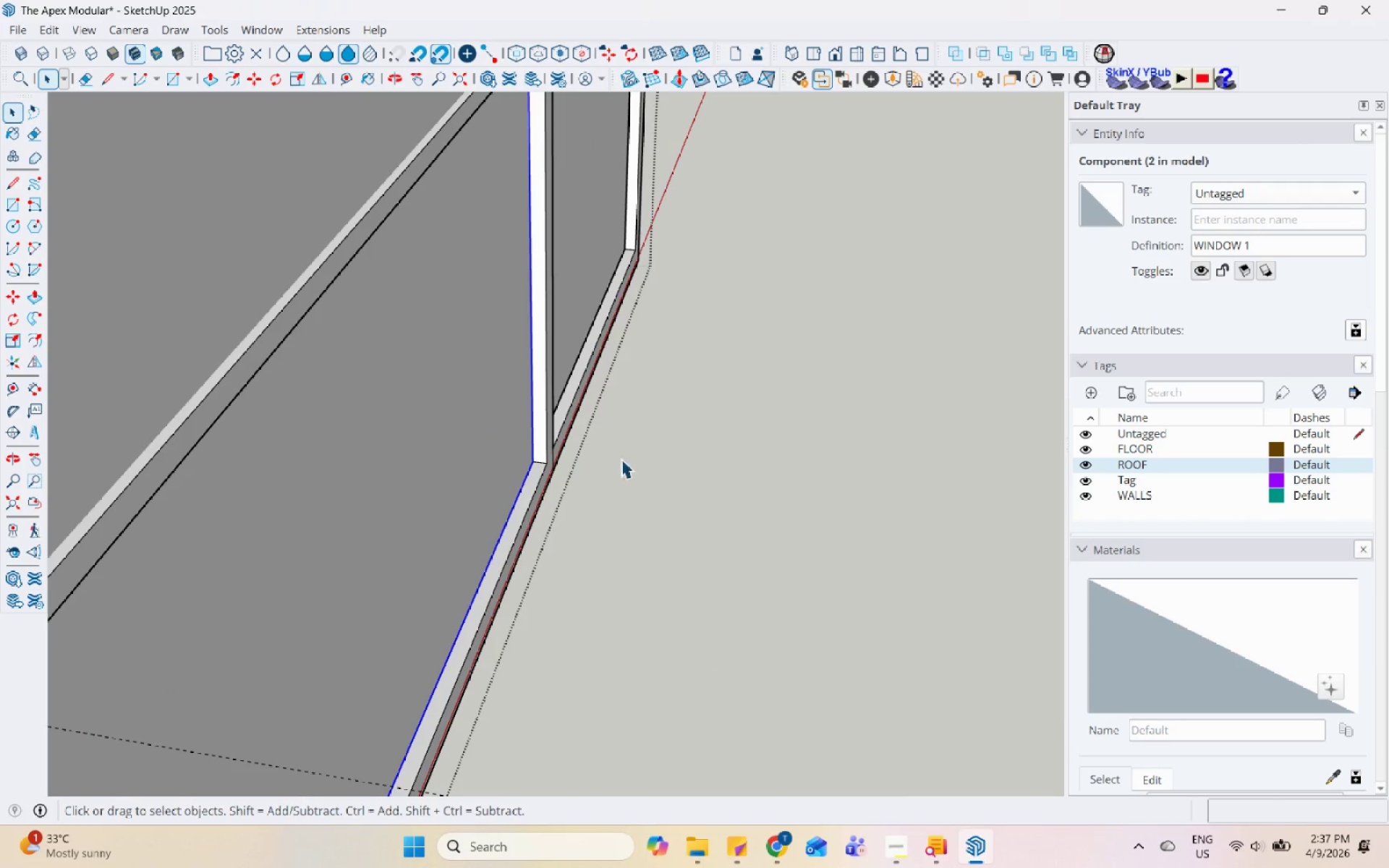 
scroll: coordinate [672, 484], scroll_direction: down, amount: 4.0
 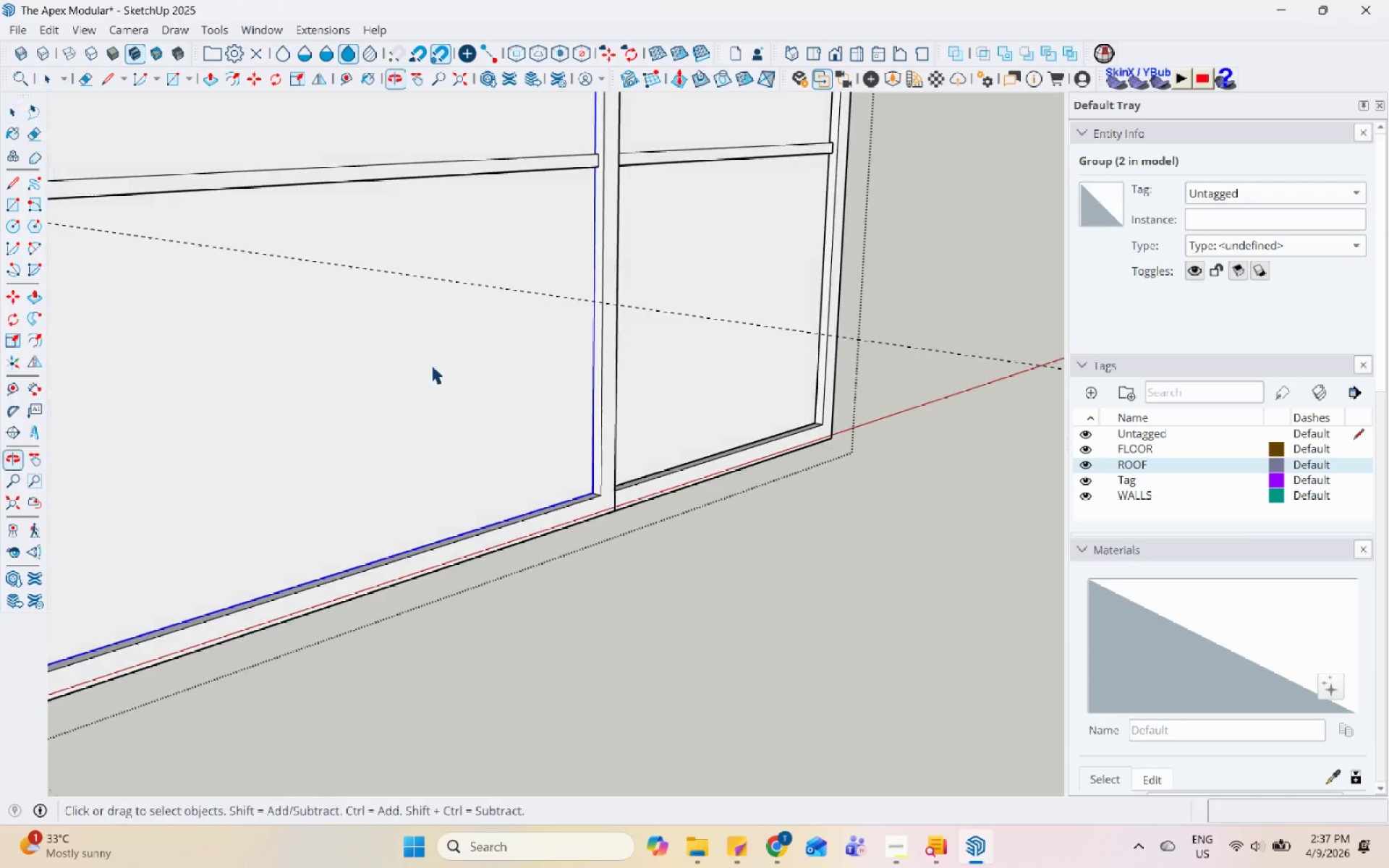 
key(S)
 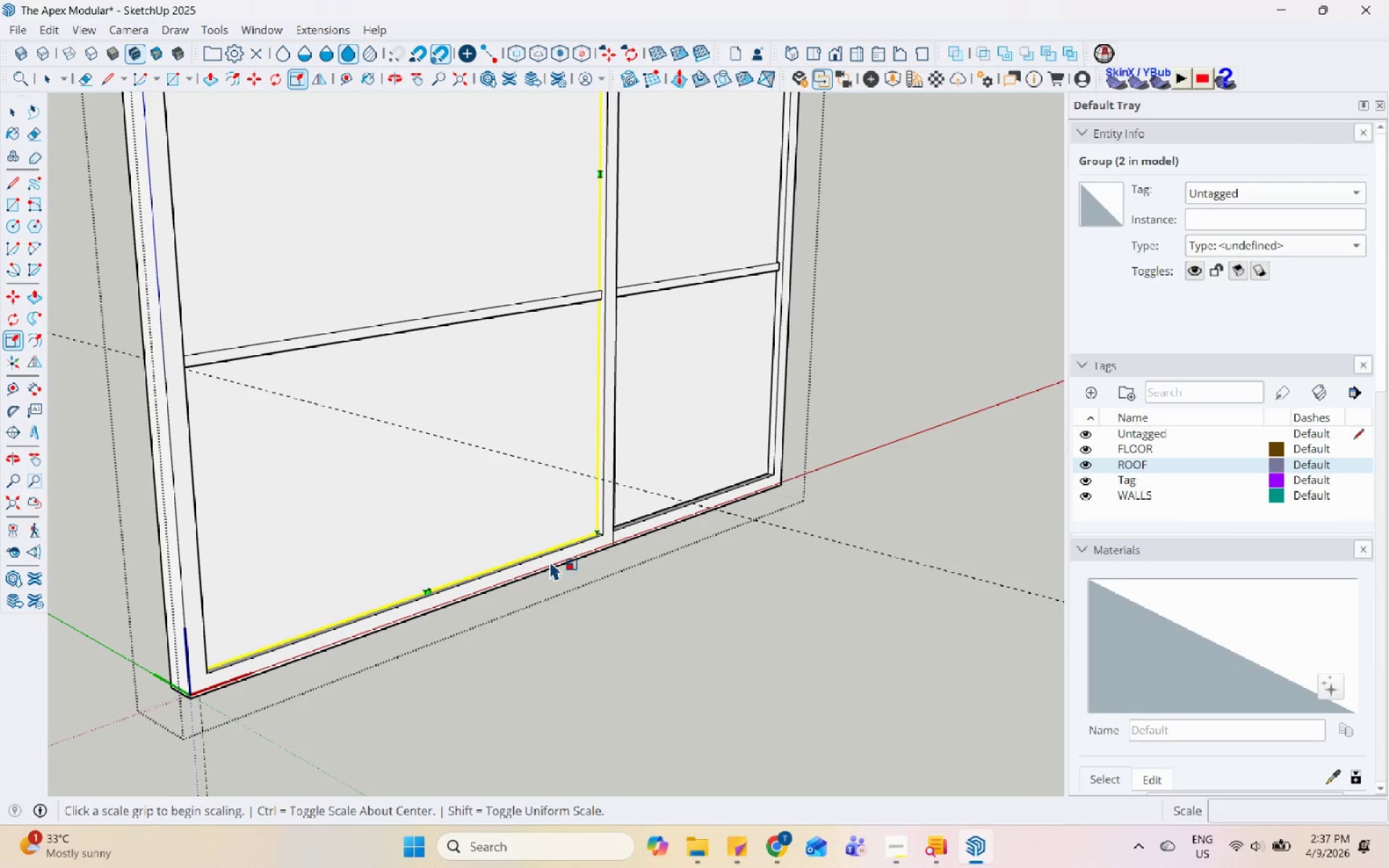 
scroll: coordinate [647, 699], scroll_direction: down, amount: 4.0
 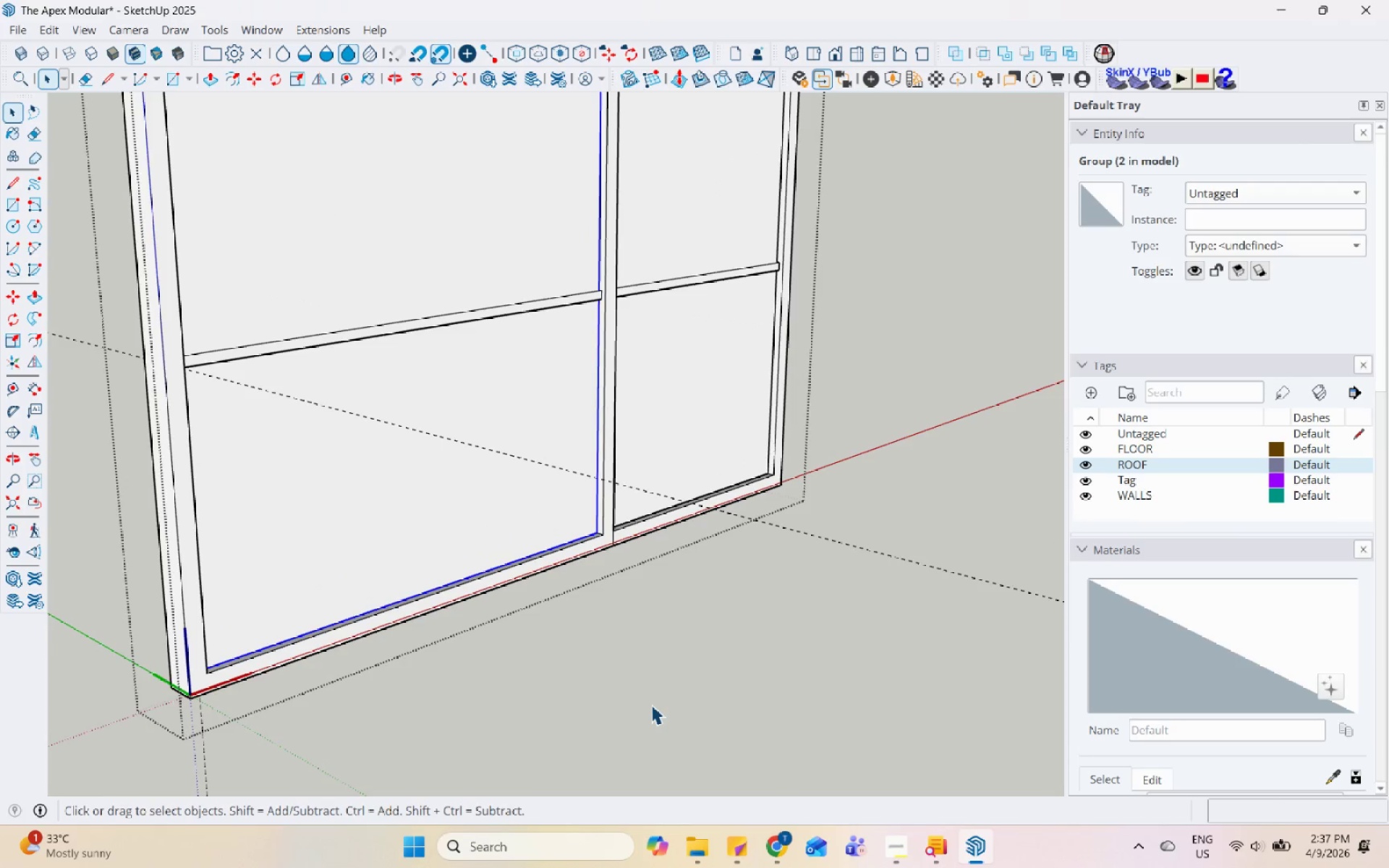 
key(Space)
 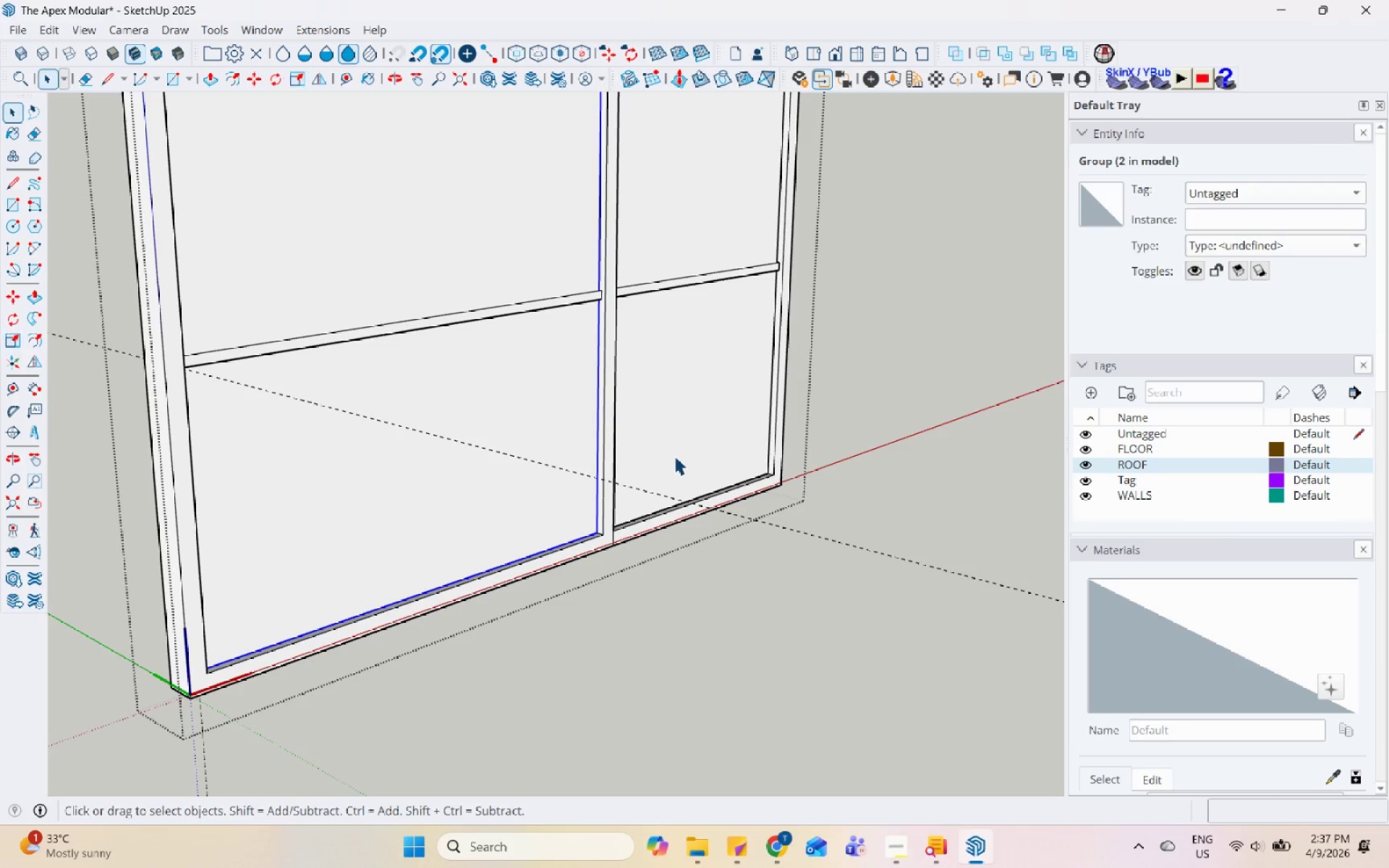 
left_click([674, 456])
 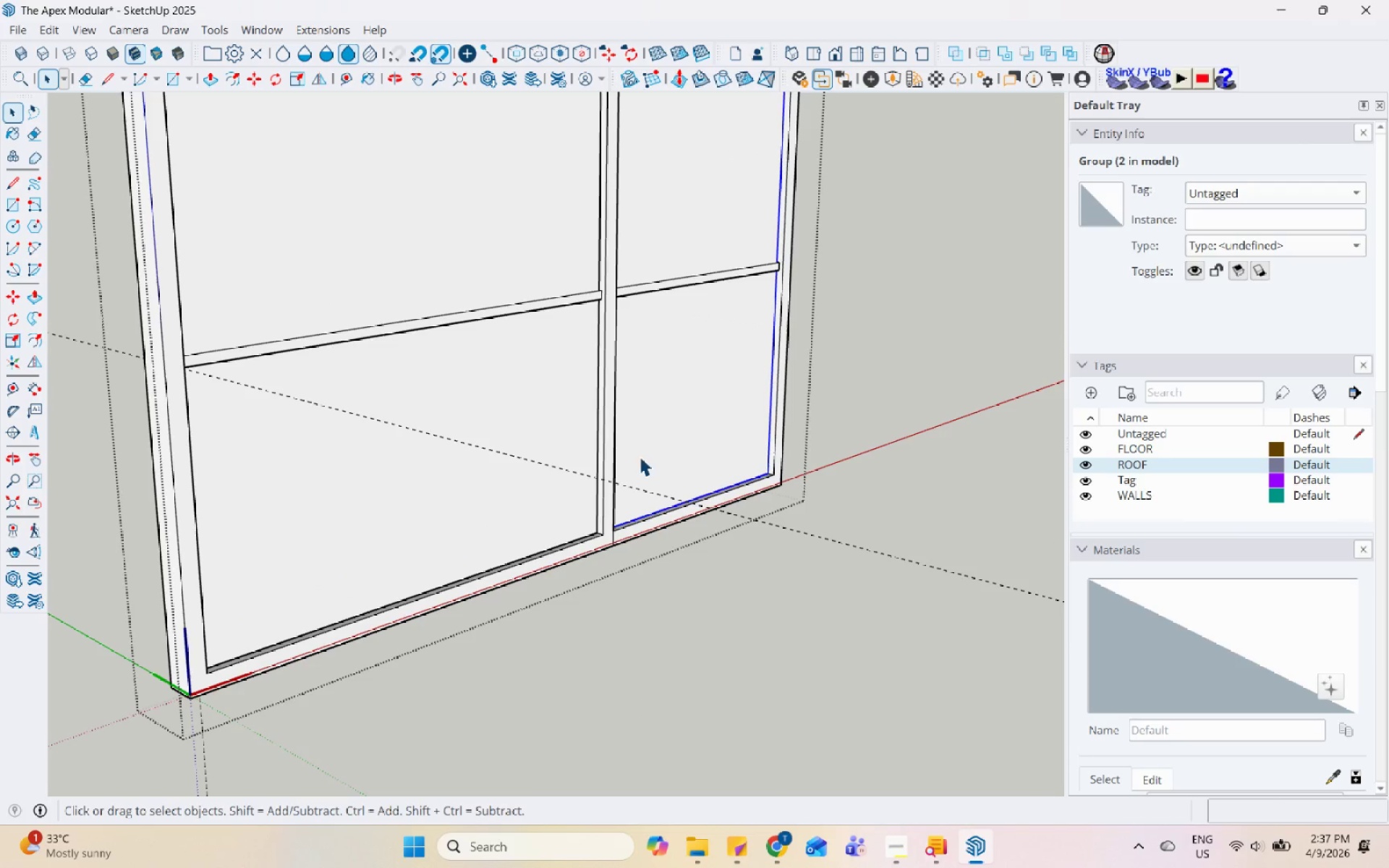 
hold_key(key=ControlLeft, duration=0.34)
double_click([490, 461])
 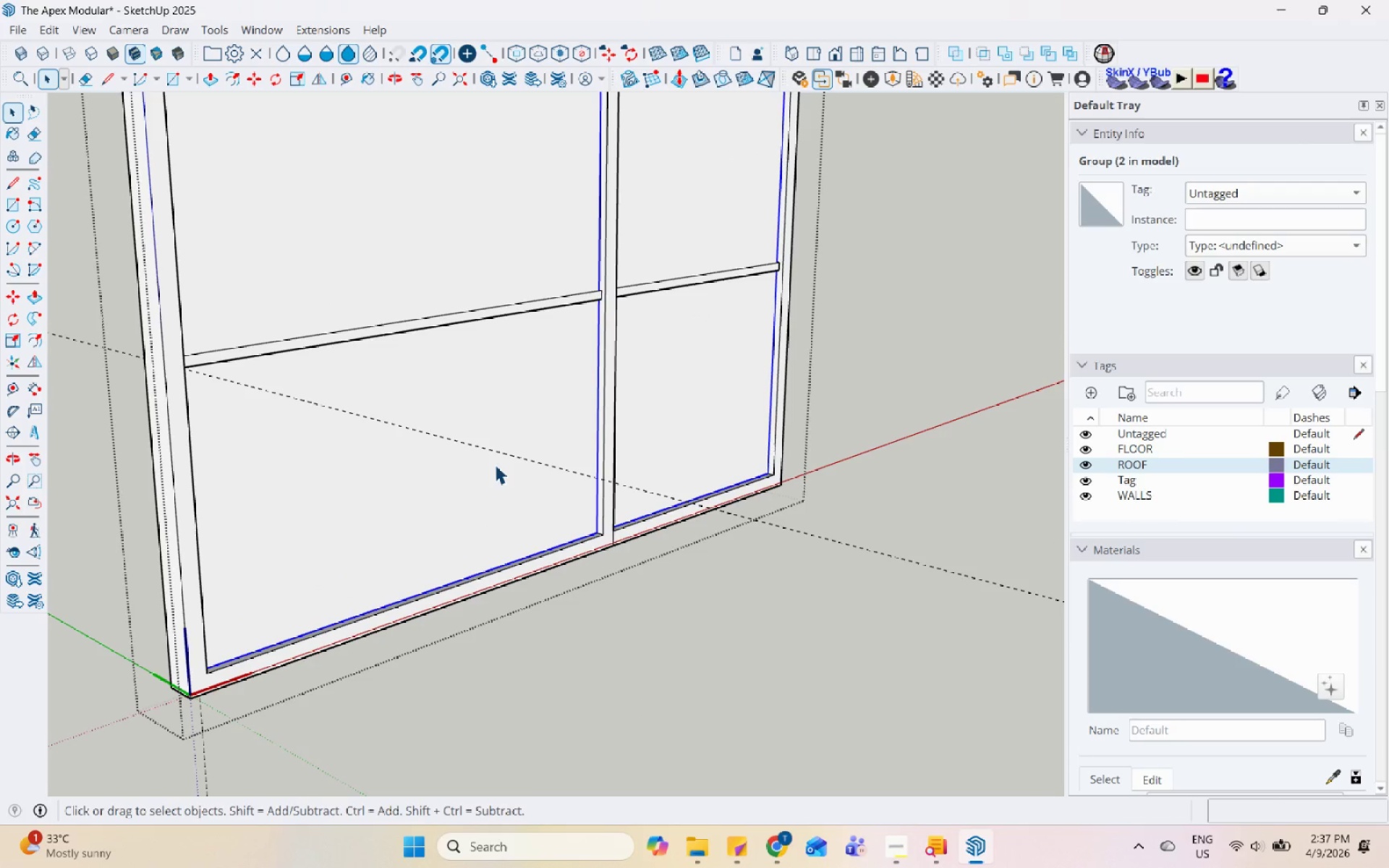 
key(S)
 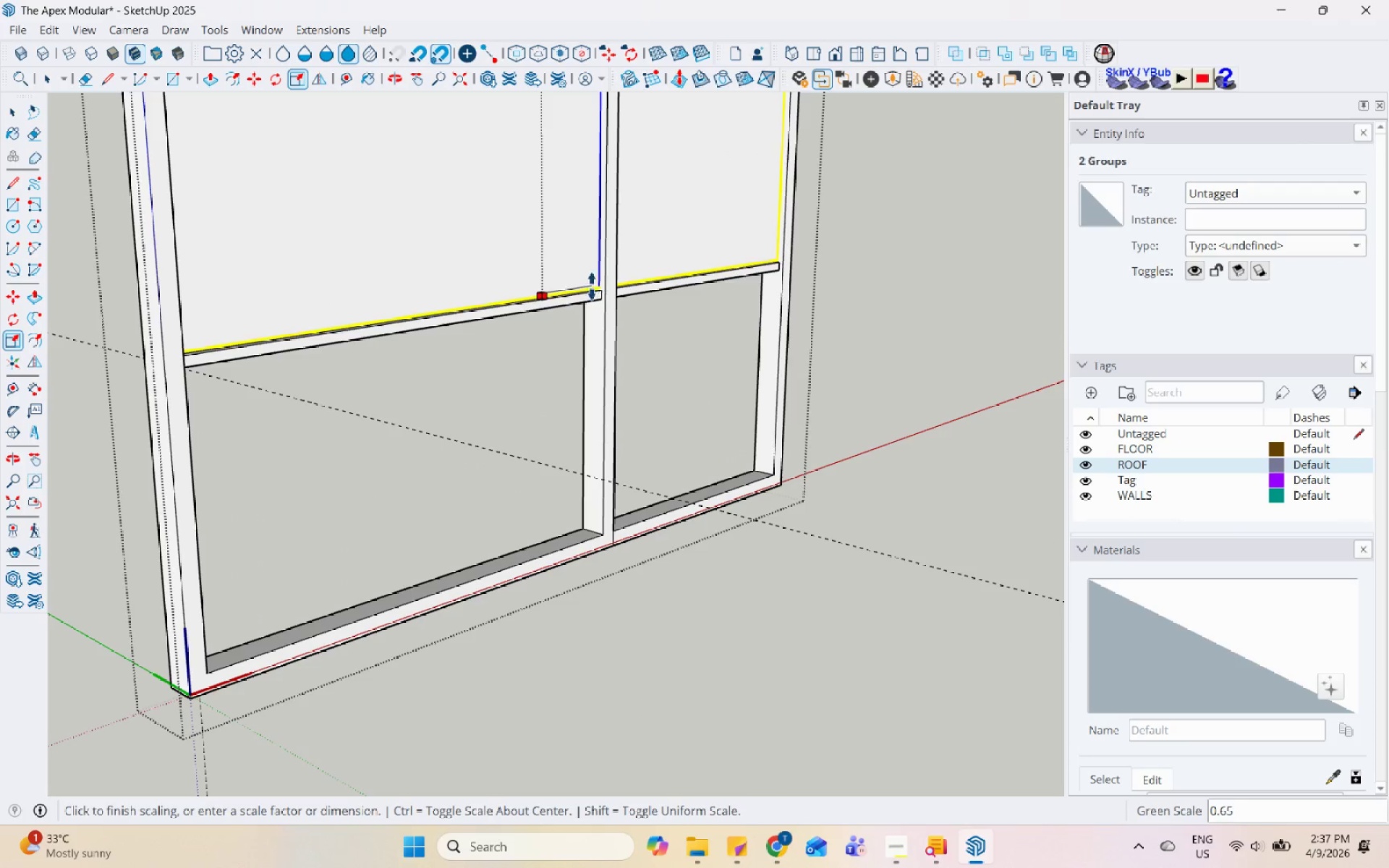 
left_click([584, 291])
 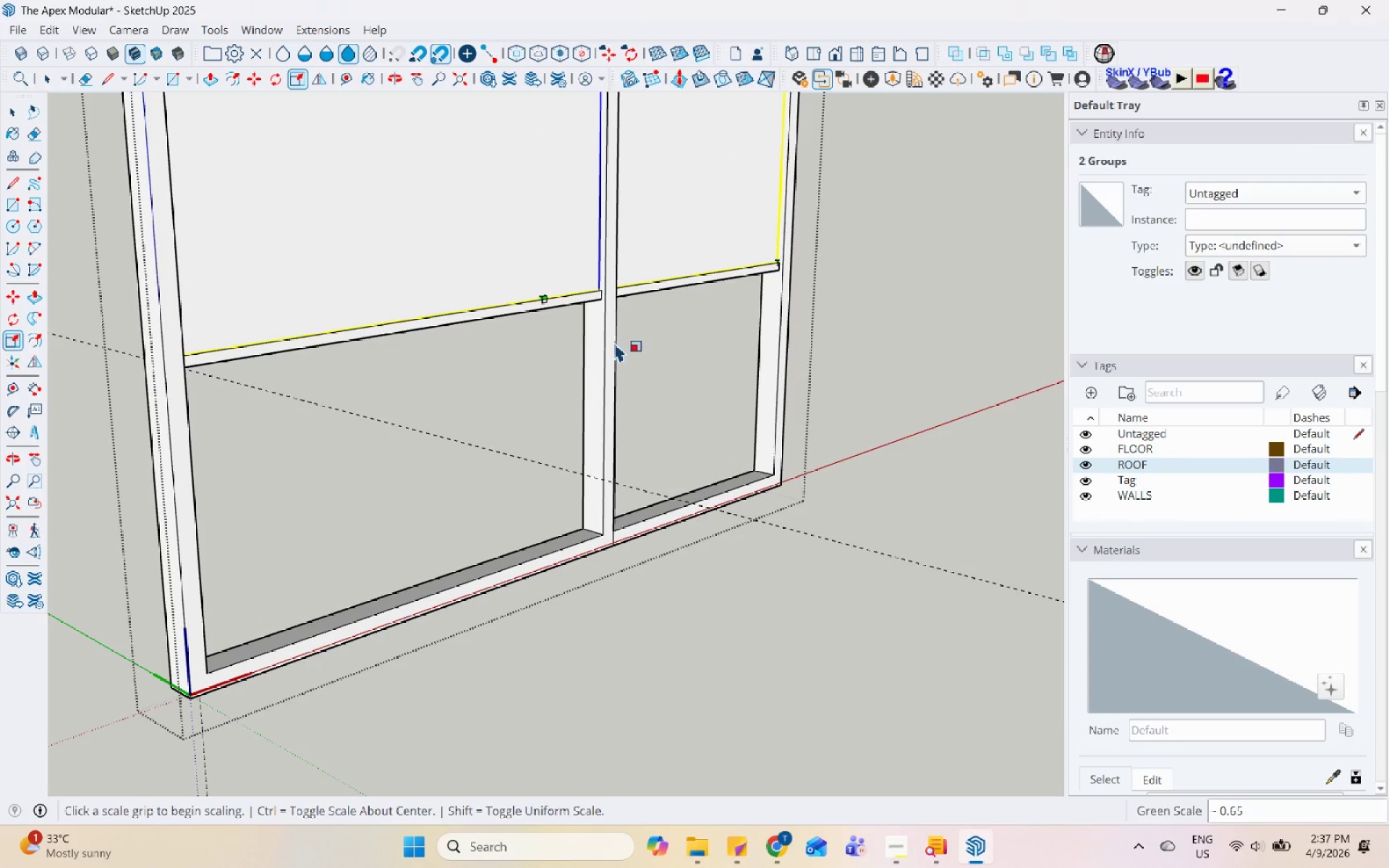 
key(Space)
 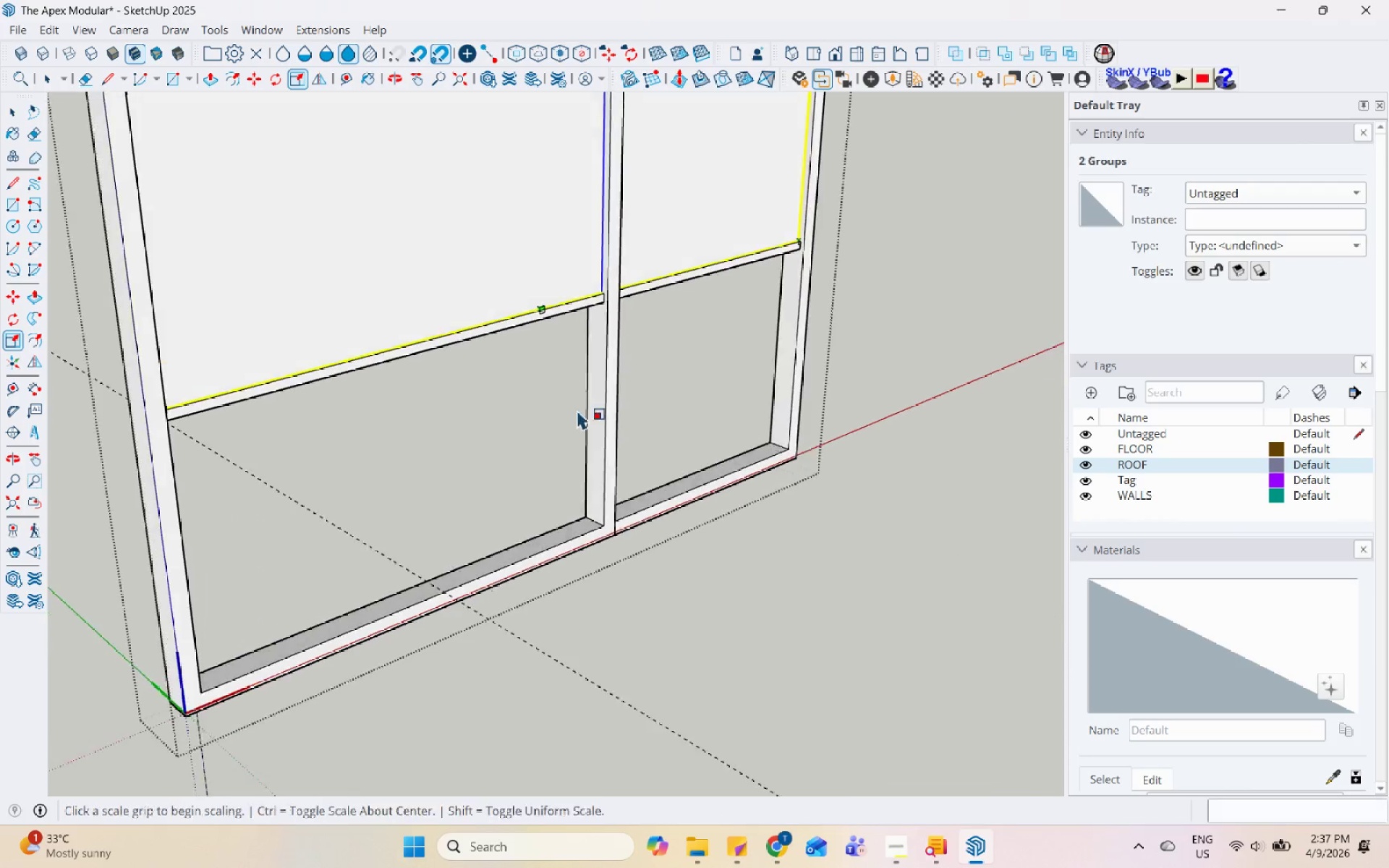 
left_click([587, 544])
 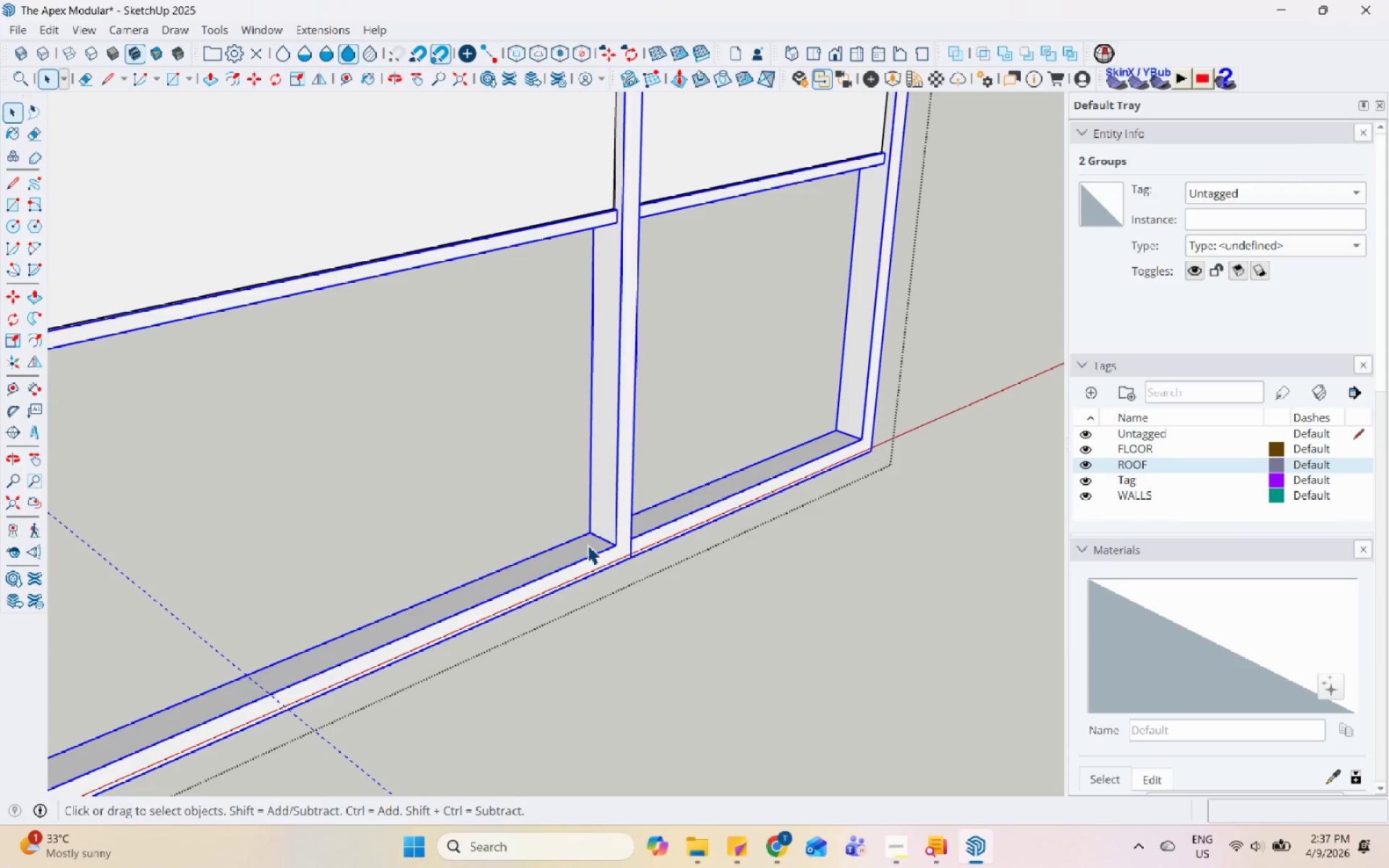 
scroll: coordinate [574, 512], scroll_direction: up, amount: 4.0
 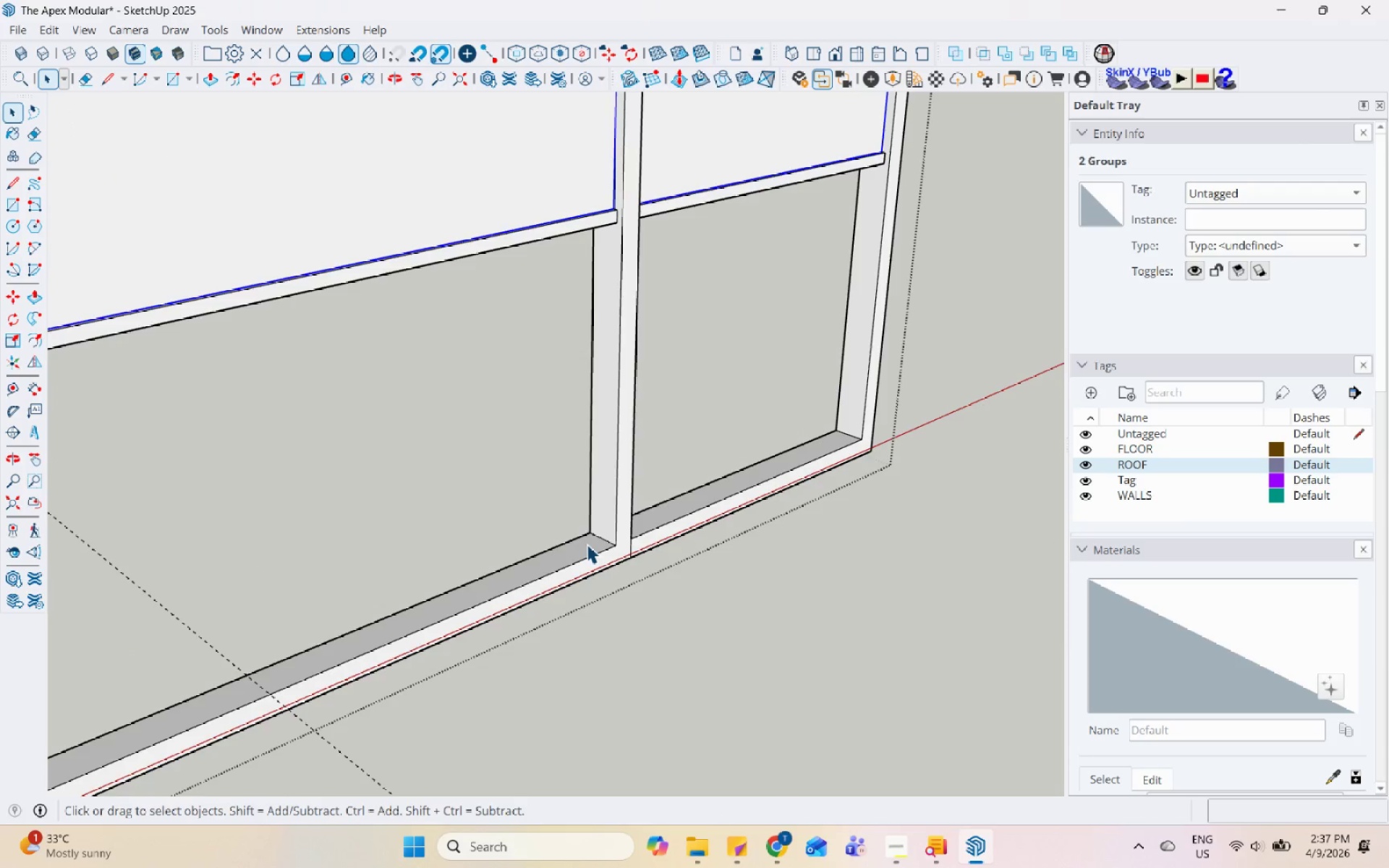 
double_click([587, 545])
 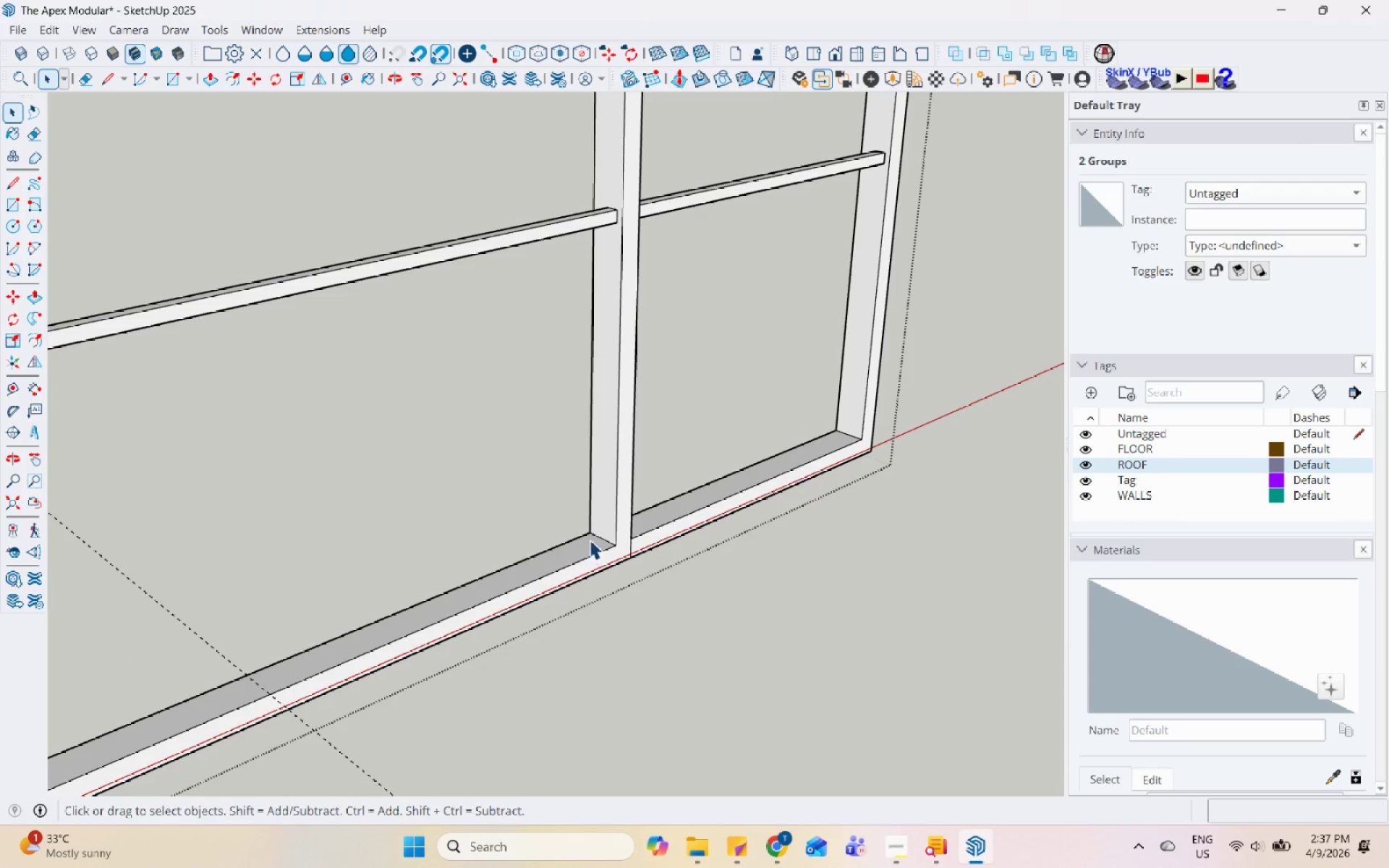 
triple_click([590, 540])
 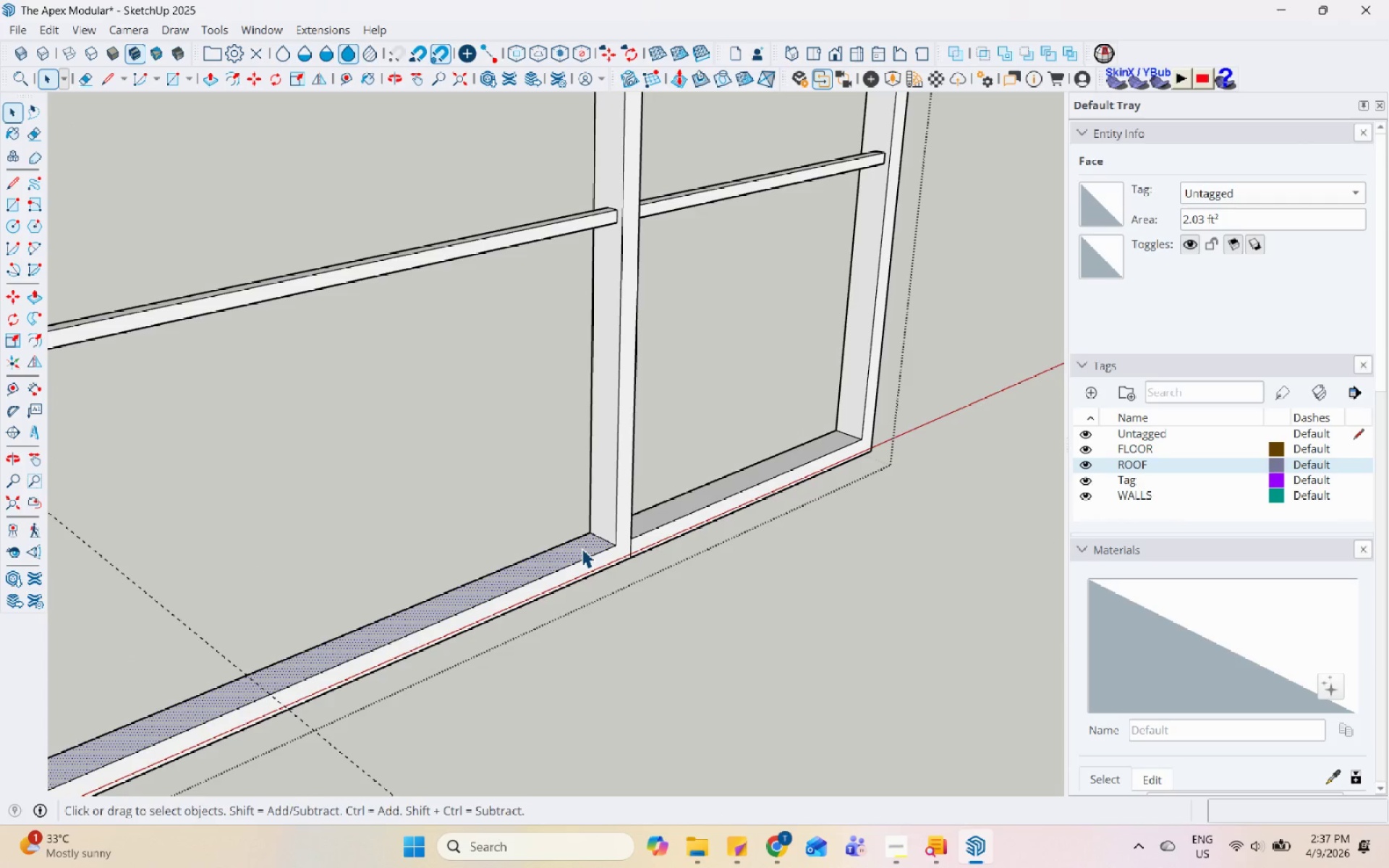 
key(P)
 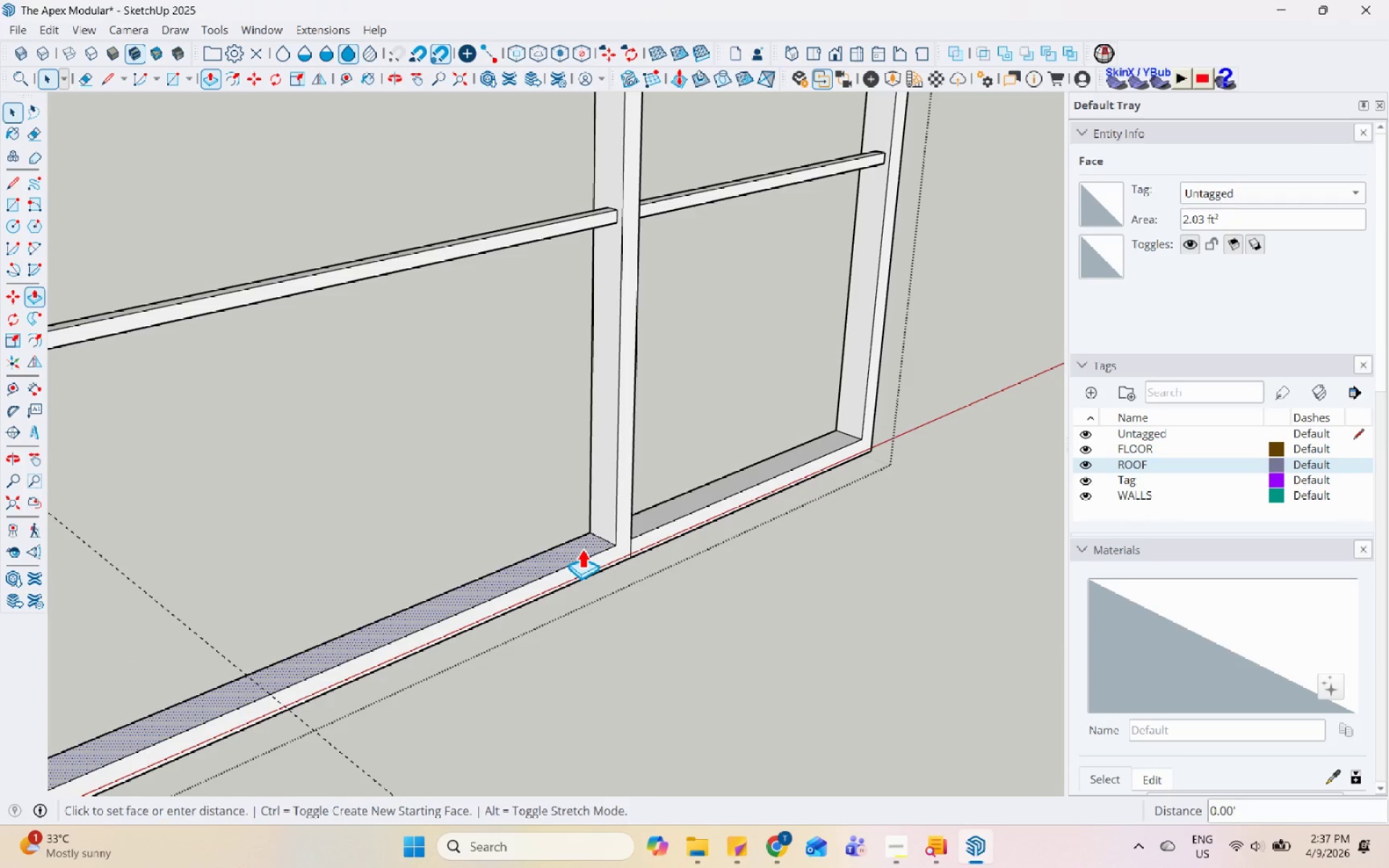 
left_click([582, 548])
 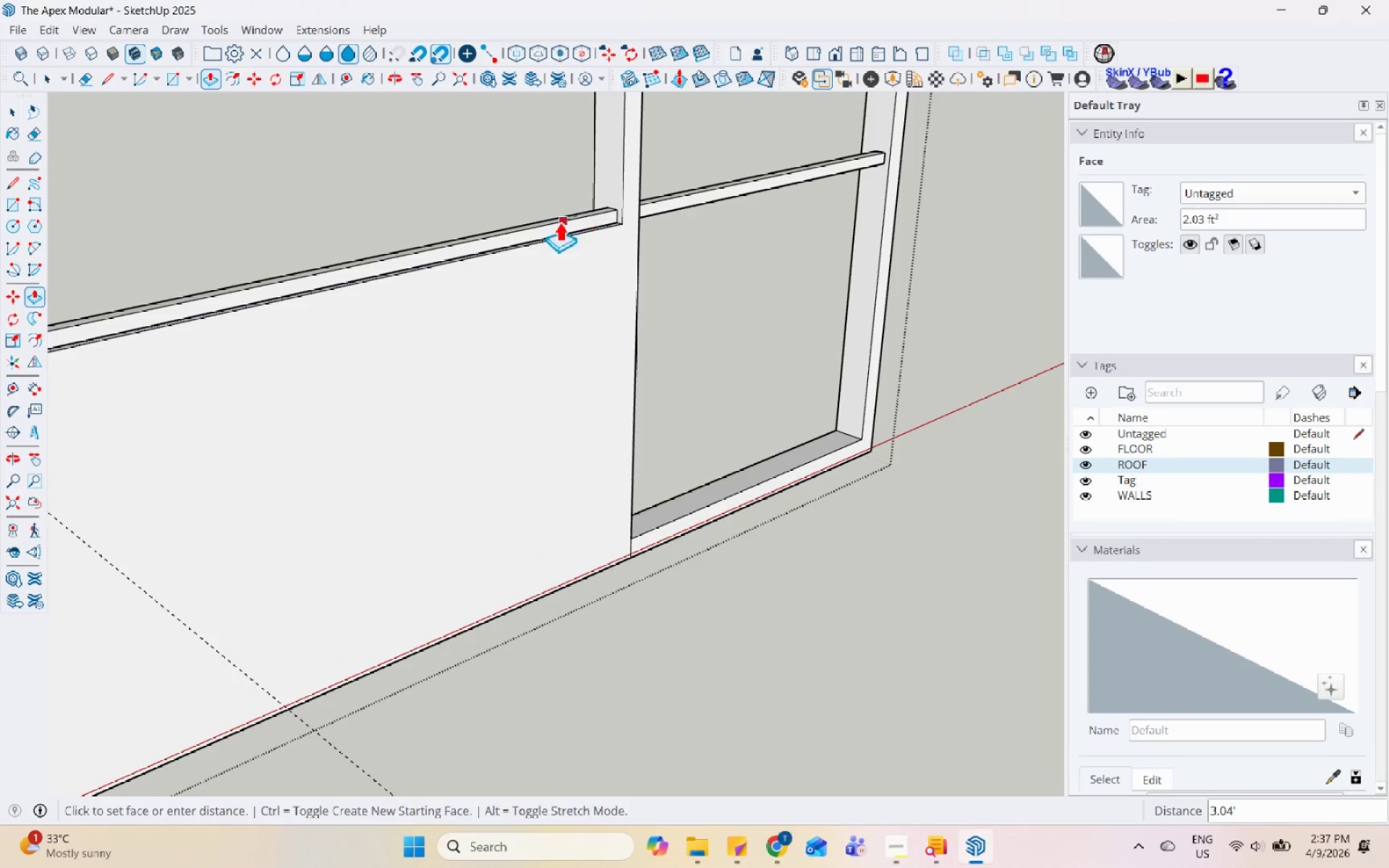 
left_click([519, 222])
 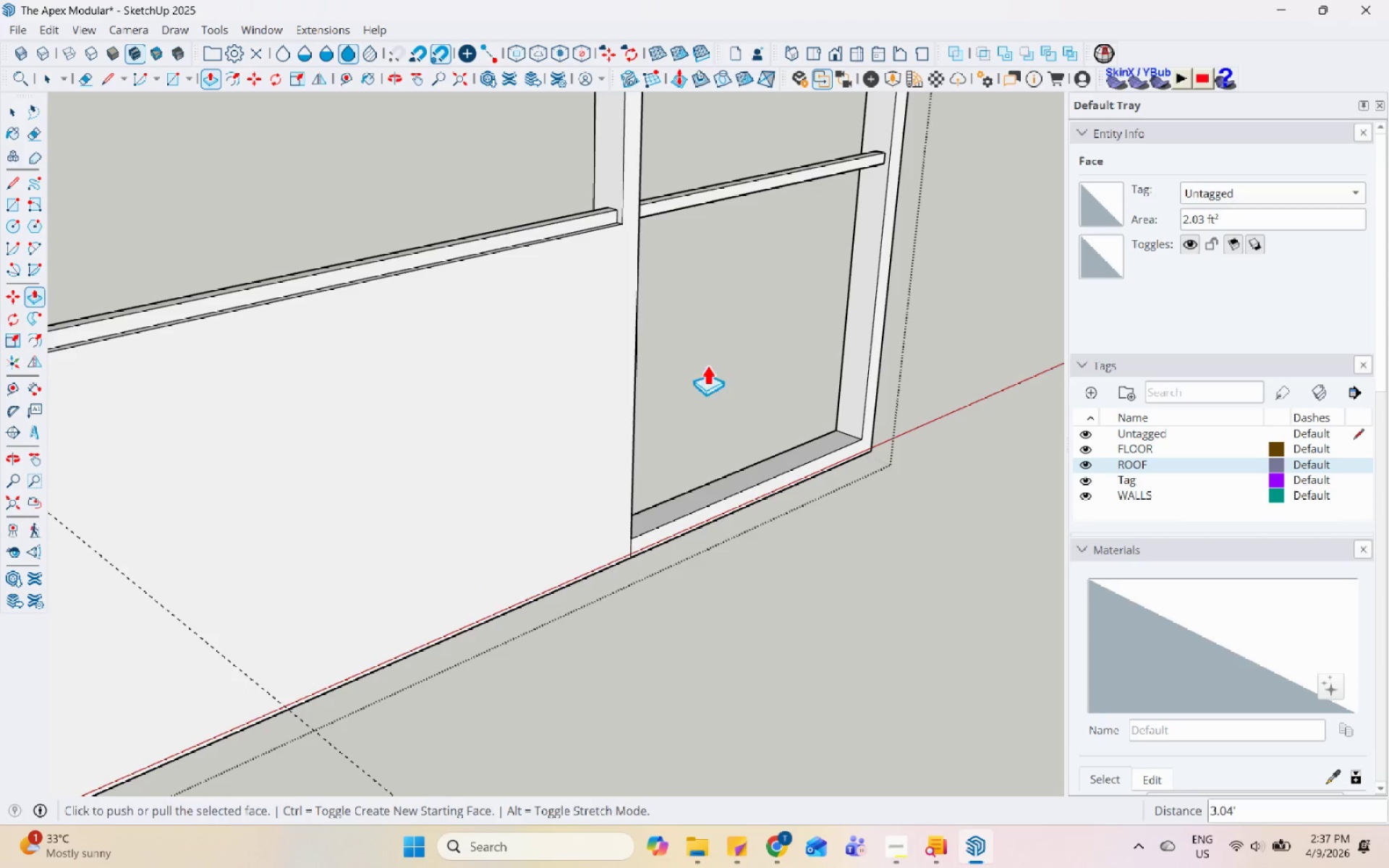 
key(Space)
 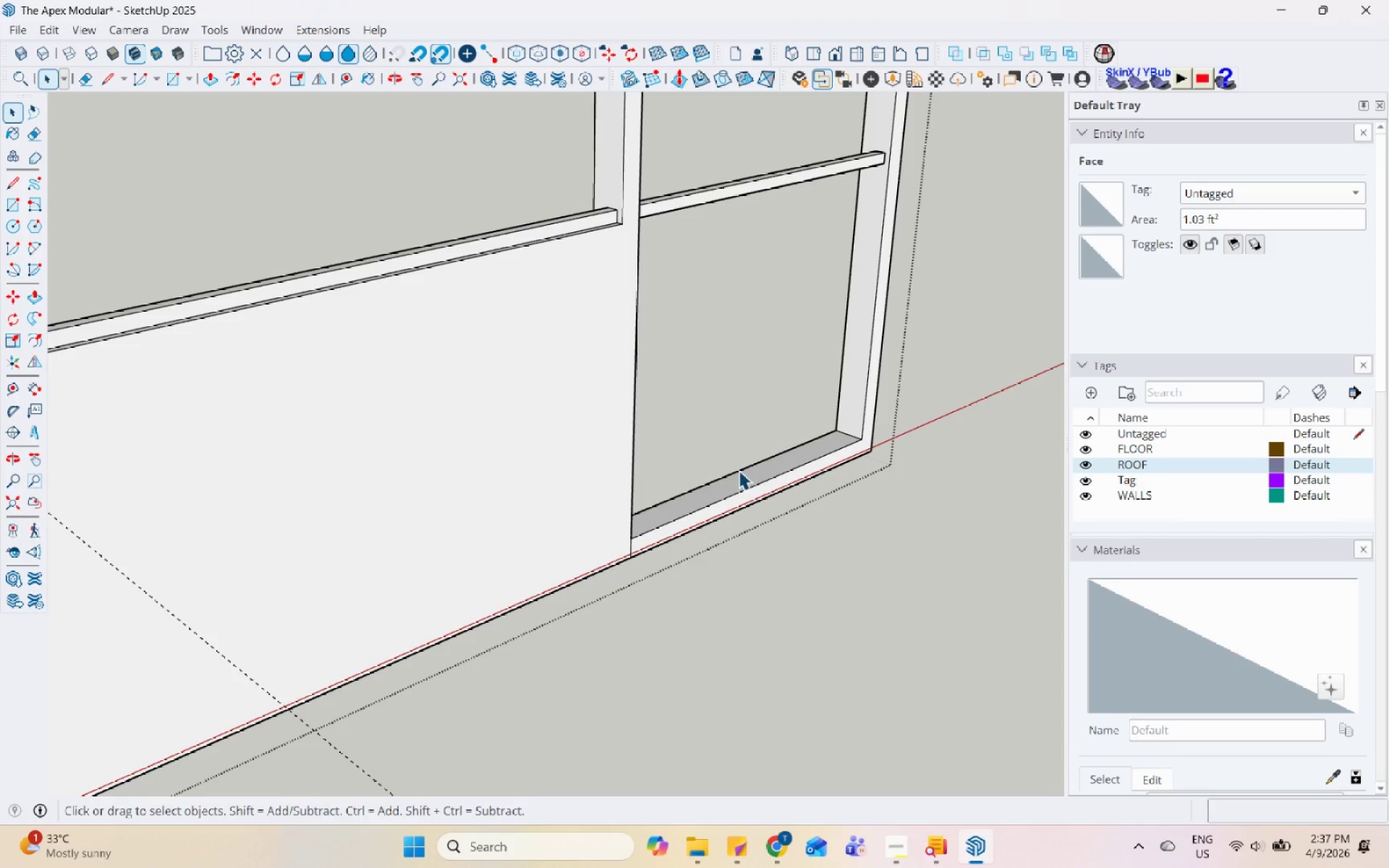 
left_click([743, 480])
 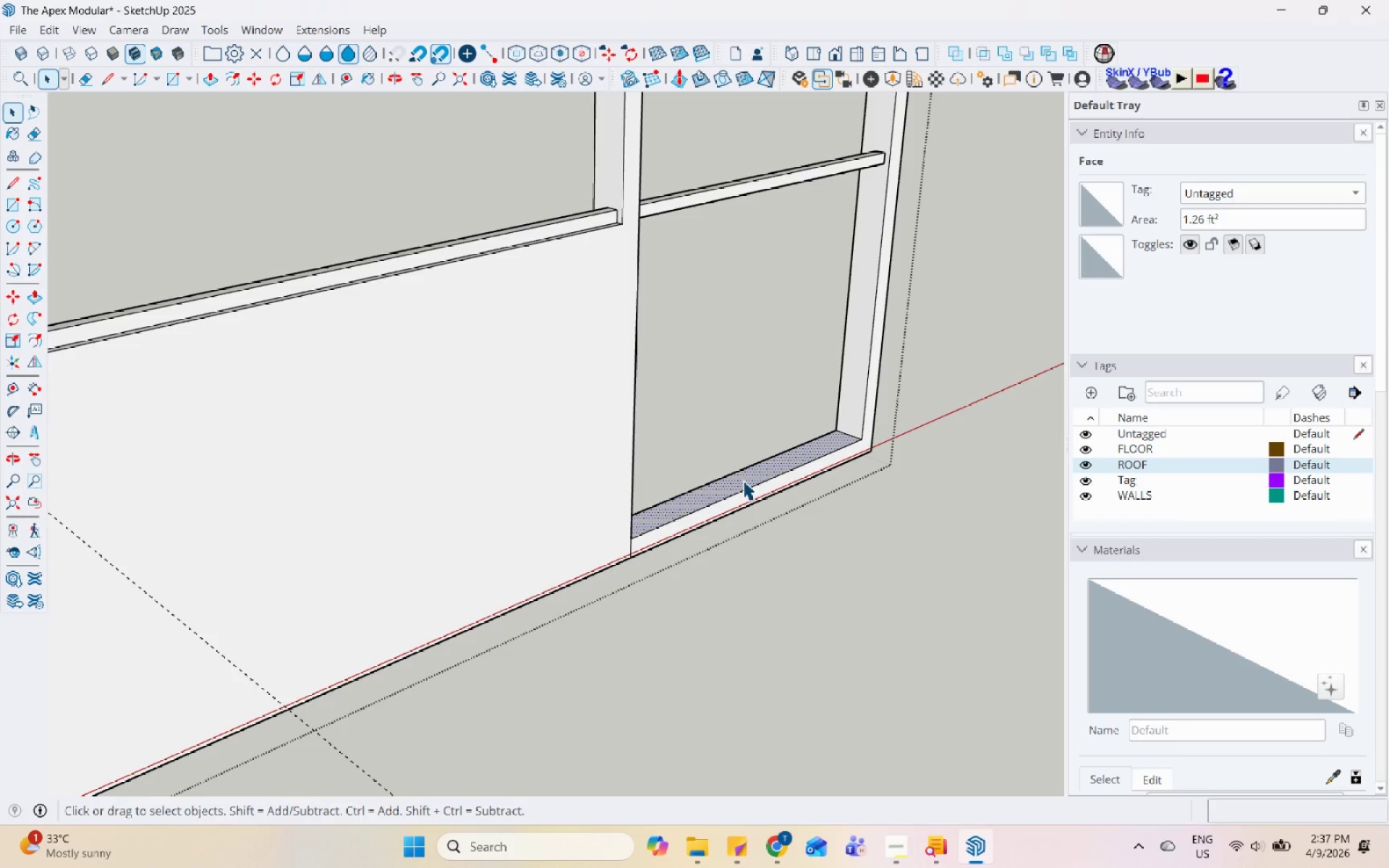 
key(P)
 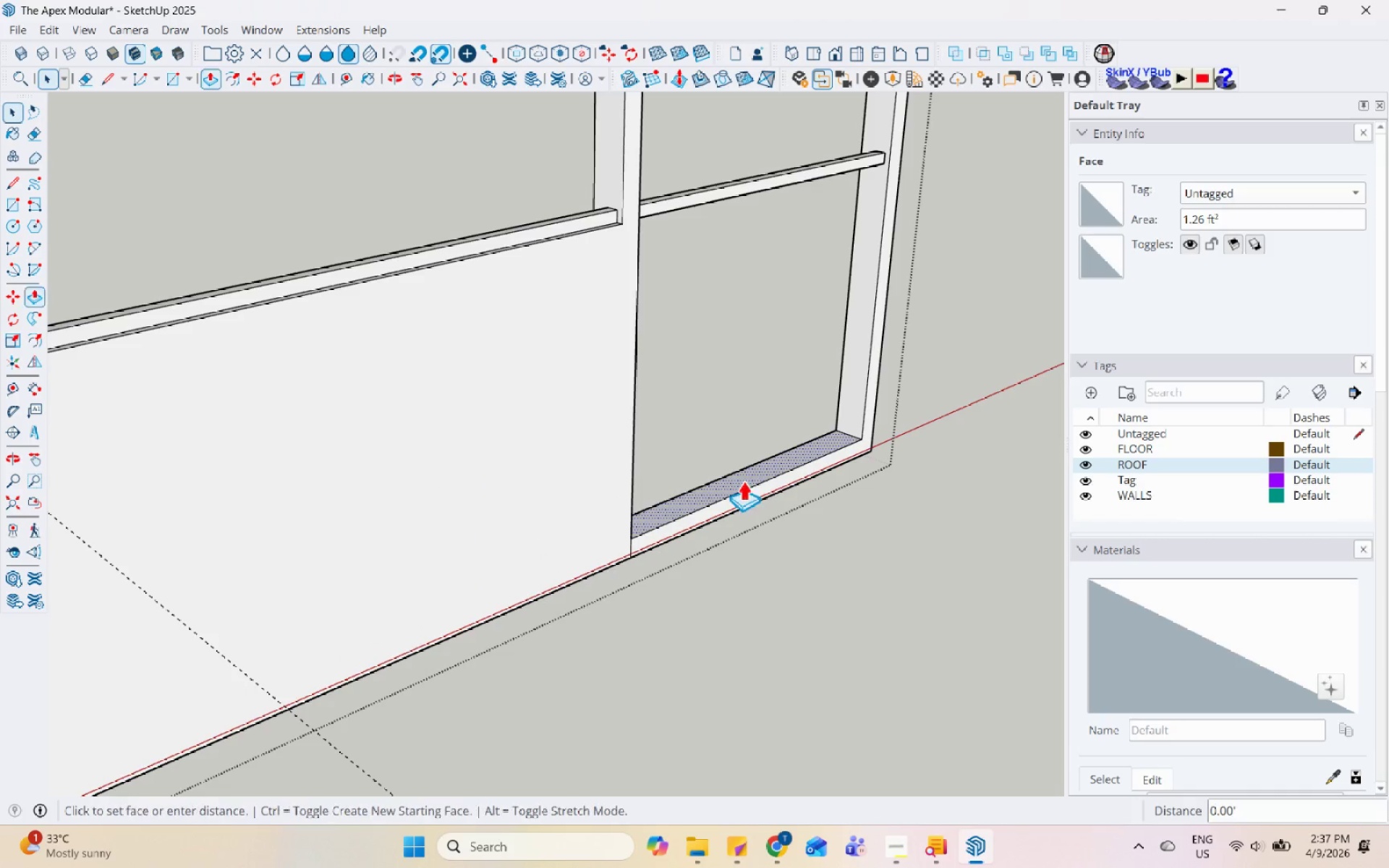 
left_click([743, 480])
 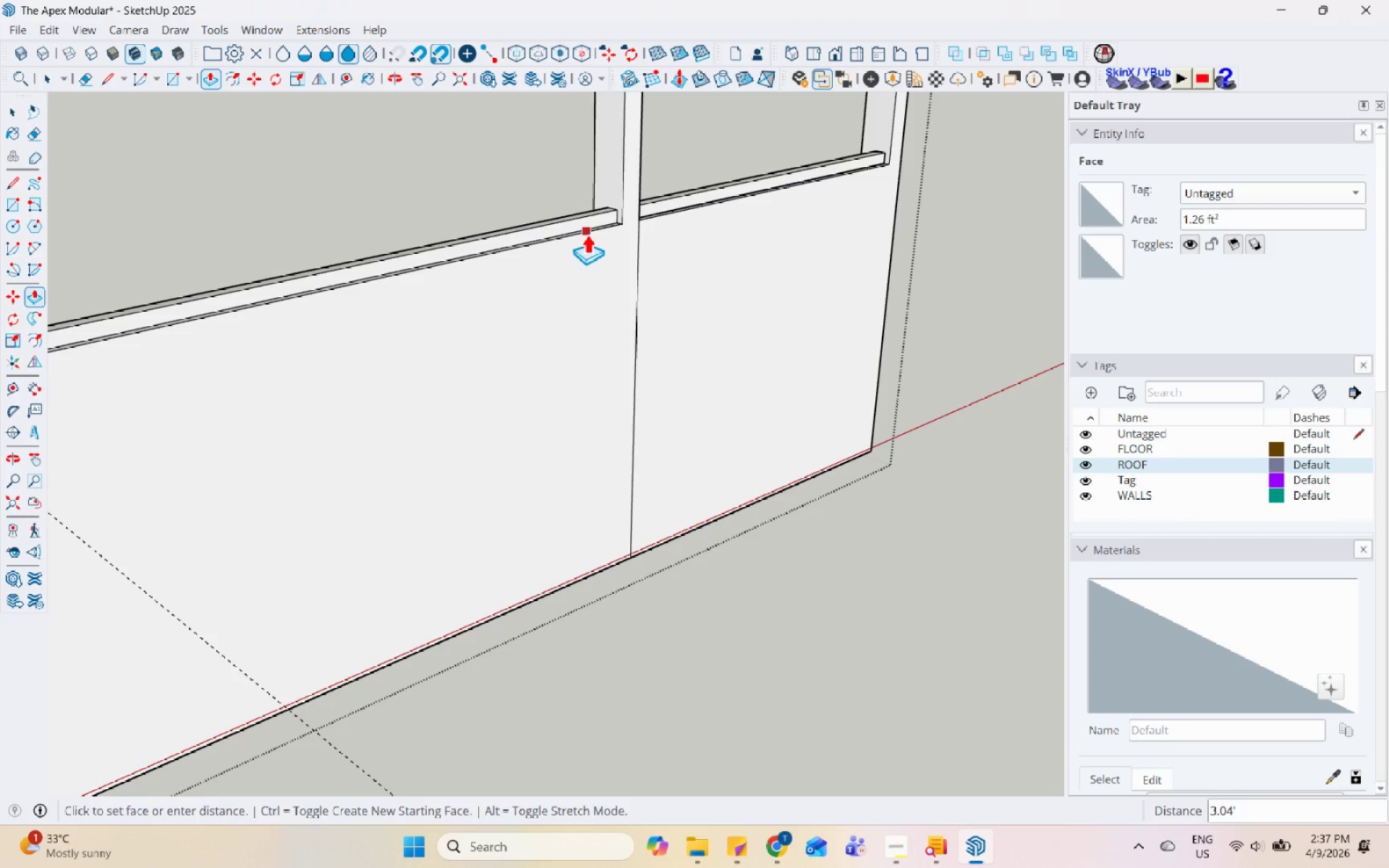 
scroll: coordinate [618, 330], scroll_direction: down, amount: 6.0
 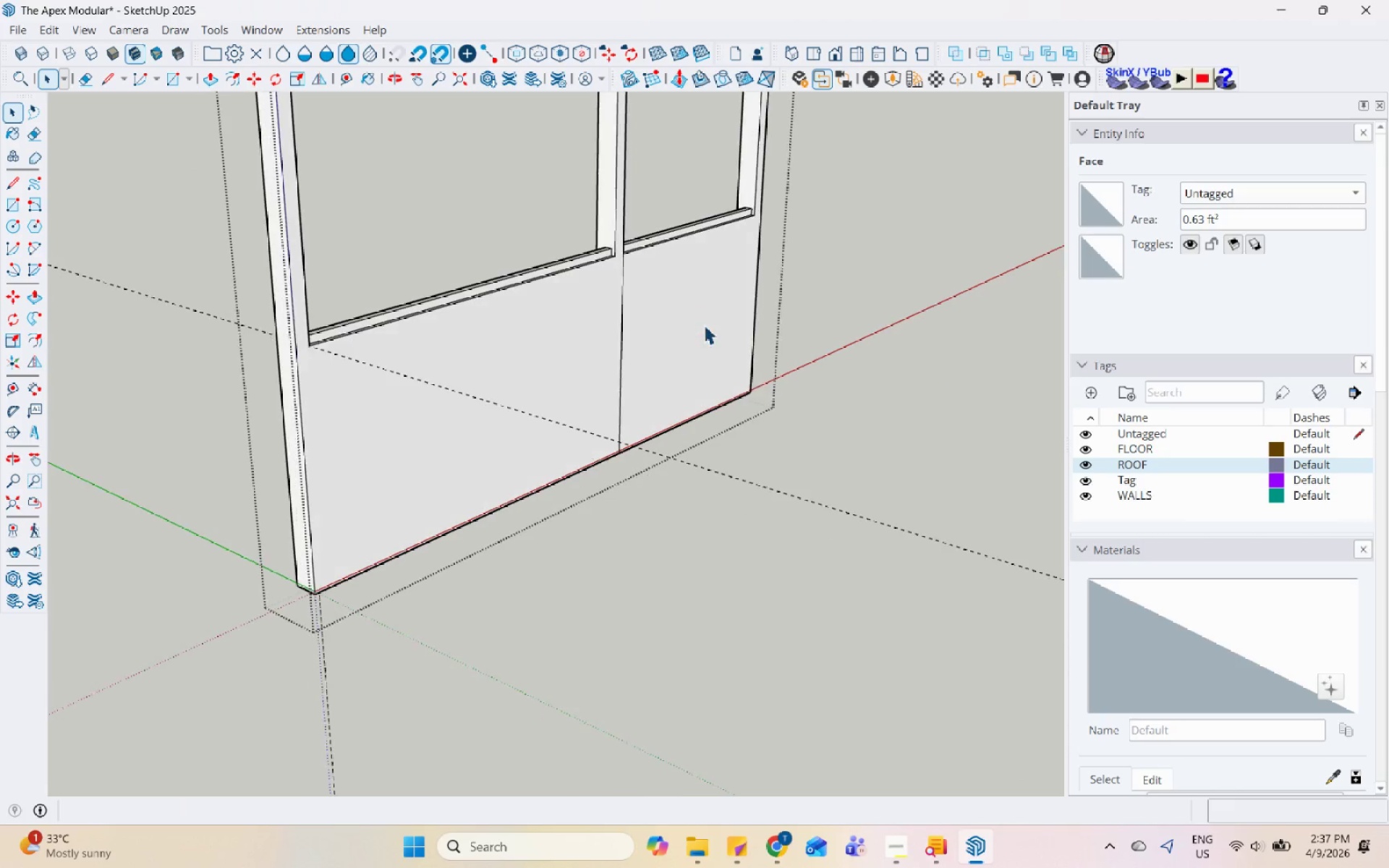 
key(Escape)
 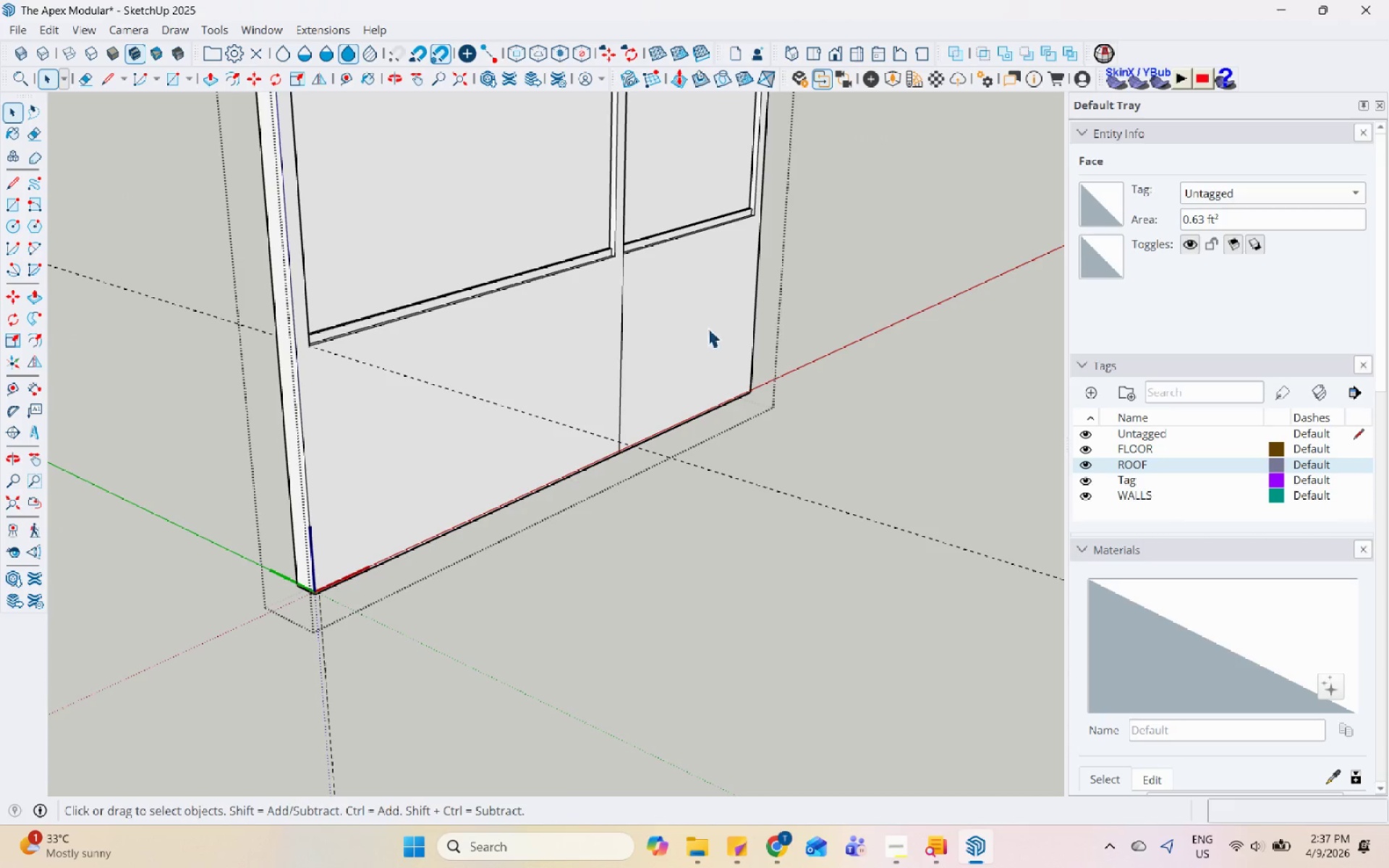 
key(Escape)
 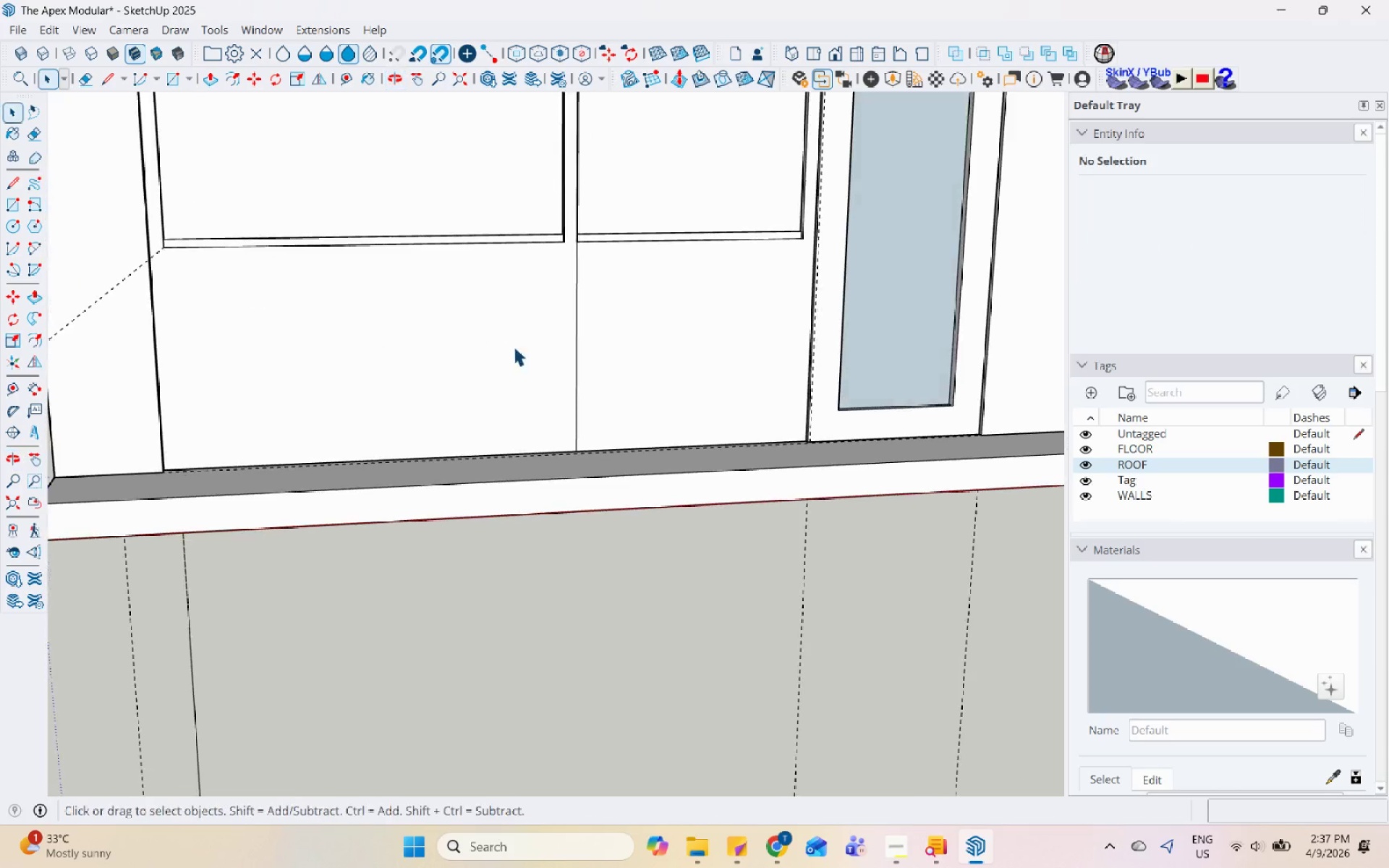 
scroll: coordinate [574, 591], scroll_direction: down, amount: 12.0
 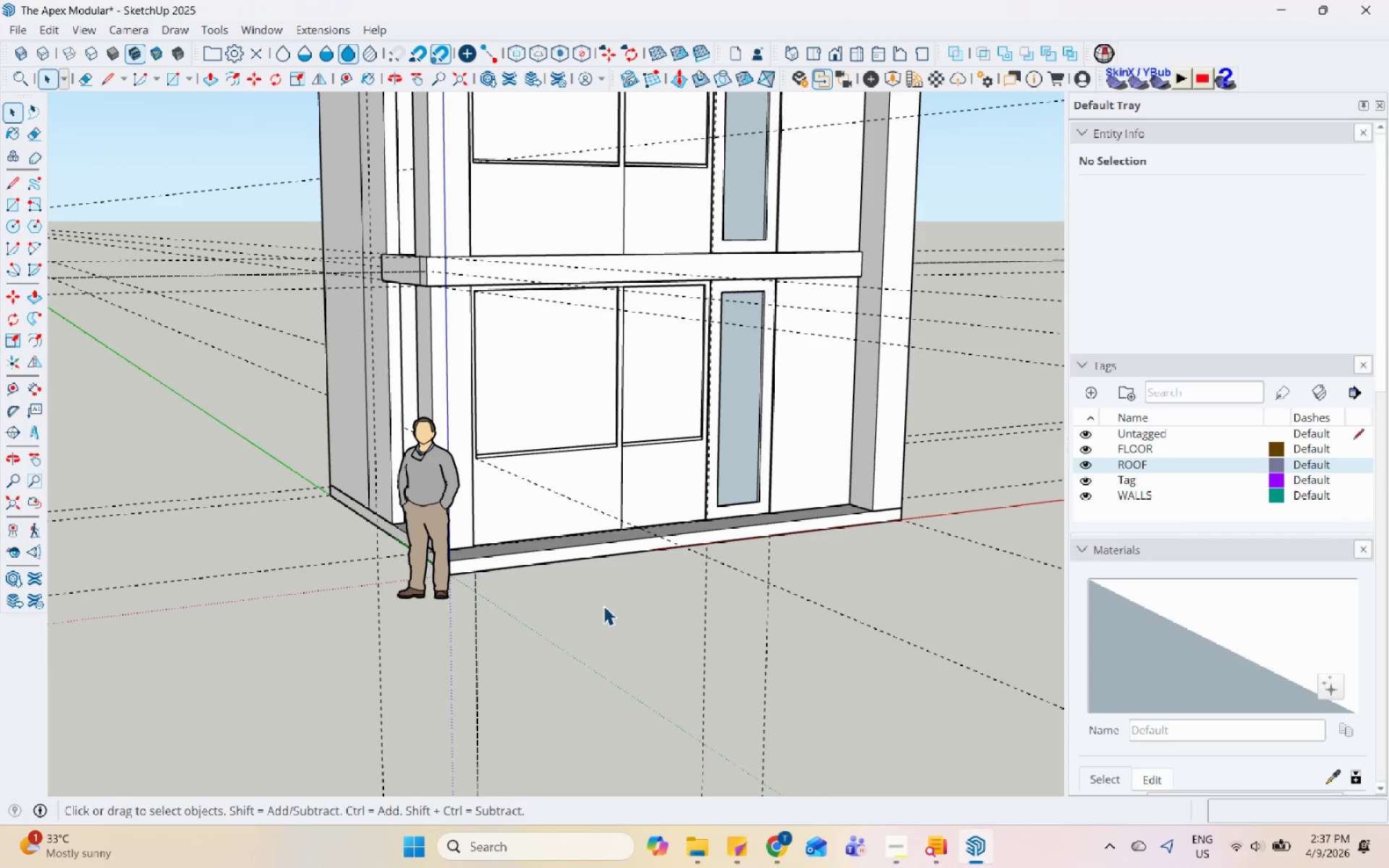 
scroll: coordinate [705, 278], scroll_direction: up, amount: 10.0
 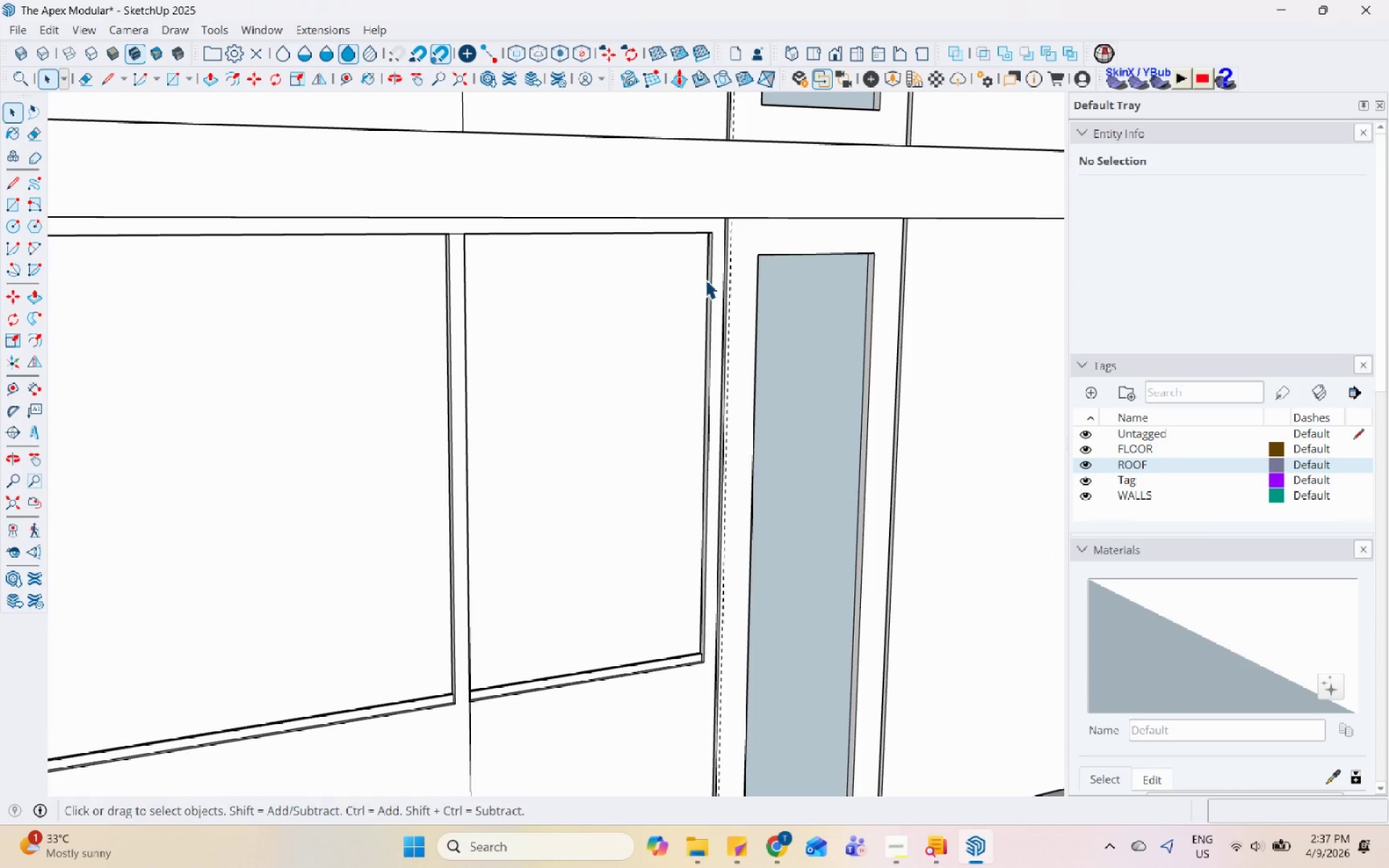 
wait(5.76)
 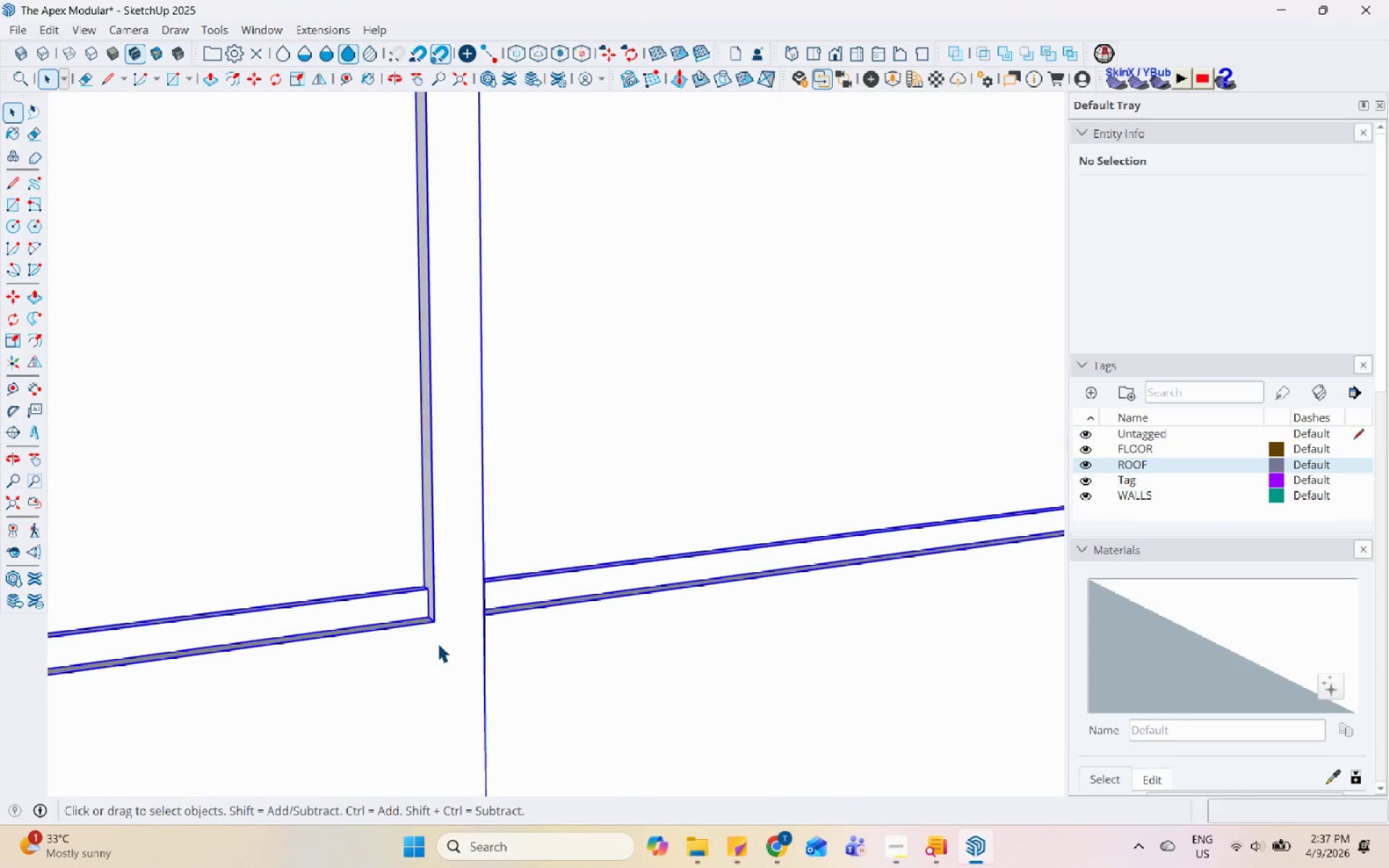 
double_click([438, 643])
 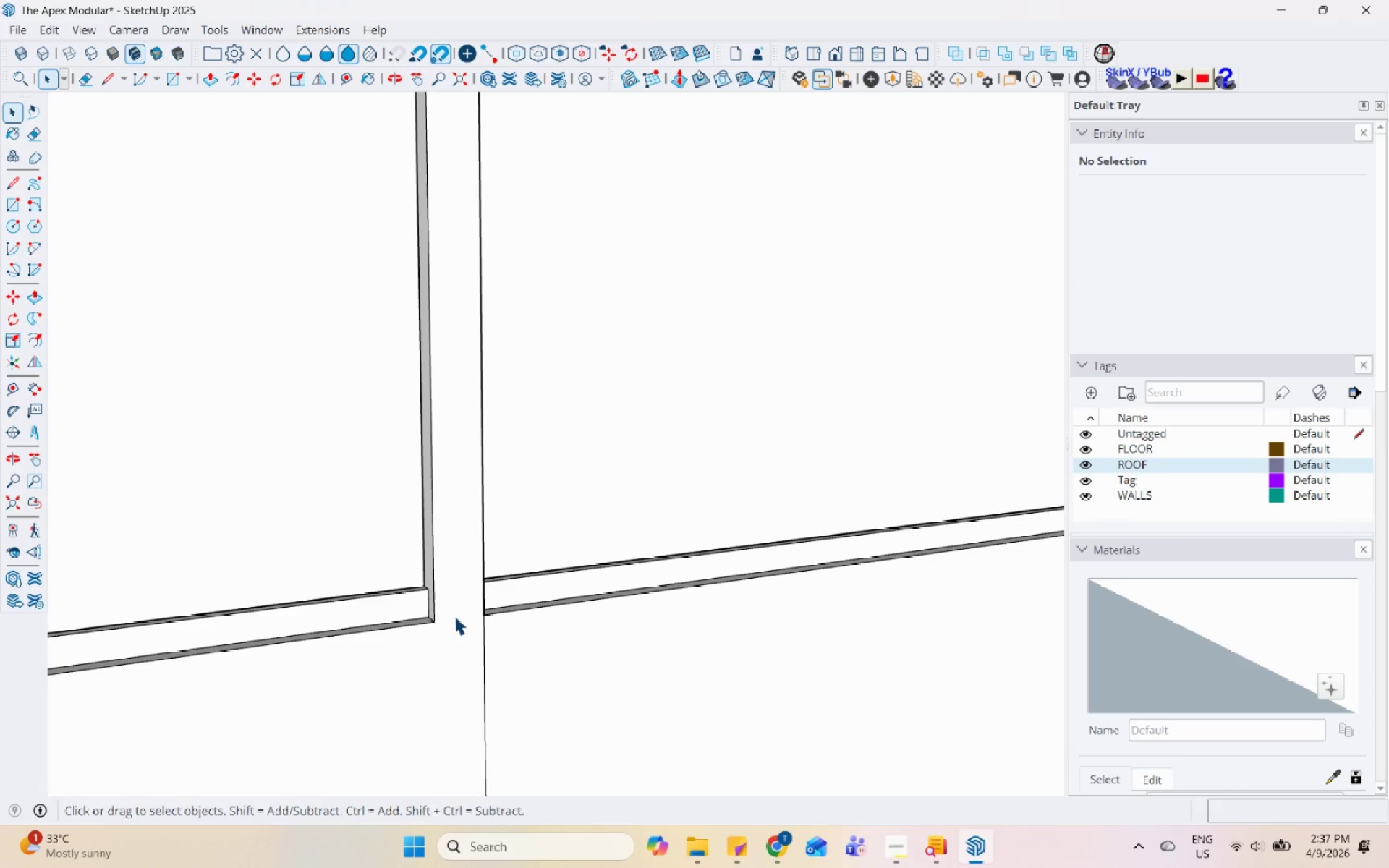 
scroll: coordinate [438, 645], scroll_direction: up, amount: 12.0
 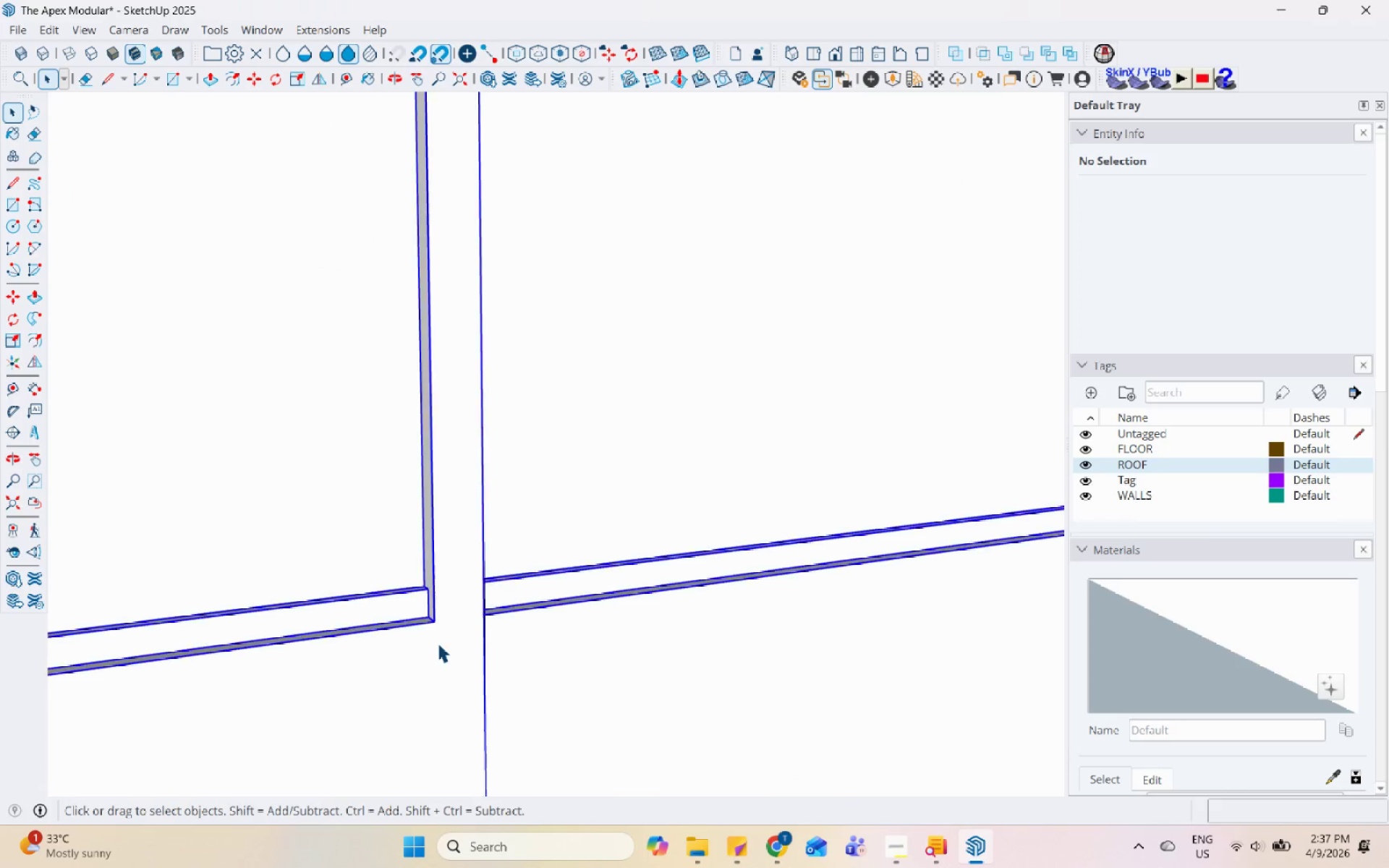 
triple_click([464, 605])
 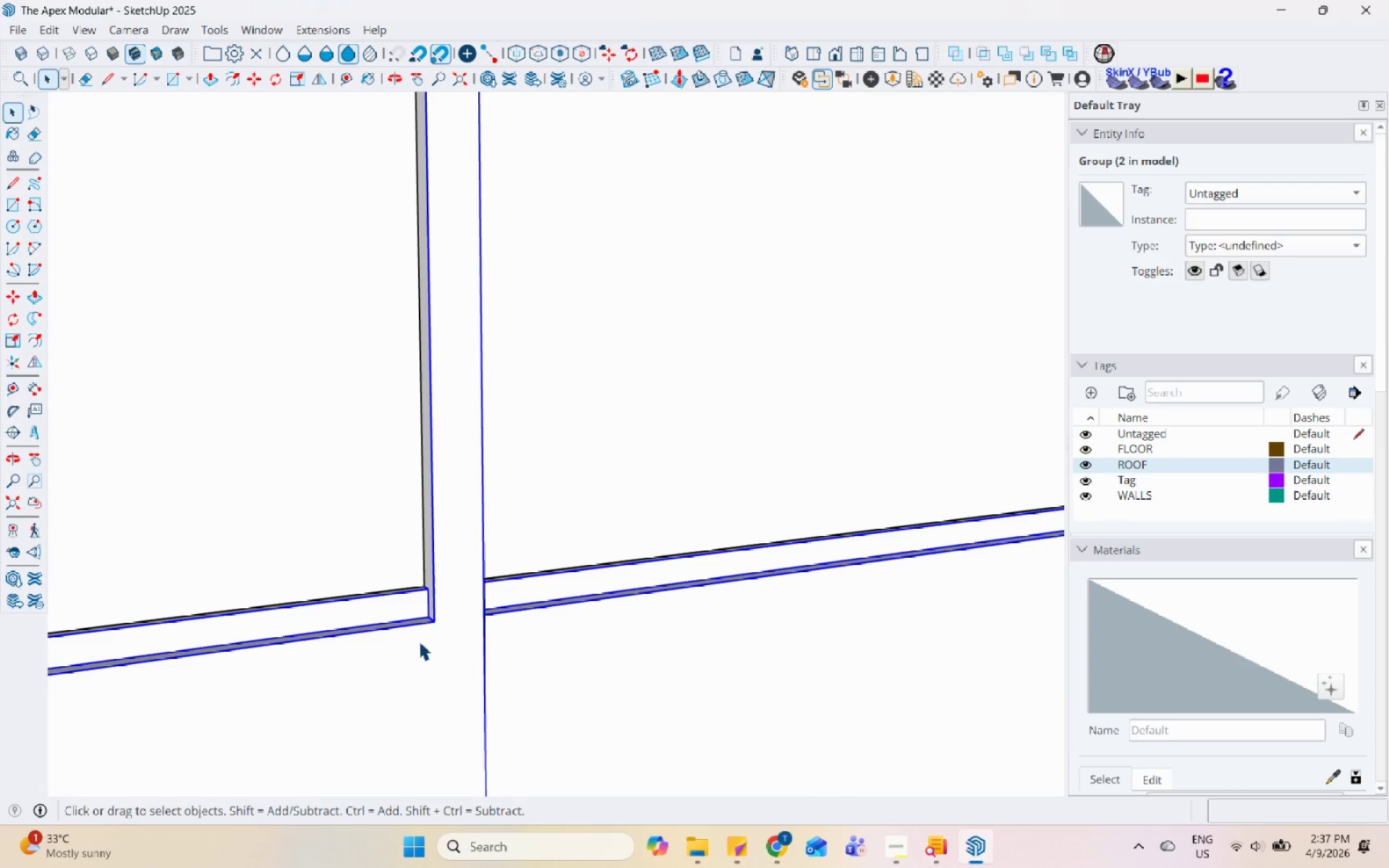 
double_click([420, 642])
 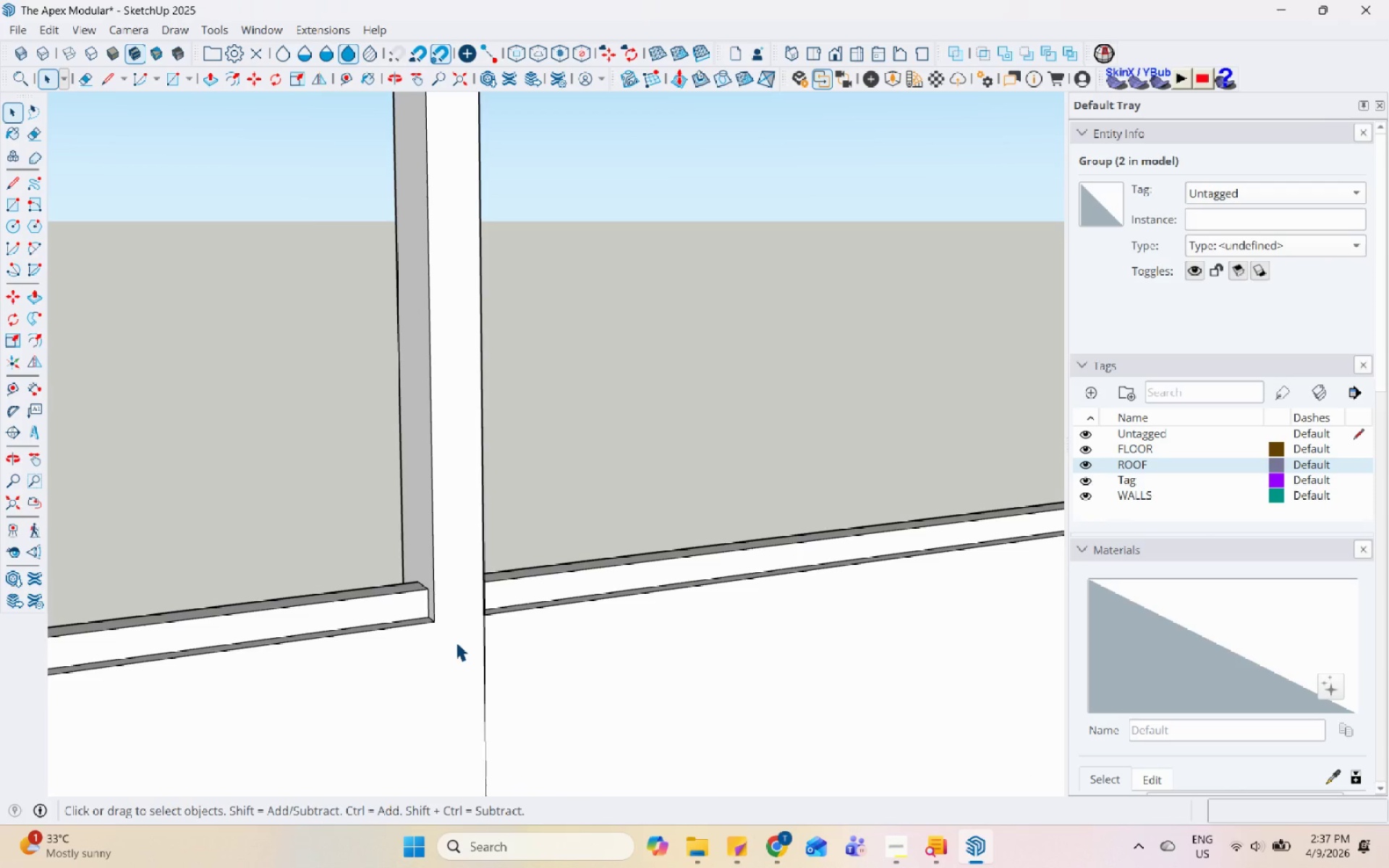 
triple_click([459, 642])
 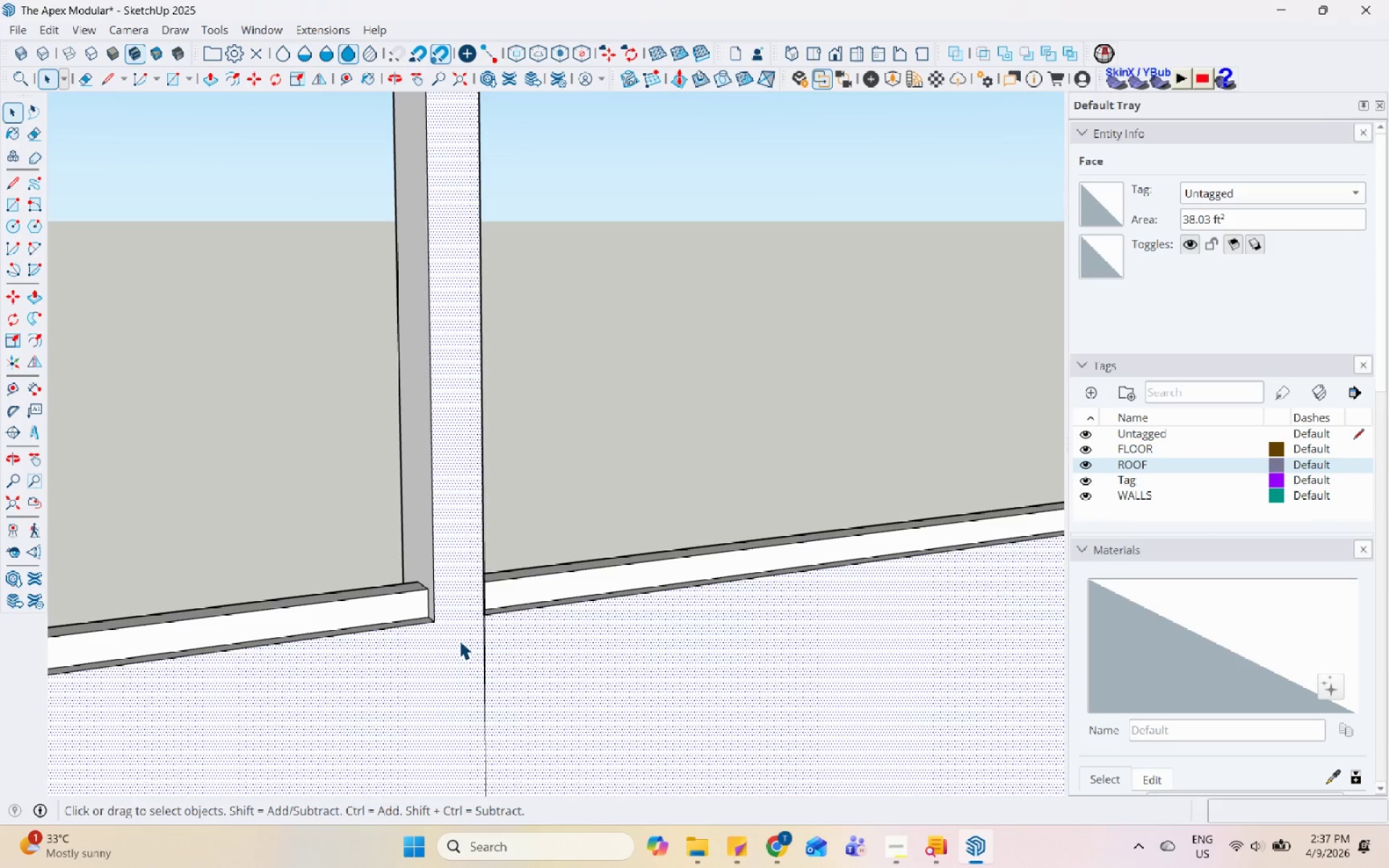 
key(L)
 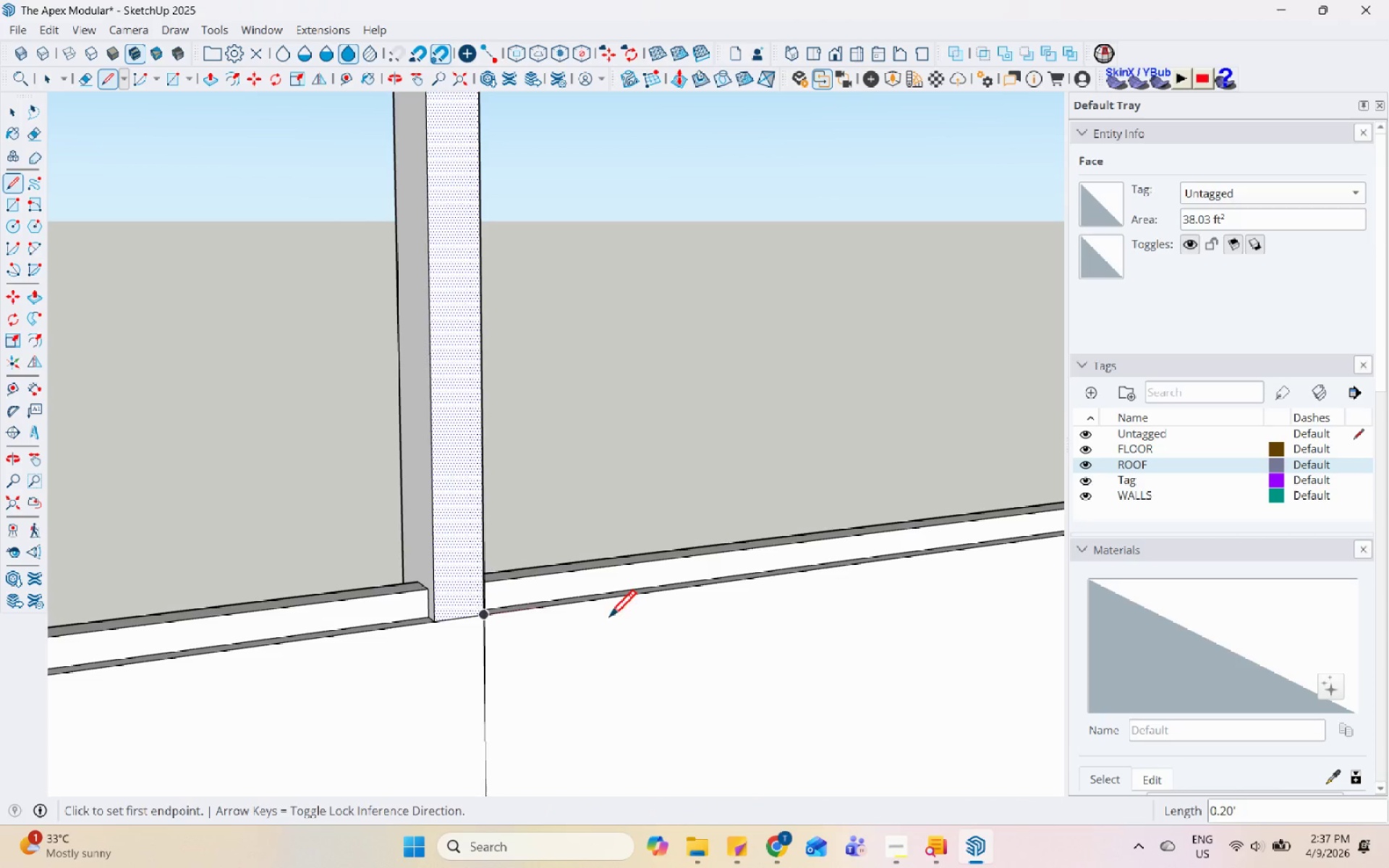 
scroll: coordinate [674, 546], scroll_direction: down, amount: 5.0
 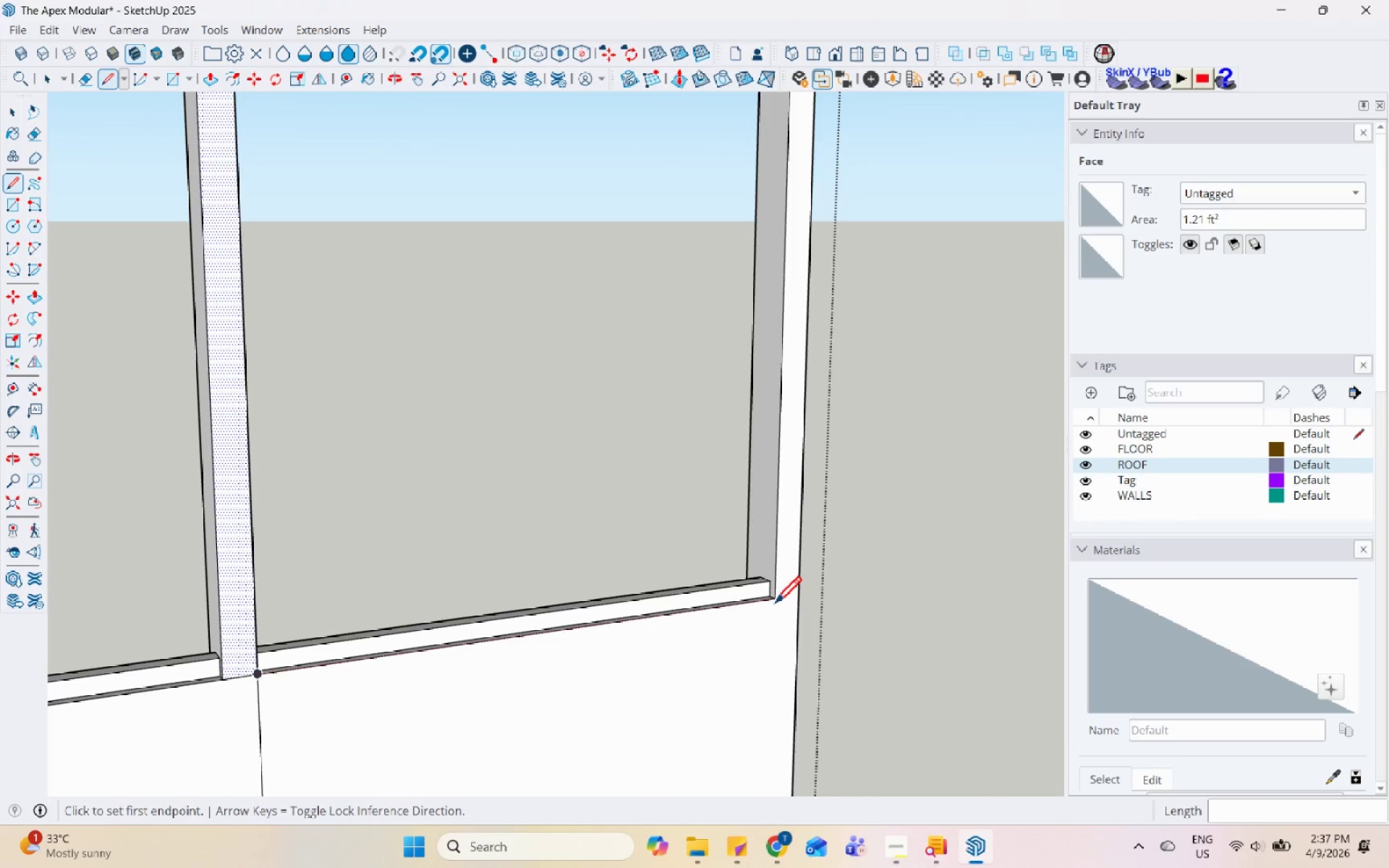 
left_click([777, 600])
 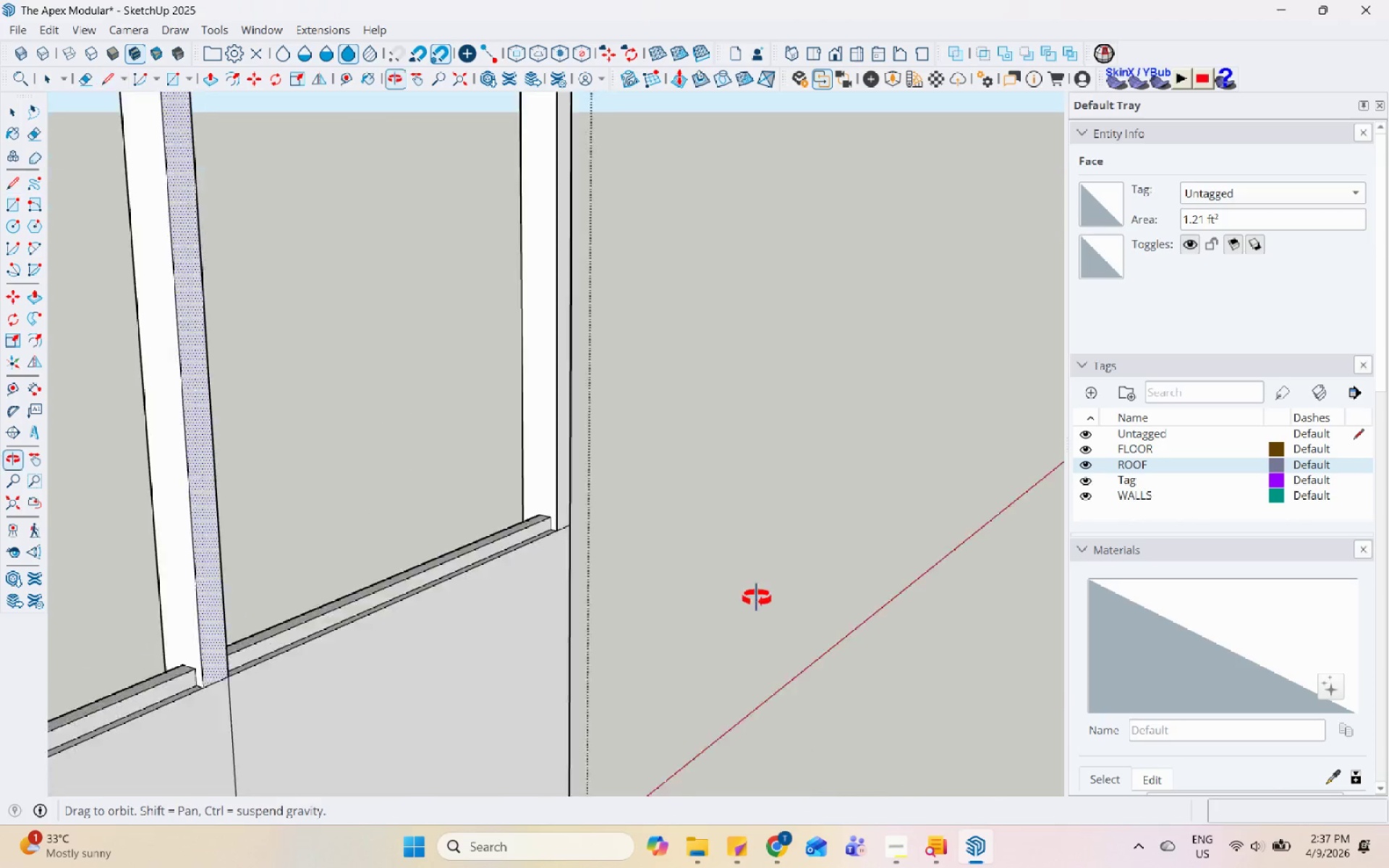 
scroll: coordinate [854, 444], scroll_direction: down, amount: 9.0
 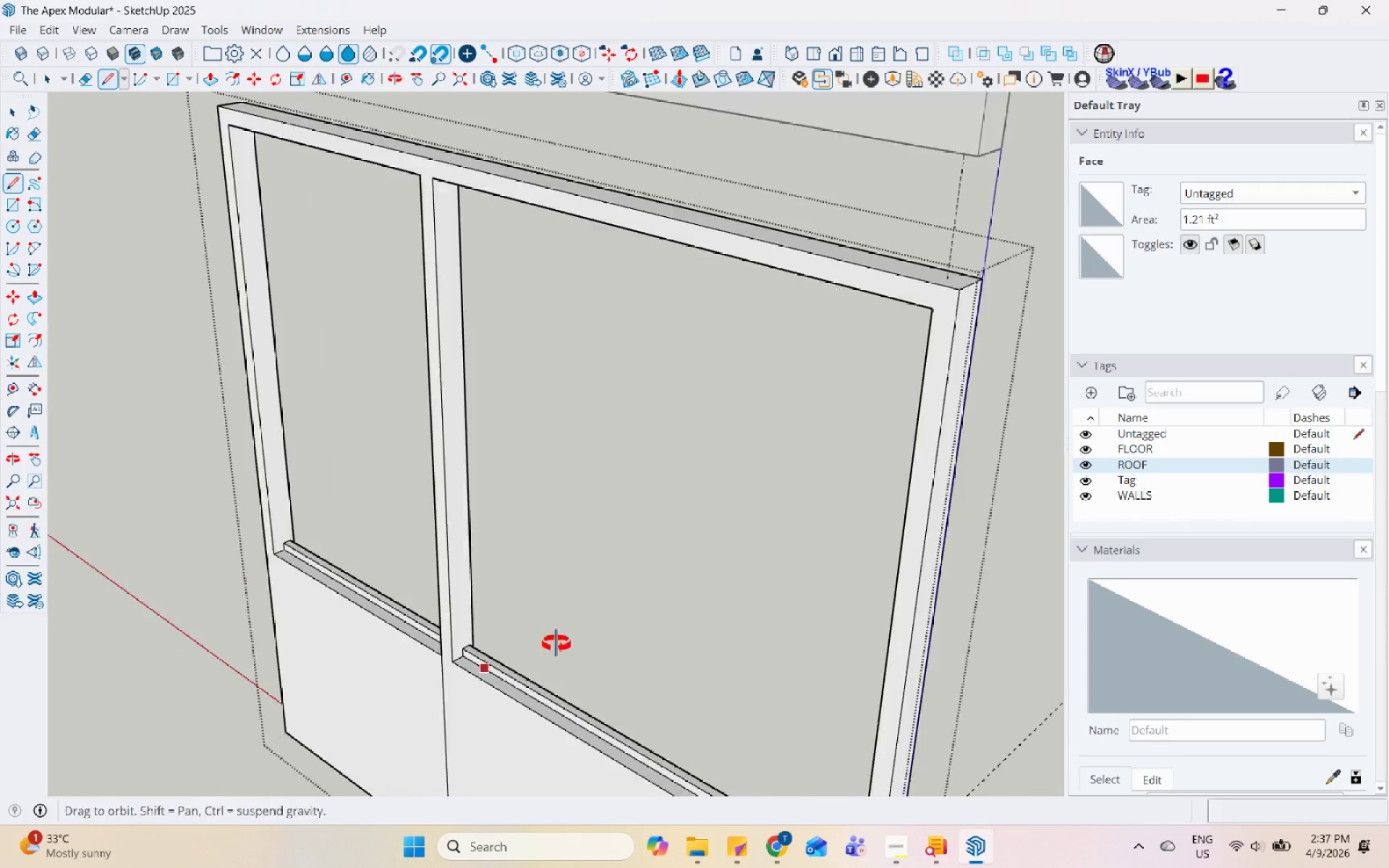 
scroll: coordinate [482, 691], scroll_direction: up, amount: 4.0
 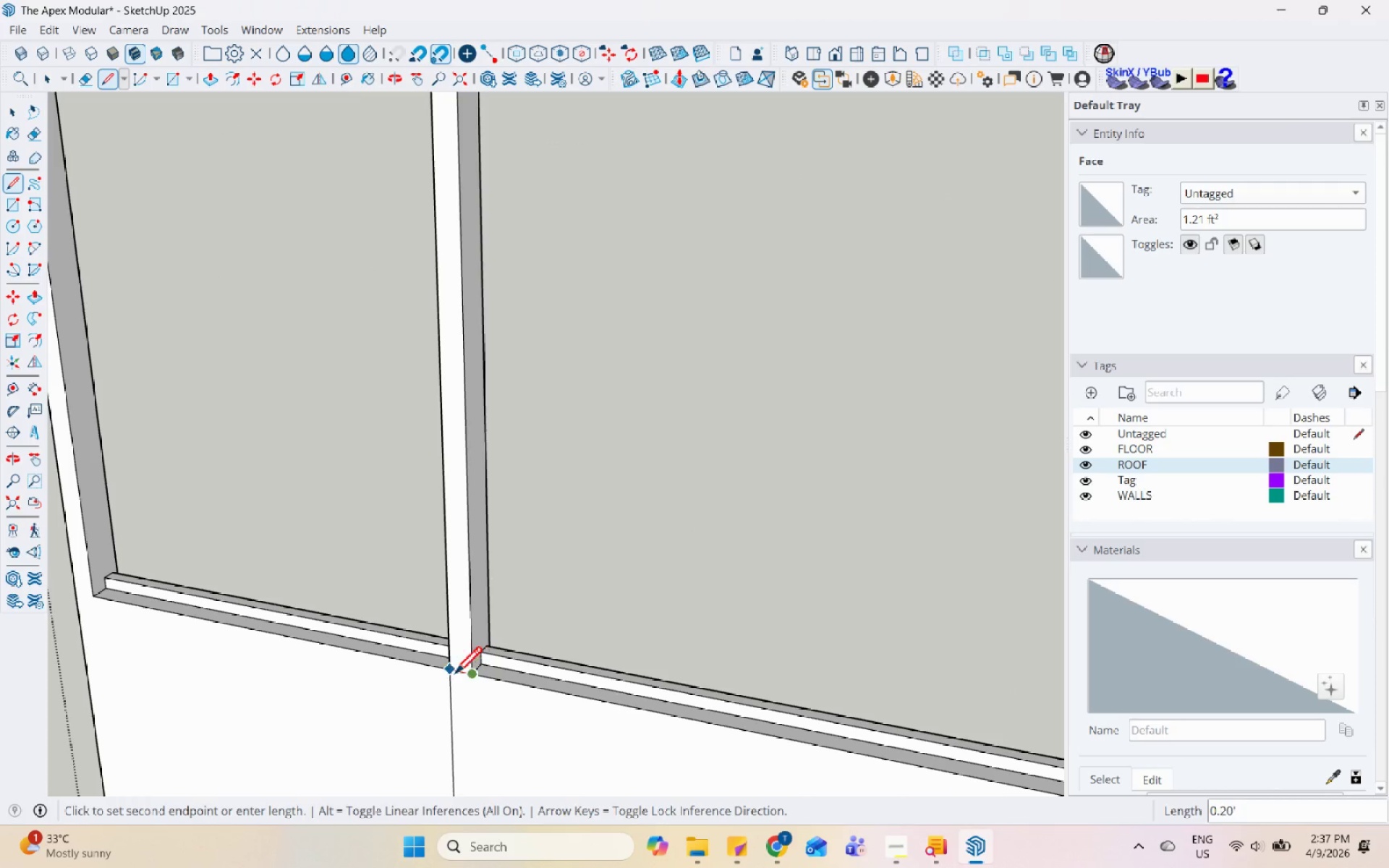 
double_click([446, 676])
 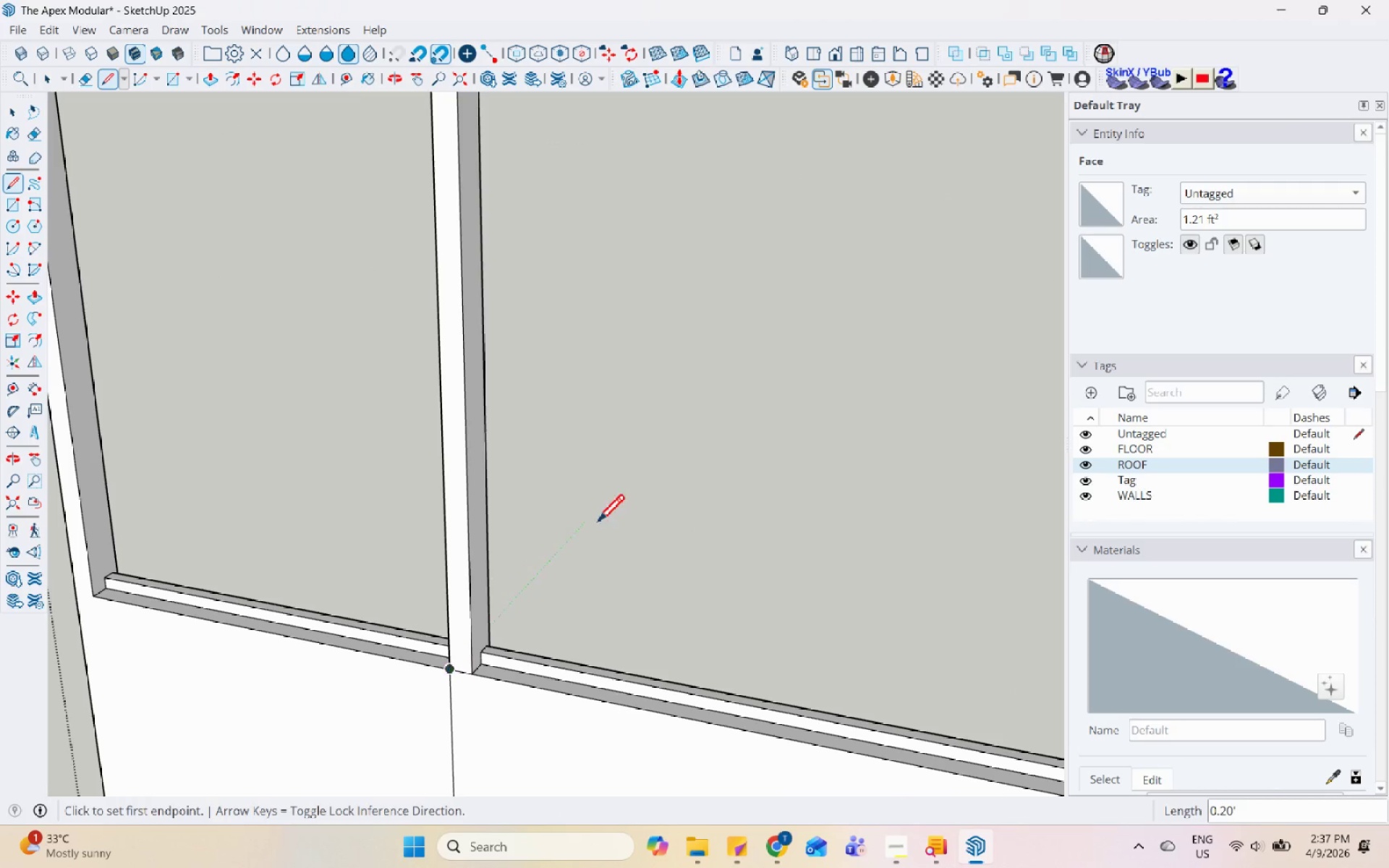 
scroll: coordinate [118, 555], scroll_direction: up, amount: 1.0
 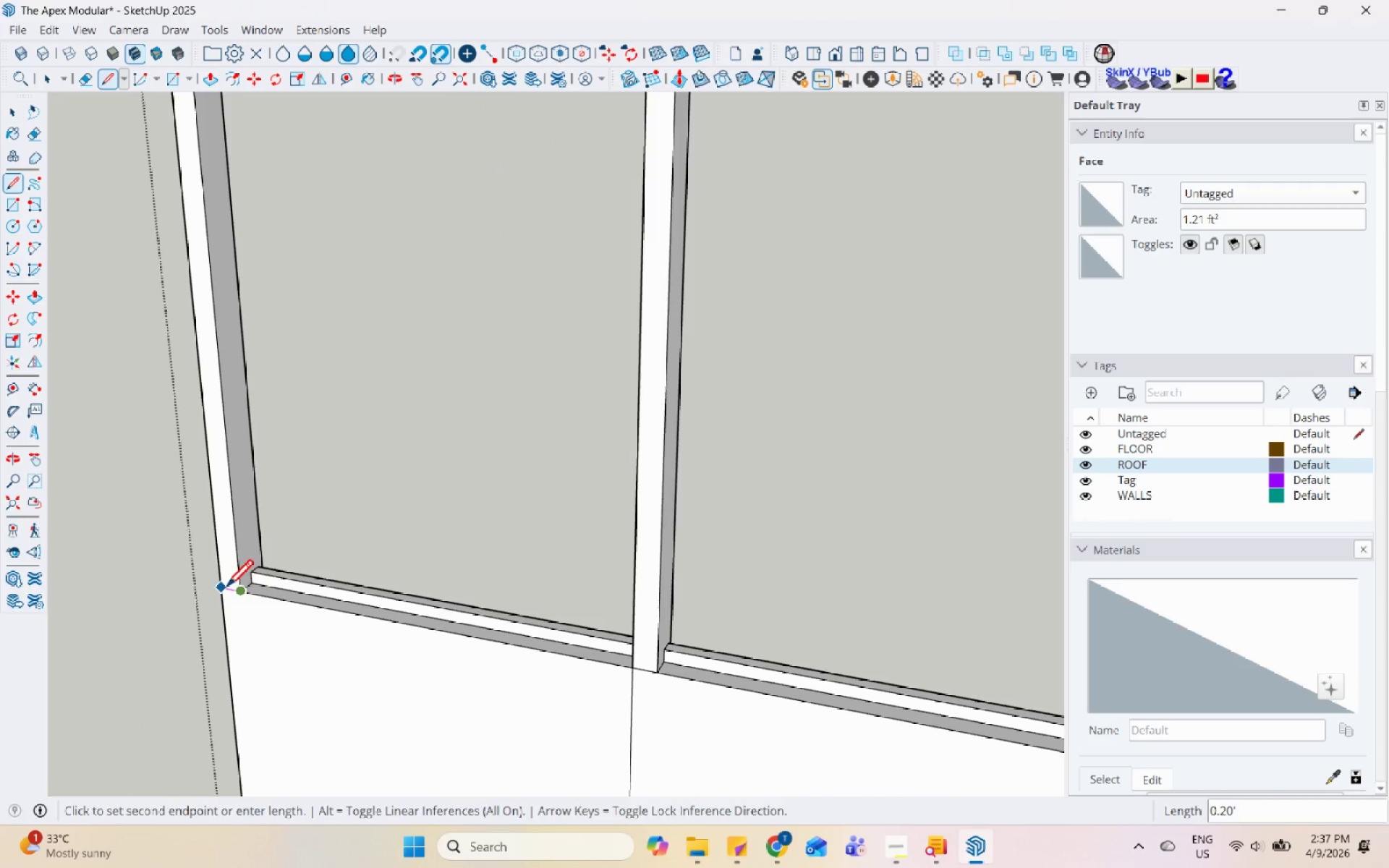 
double_click([218, 587])
 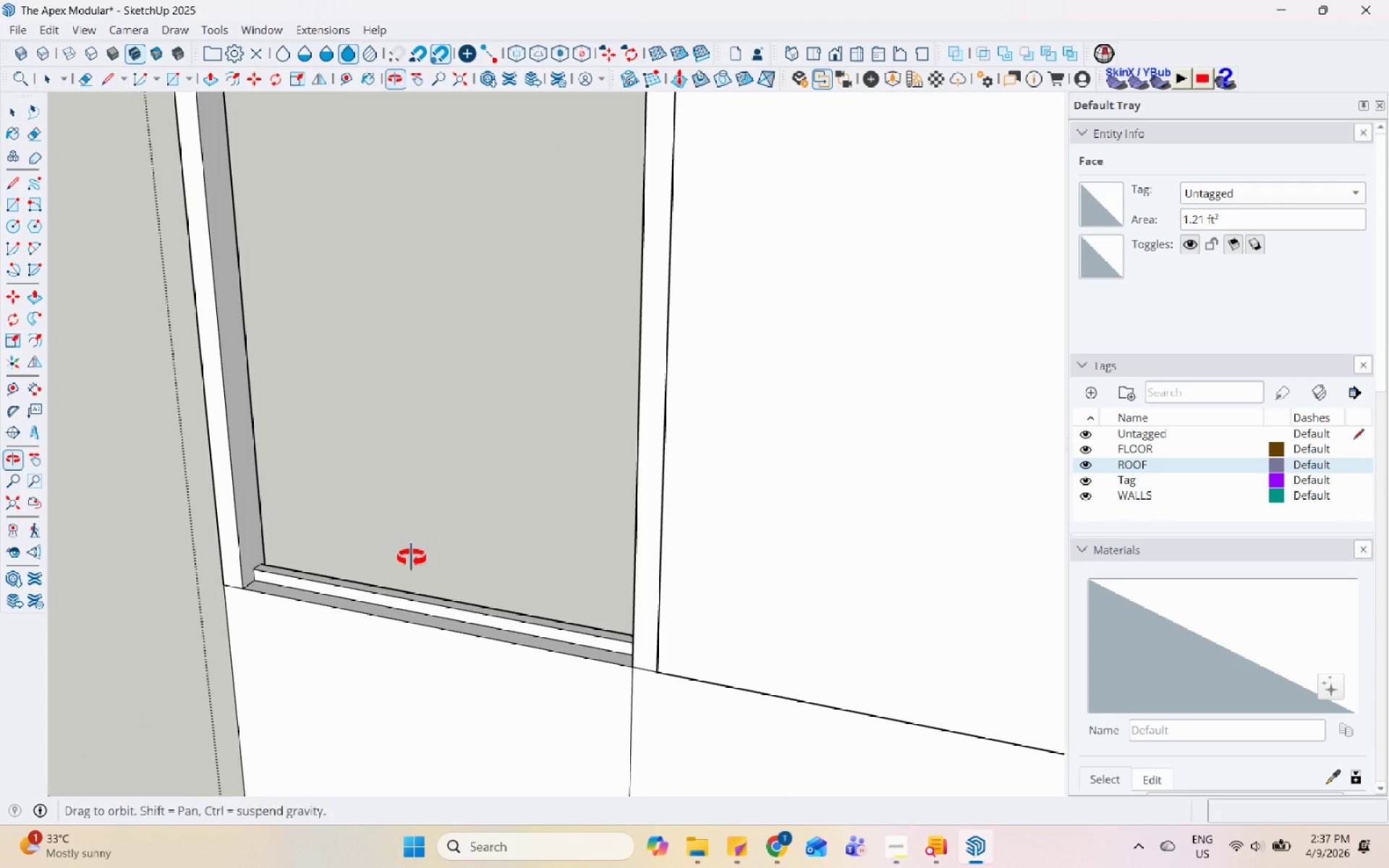 
scroll: coordinate [451, 591], scroll_direction: down, amount: 8.0
 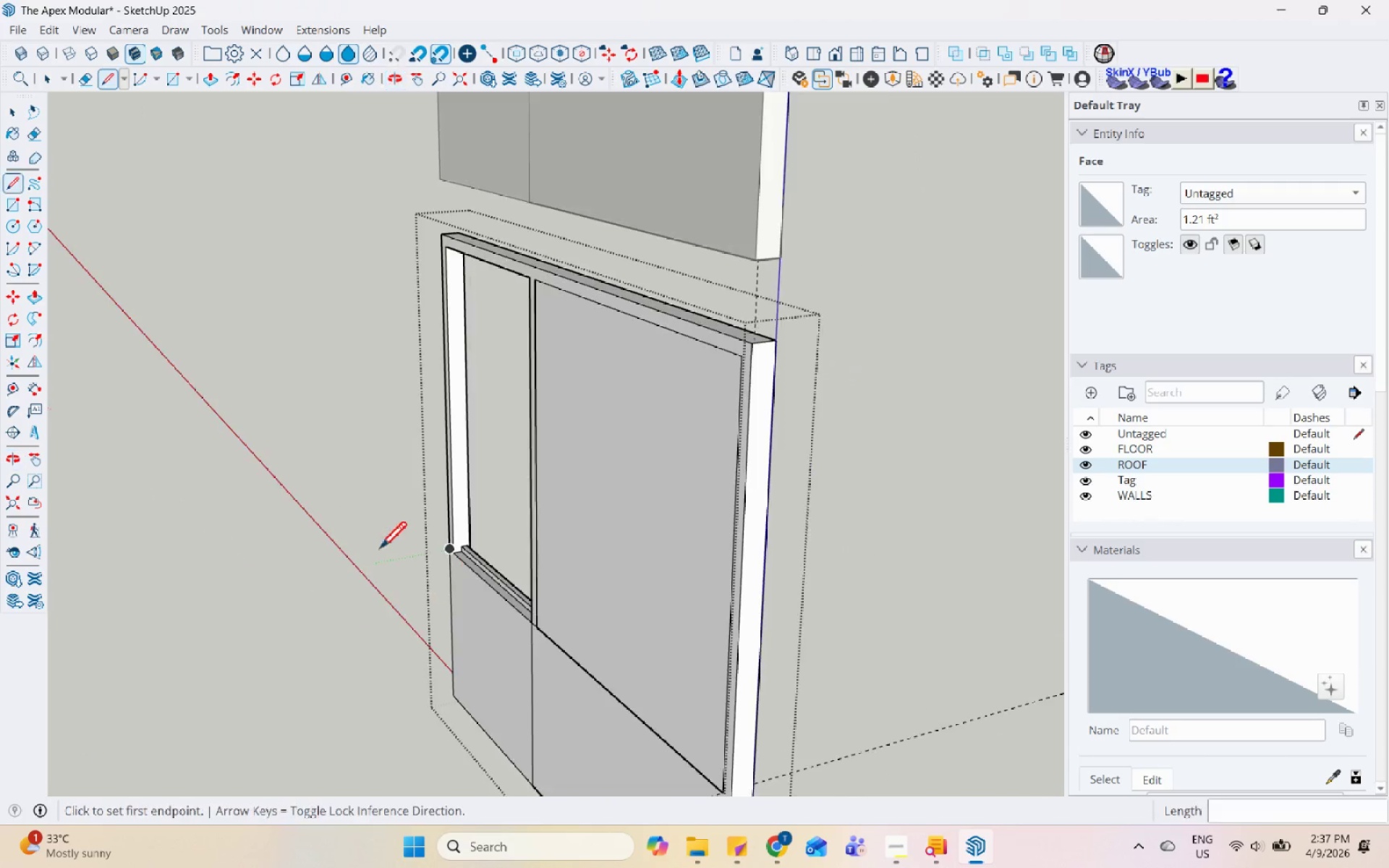 
key(Space)
 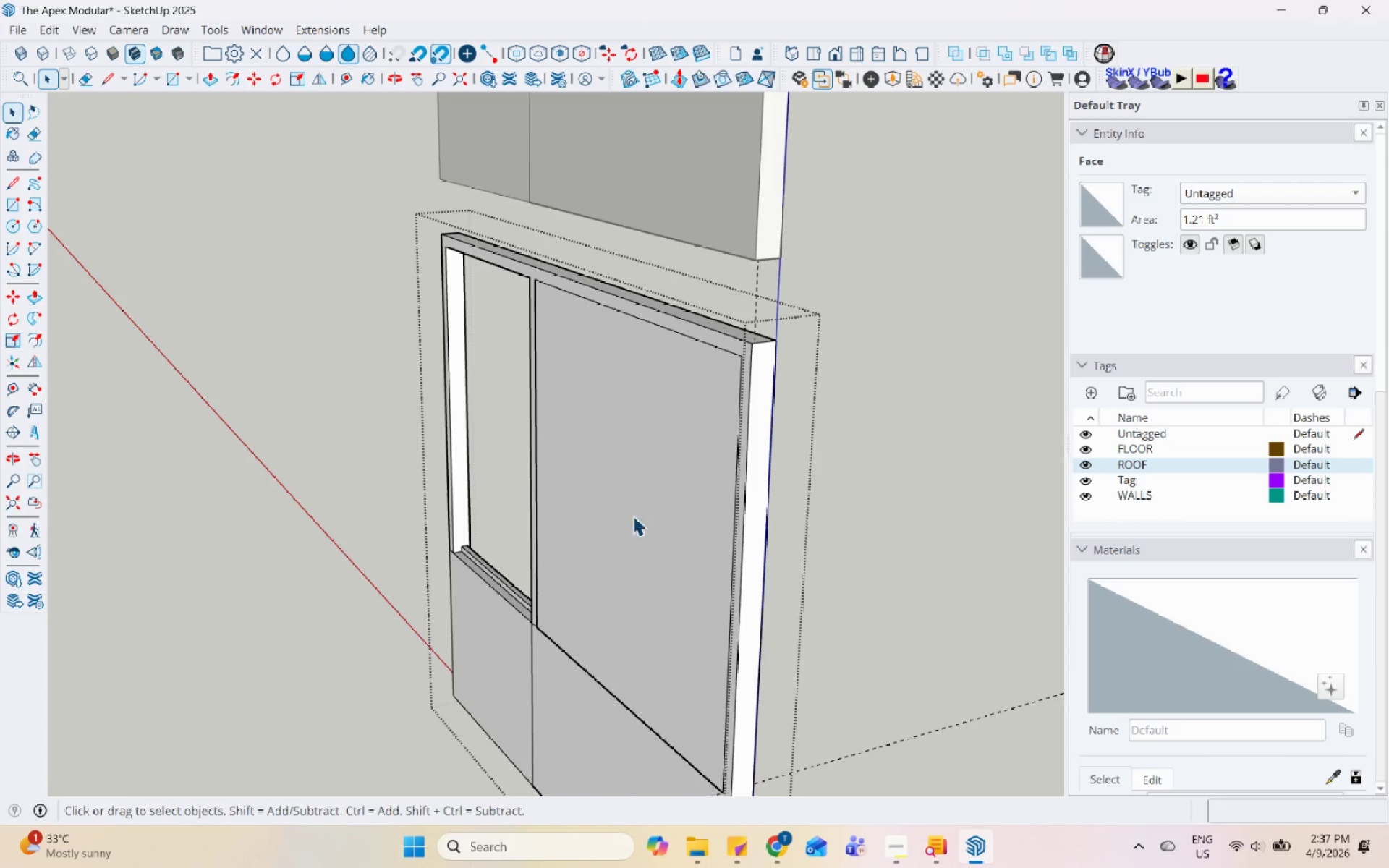 
left_click([633, 516])
 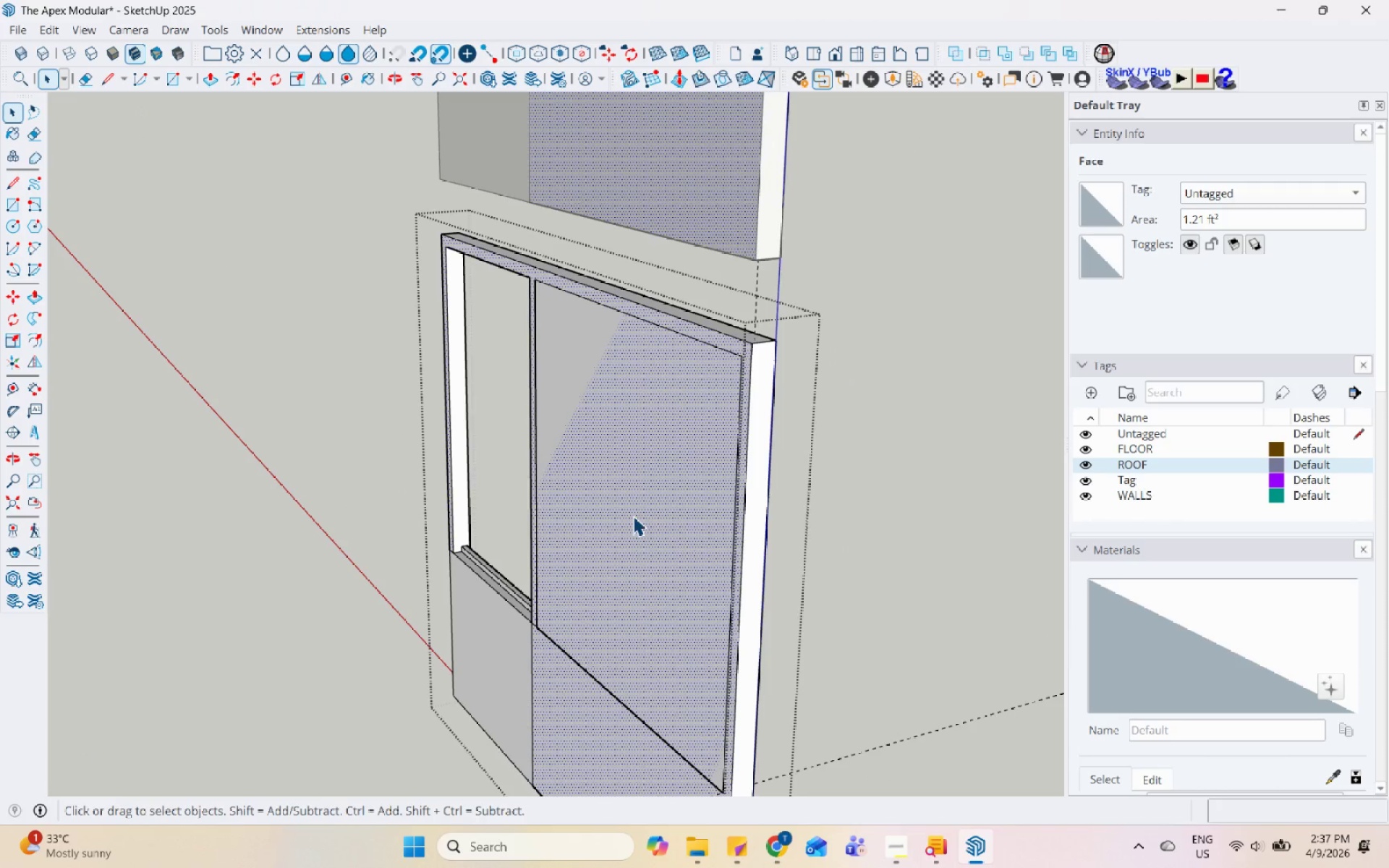 
right_click([633, 516])
 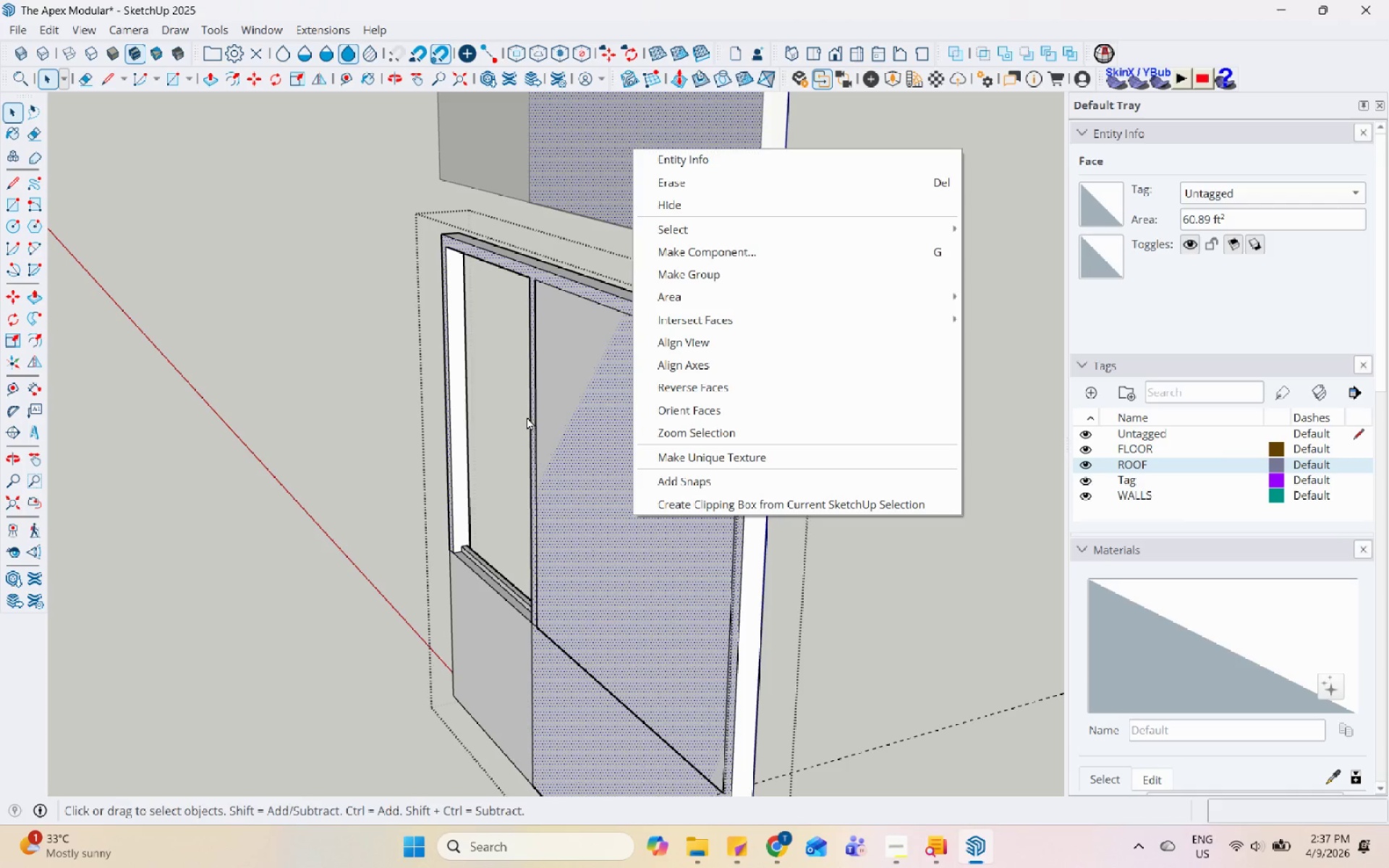 
right_click([569, 417])
 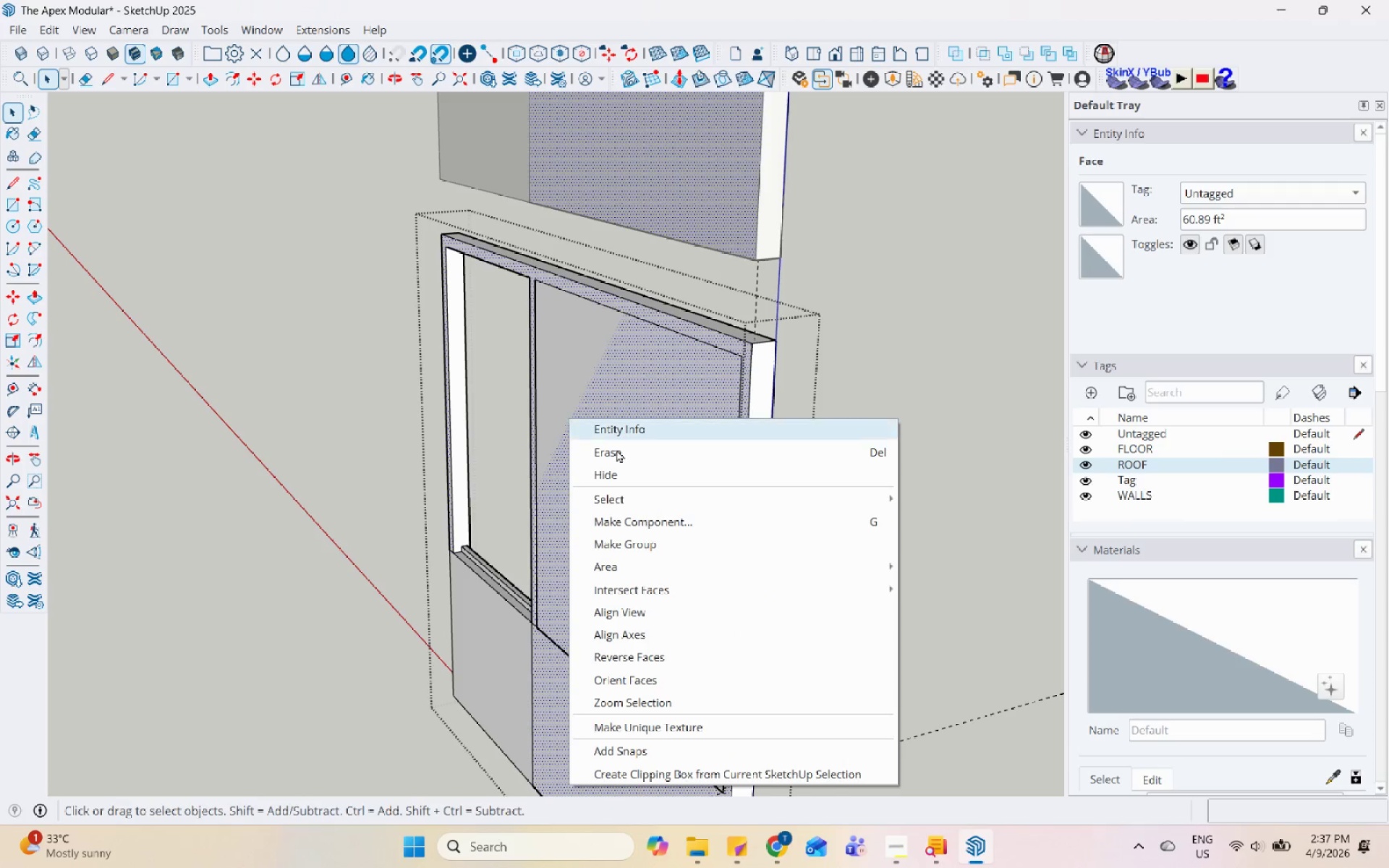 
left_click([627, 459])
 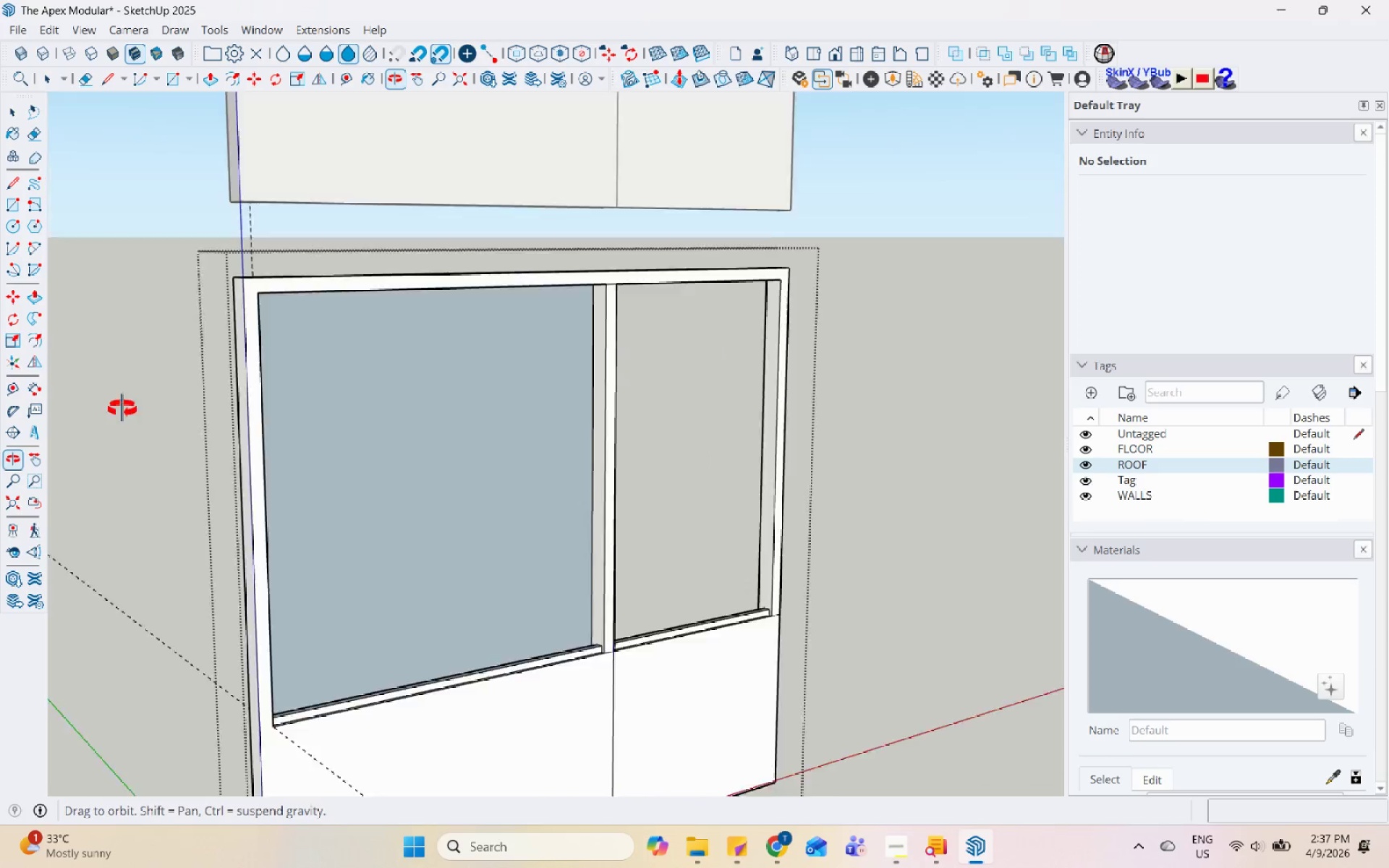 
scroll: coordinate [705, 576], scroll_direction: down, amount: 5.0
 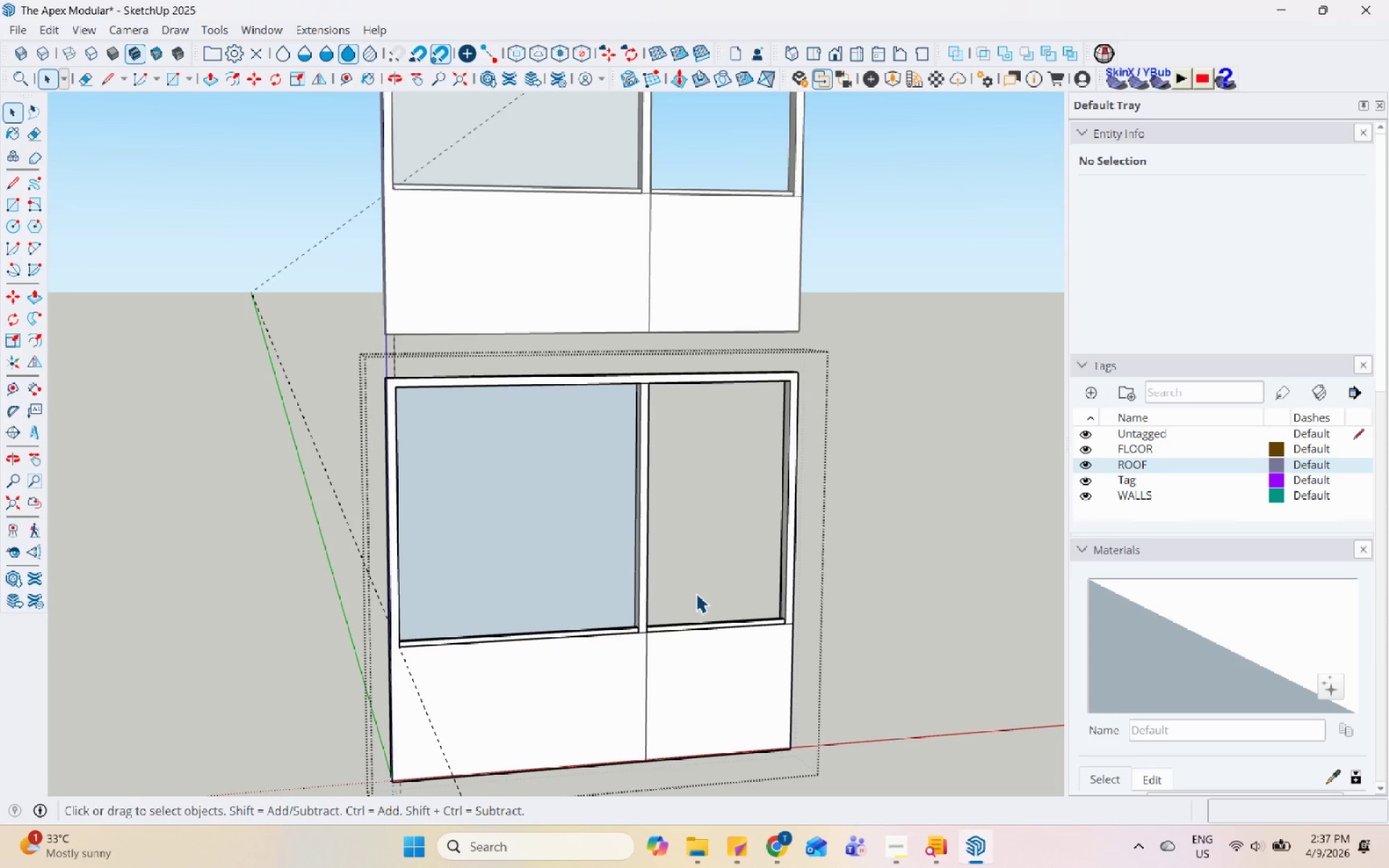 
key(Control+Z)
 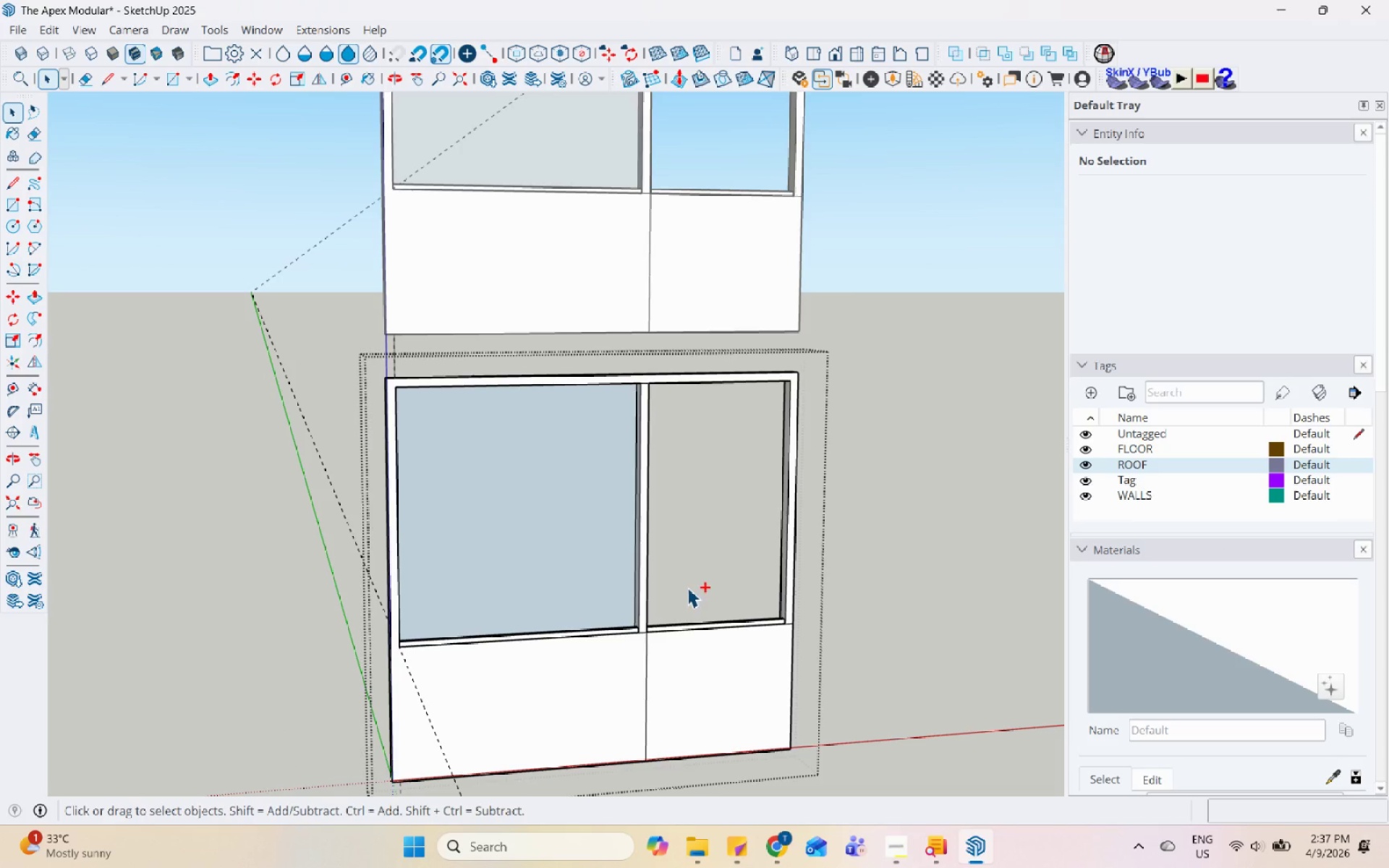 
key(Control+Z)
 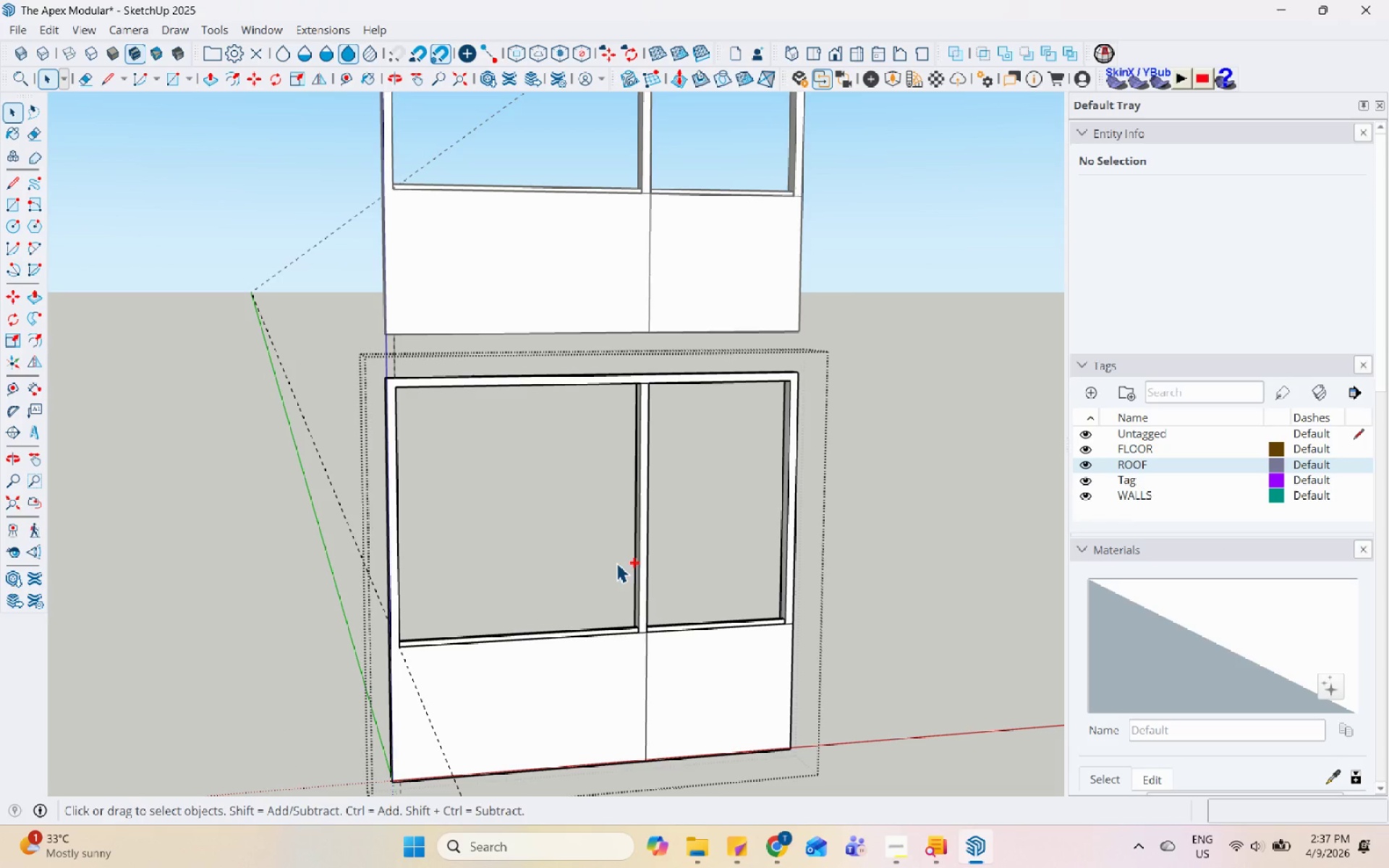 
key(Control+Z)
 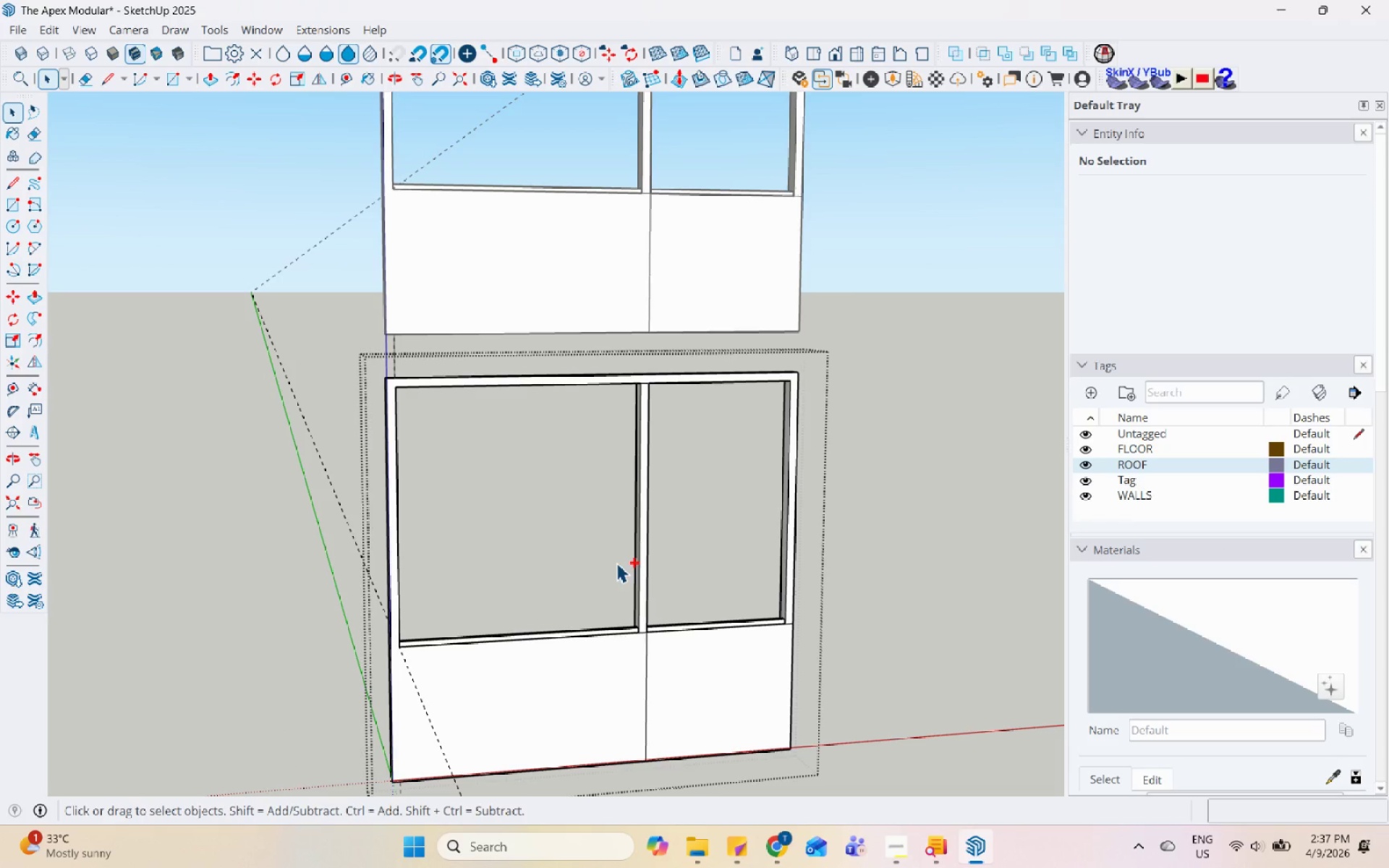 
key(Control+Z)
 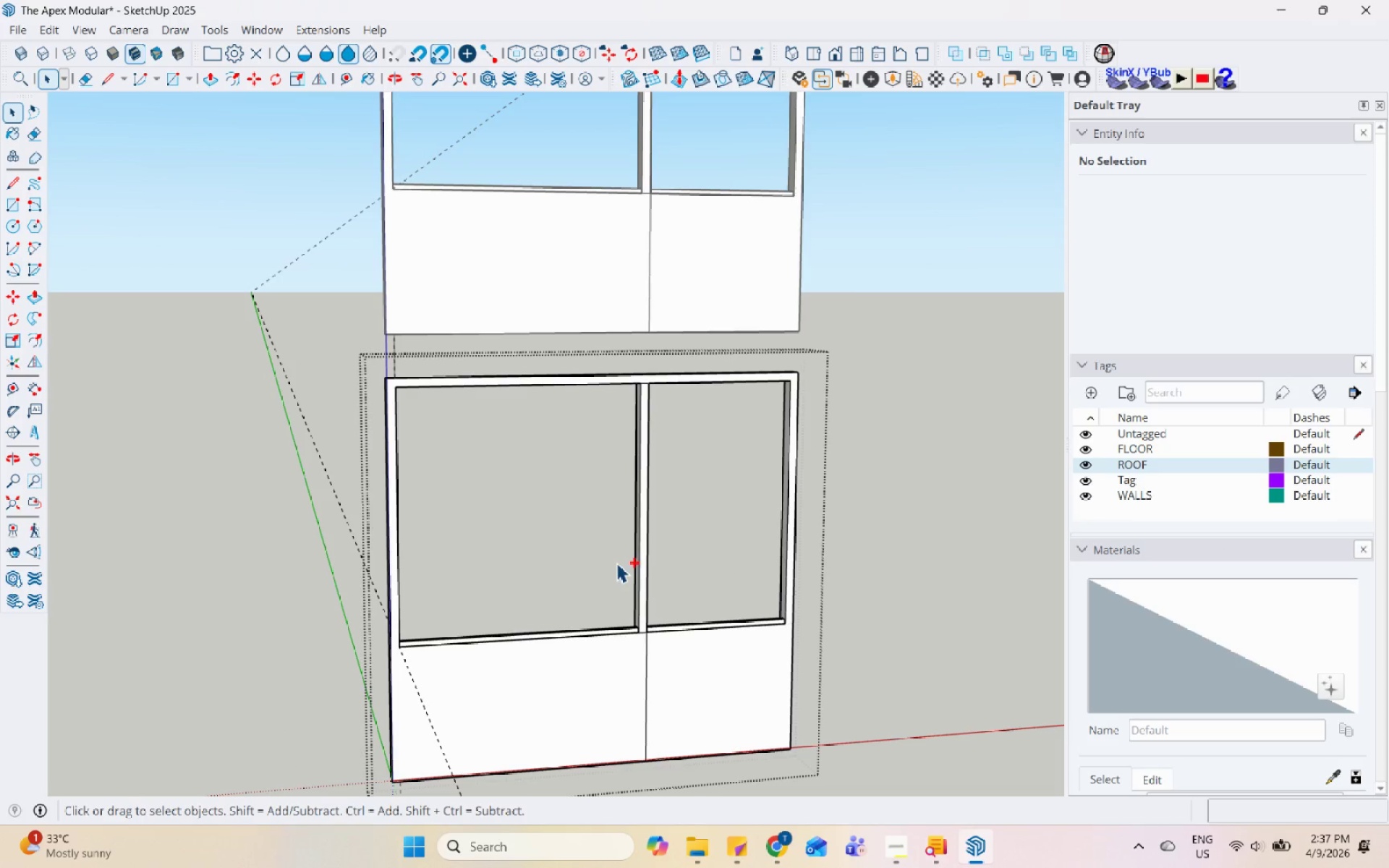 
key(Control+Z)
 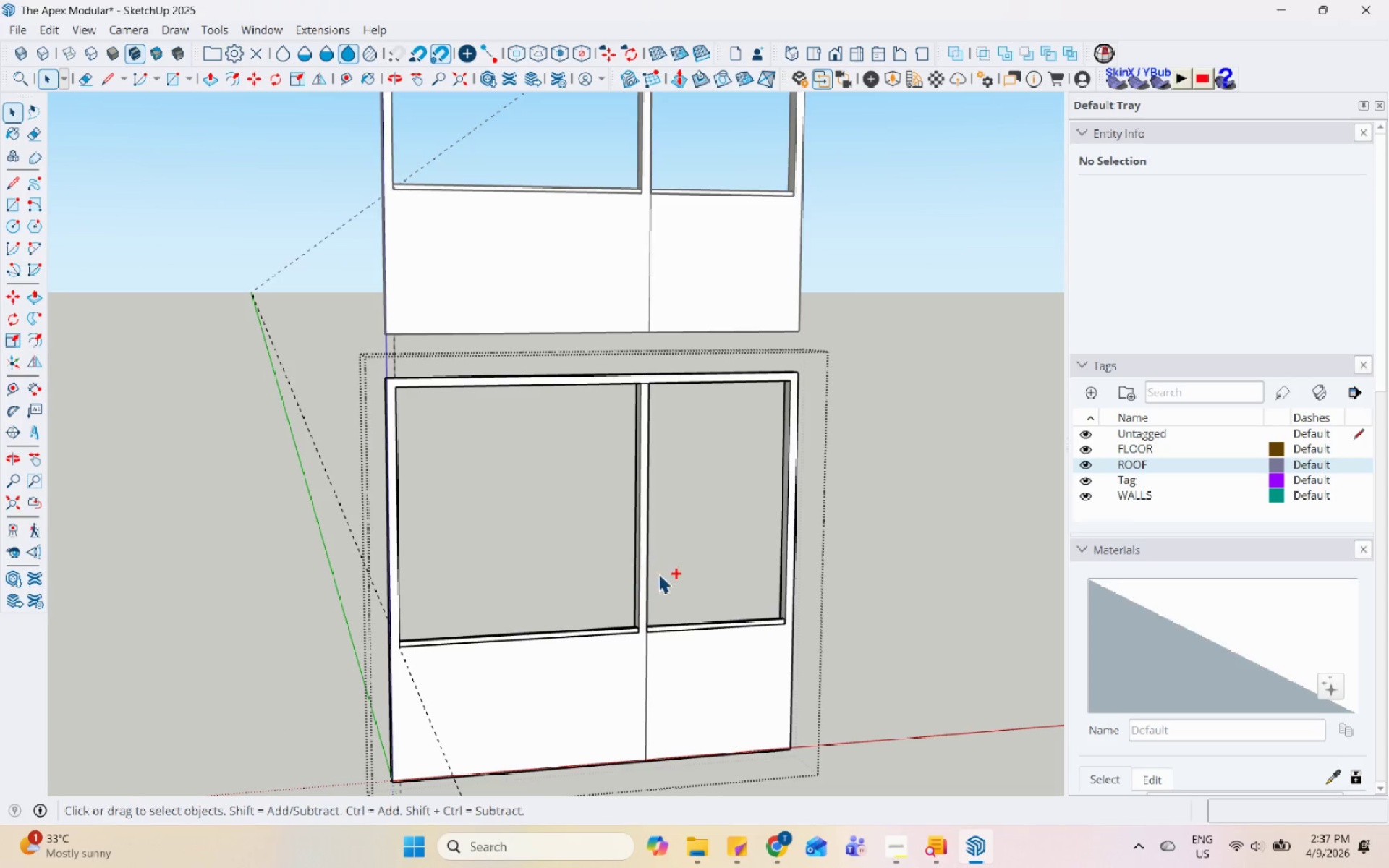 
key(Control+Z)
 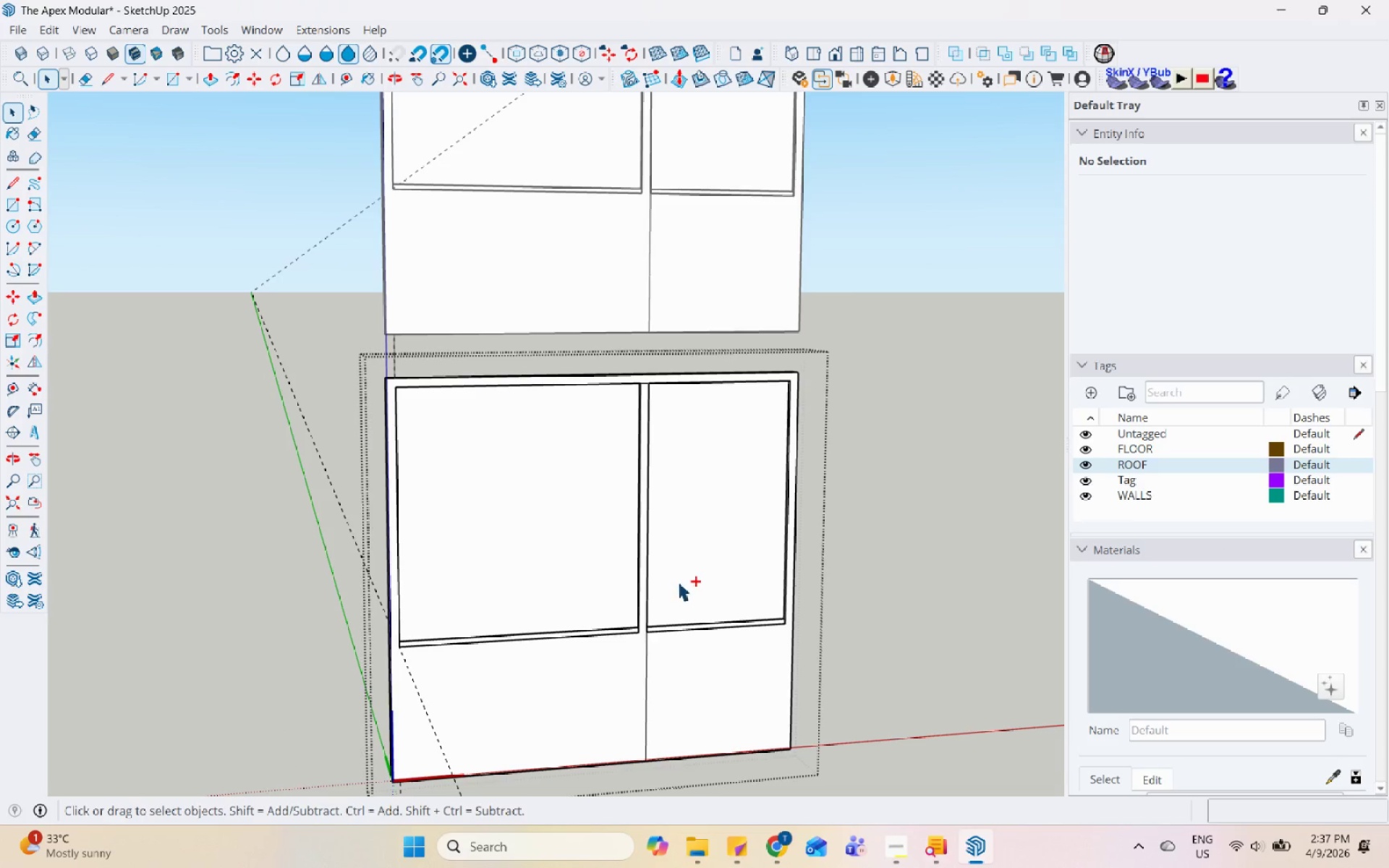 
key(Control+Z)
 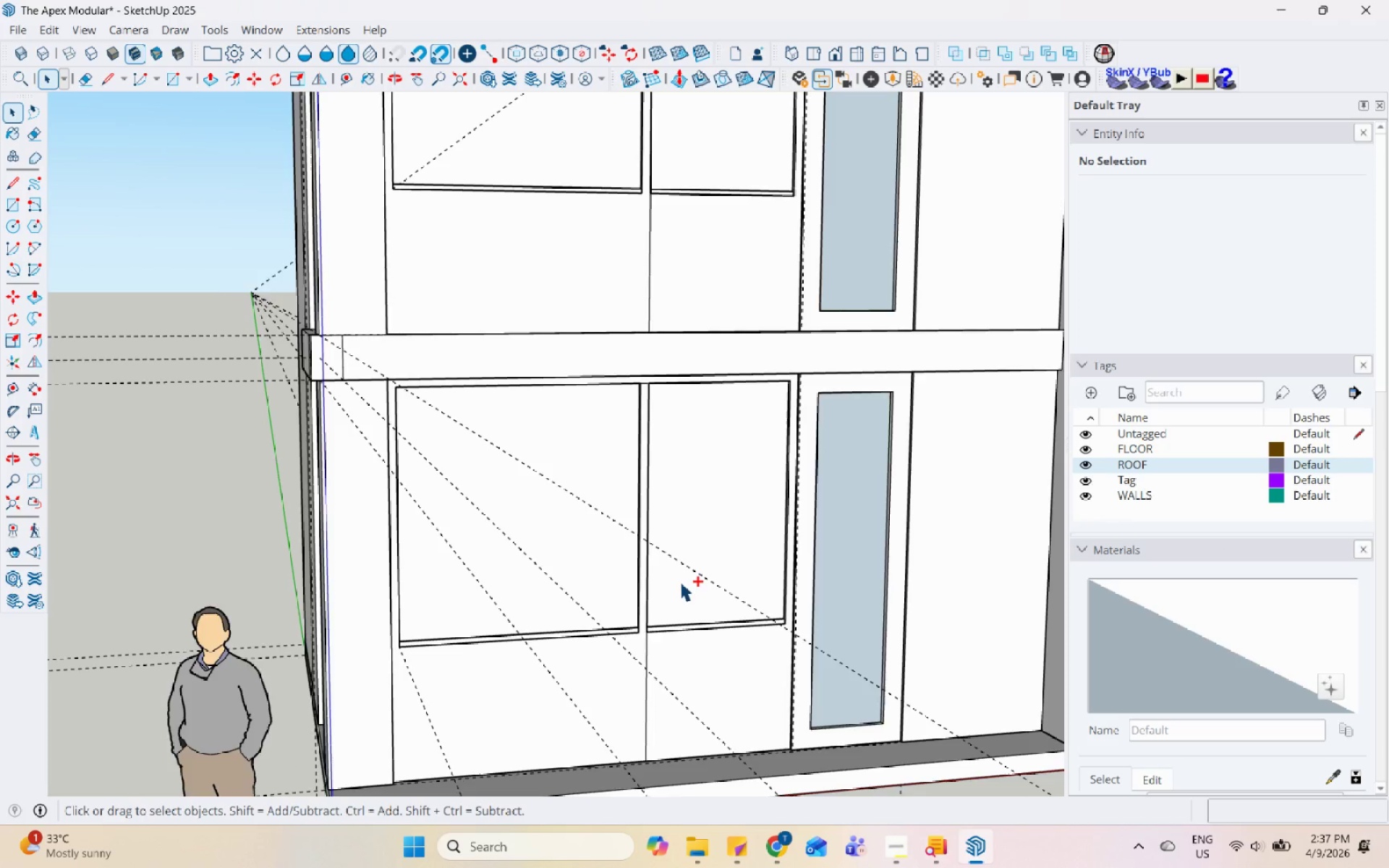 
key(Control+Z)
 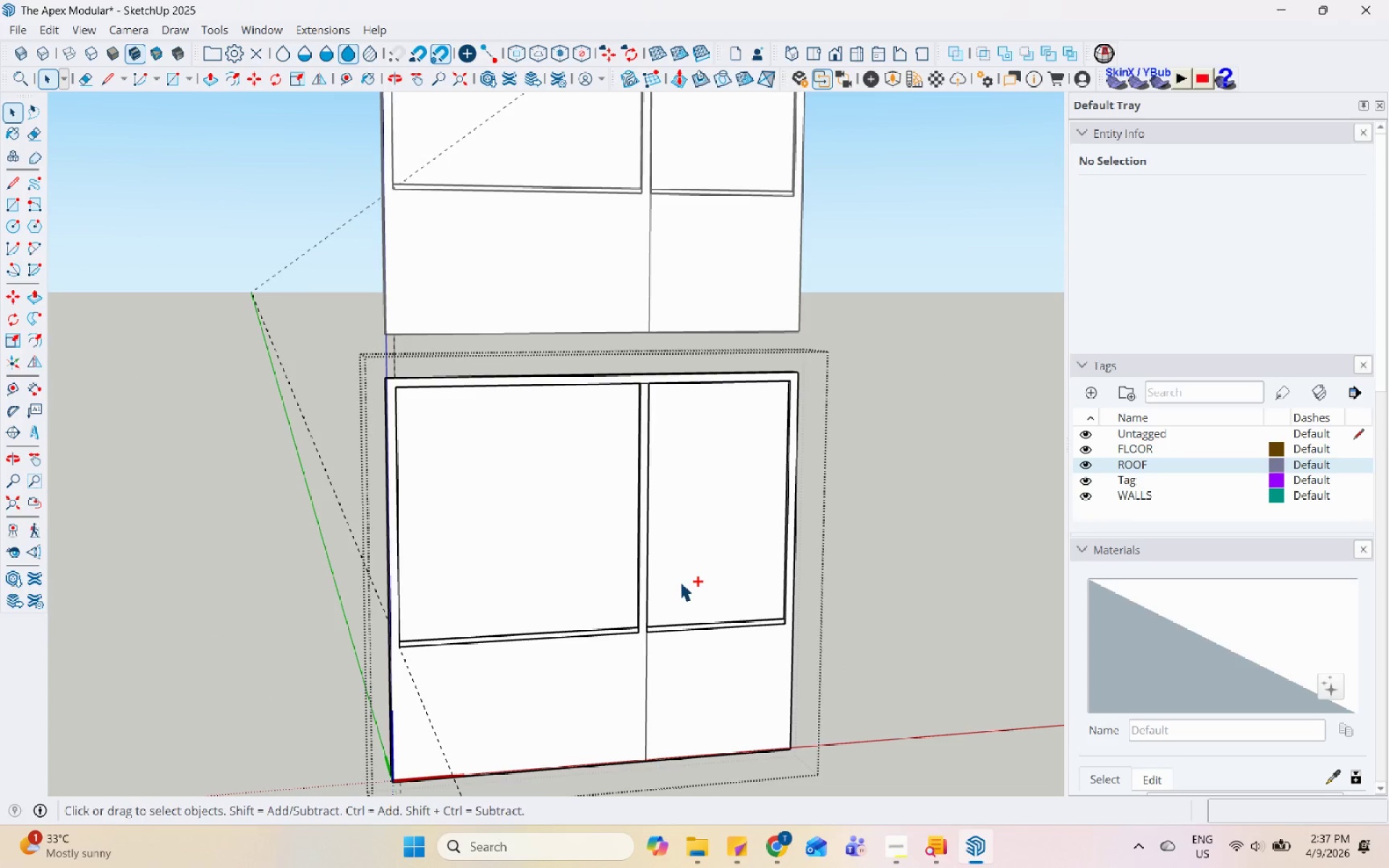 
key(Control+Z)
 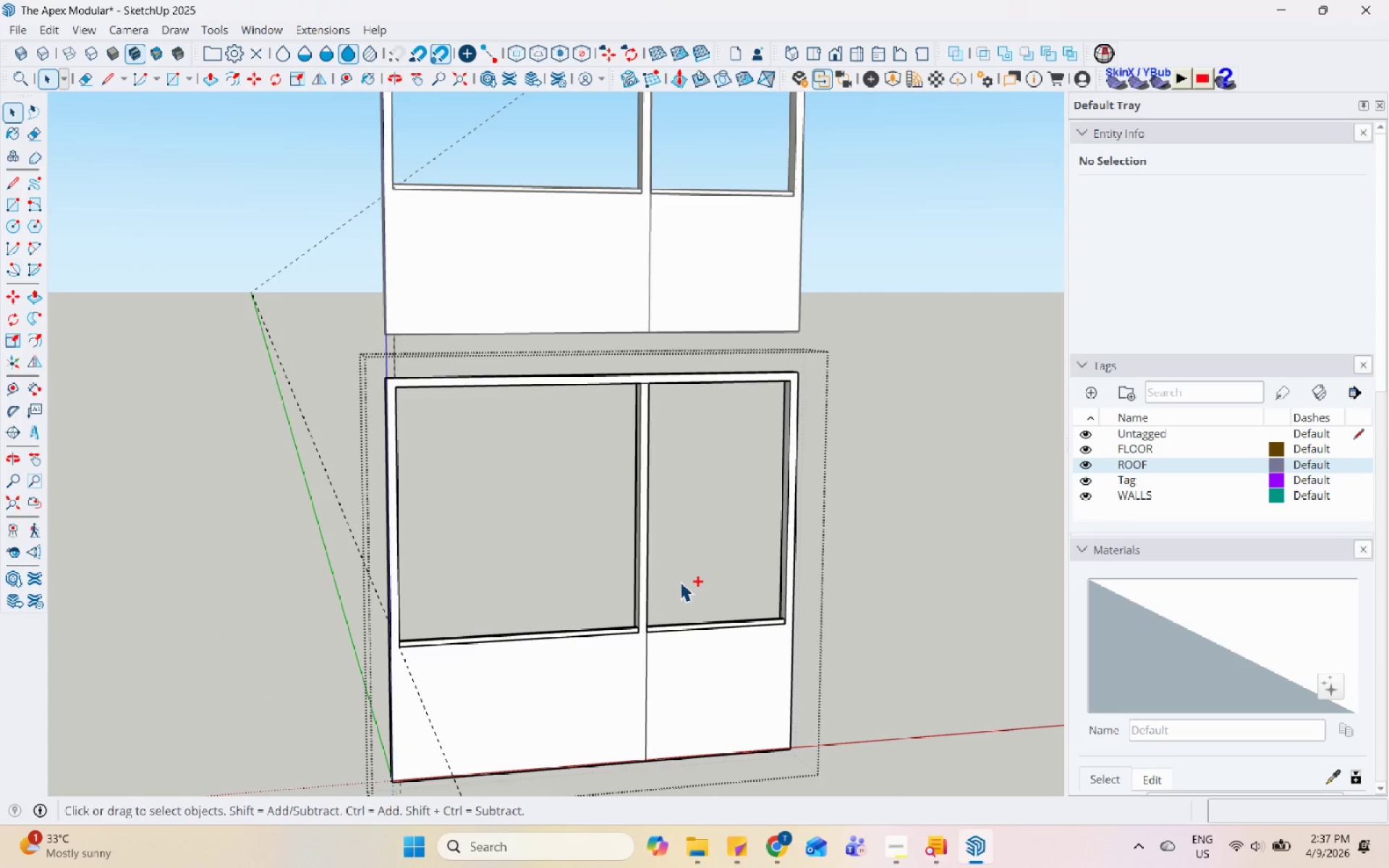 
key(Control+Z)
 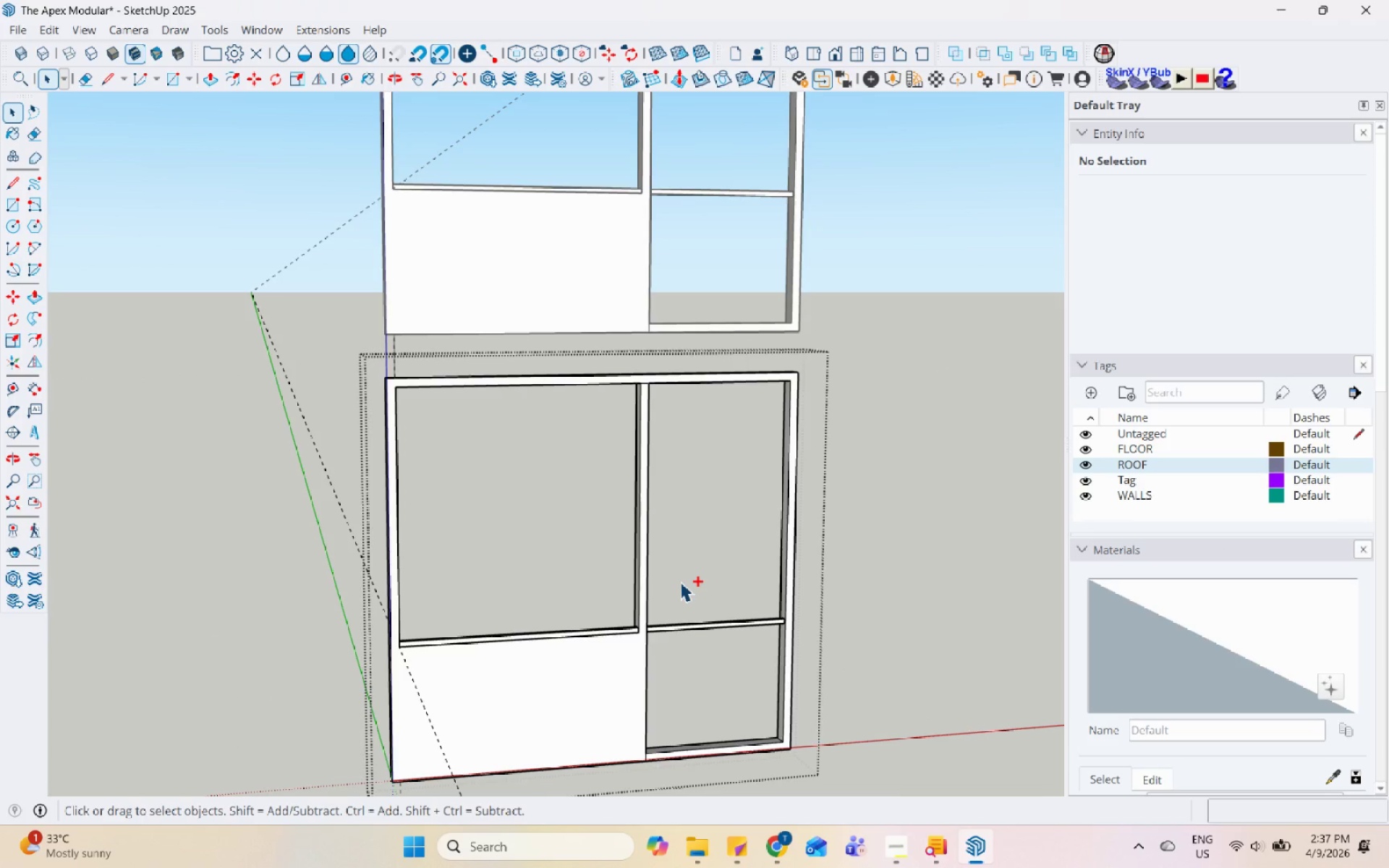 
key(Control+Z)
 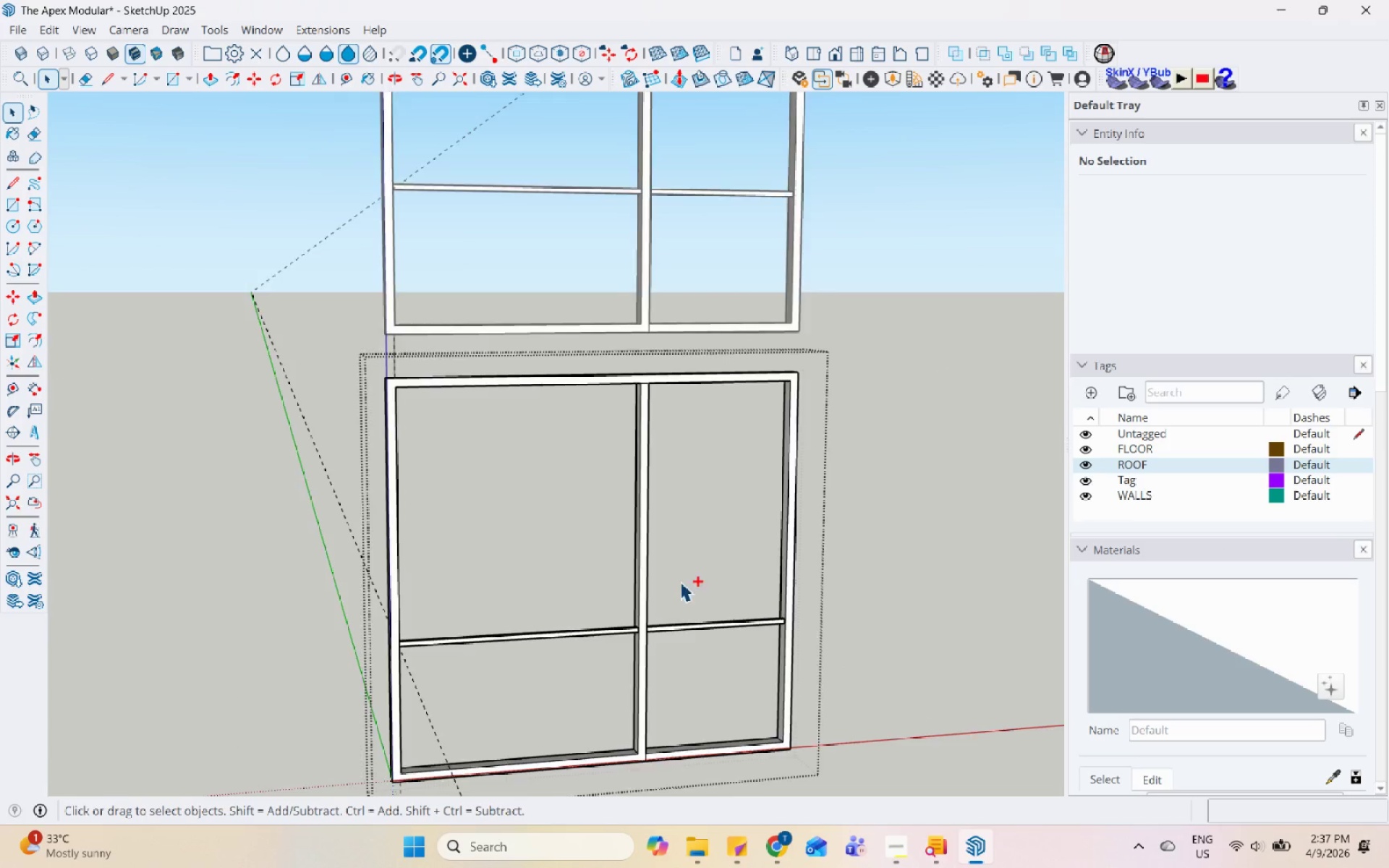 
scroll: coordinate [659, 586], scroll_direction: down, amount: 5.0
 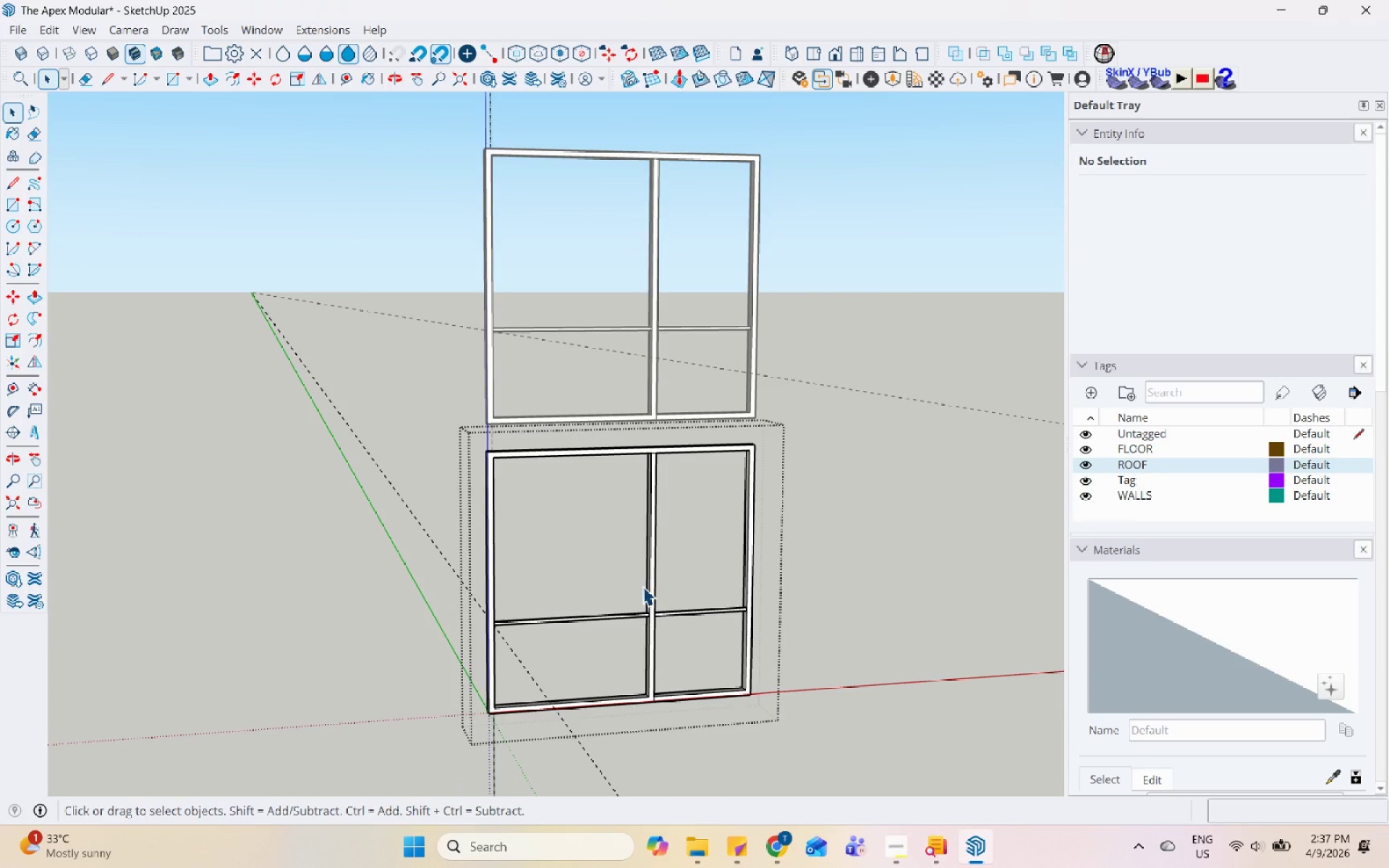 
key(Control+Z)
 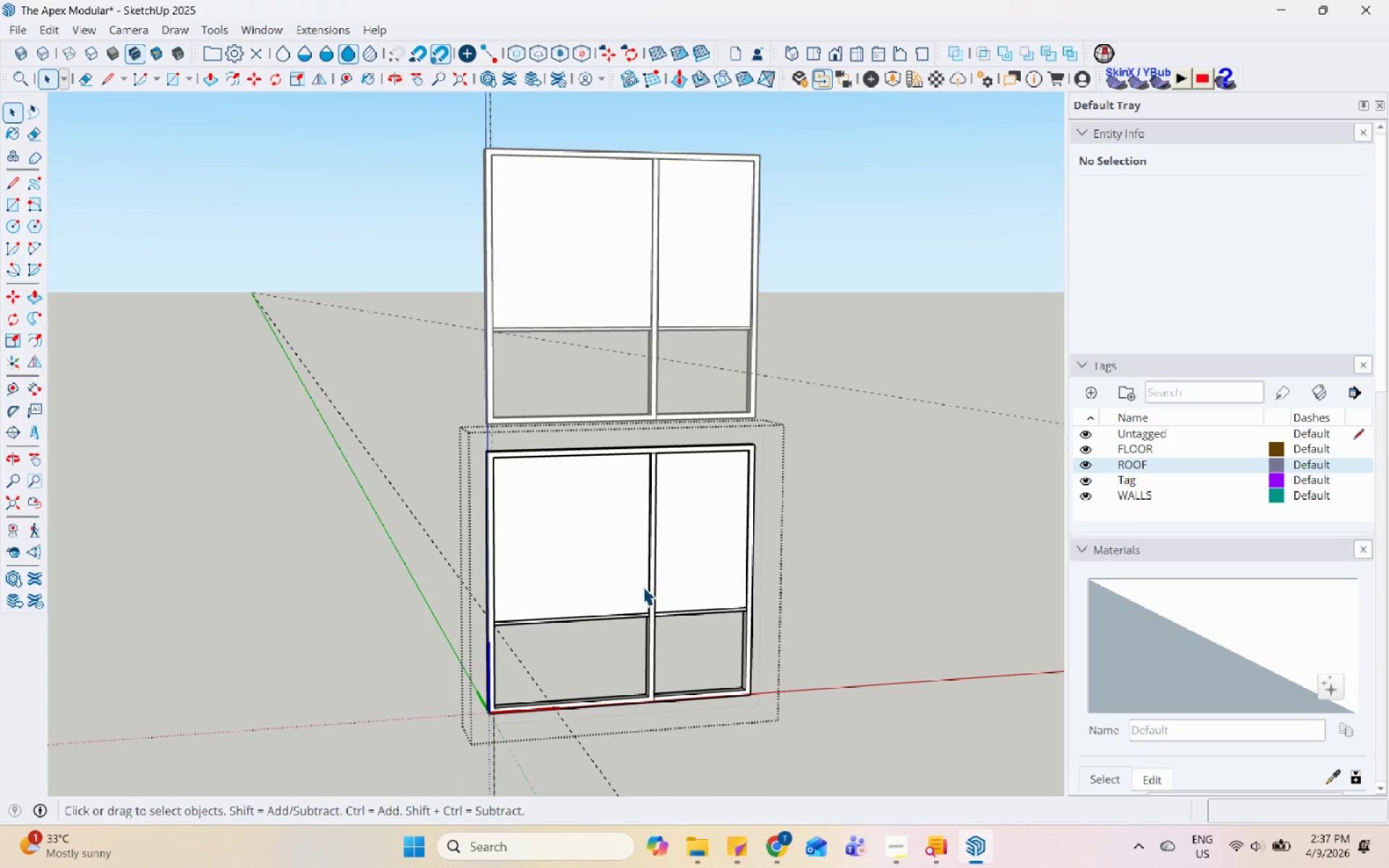 
scroll: coordinate [643, 586], scroll_direction: down, amount: 3.0
 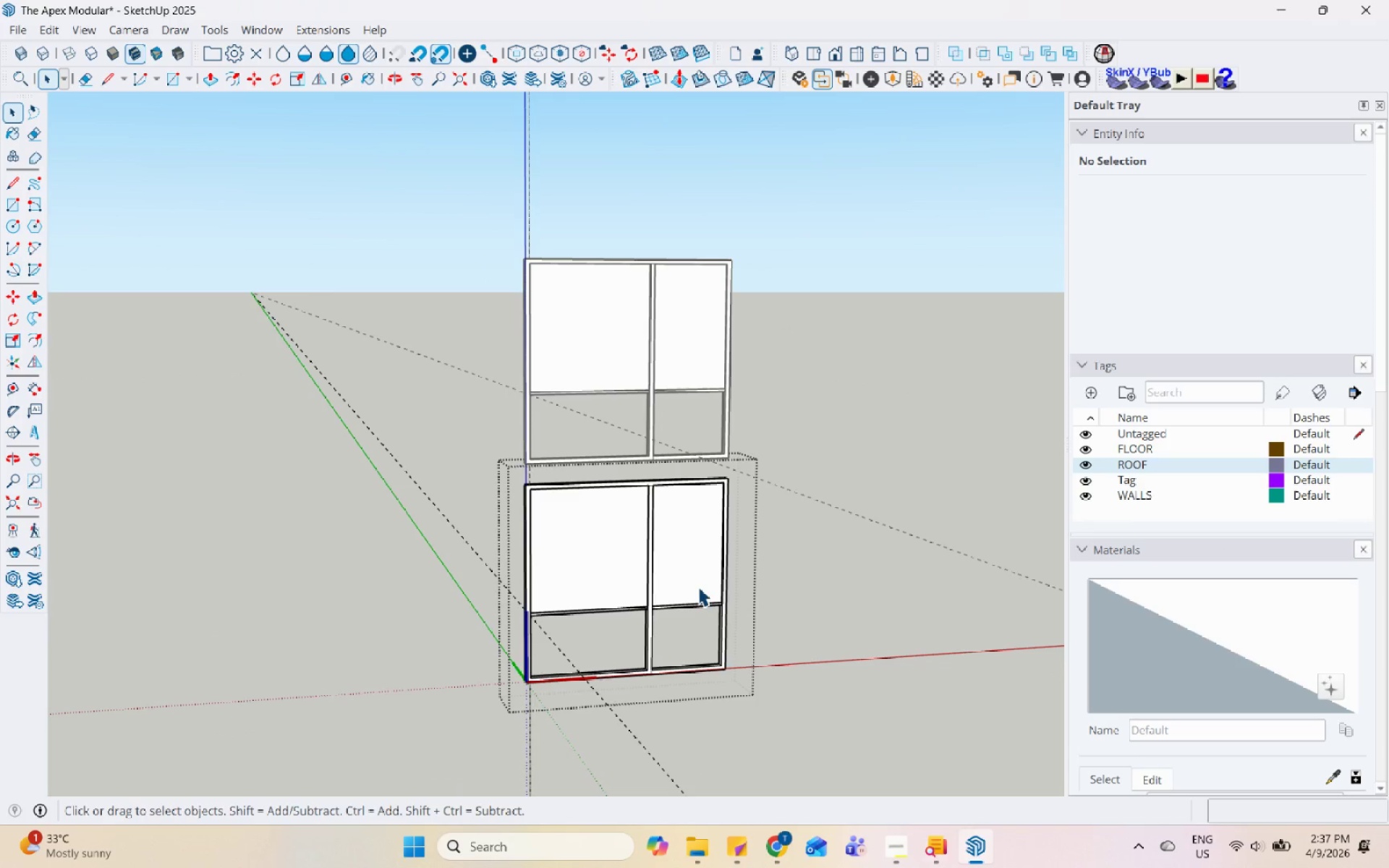 
key(Control+Z)
 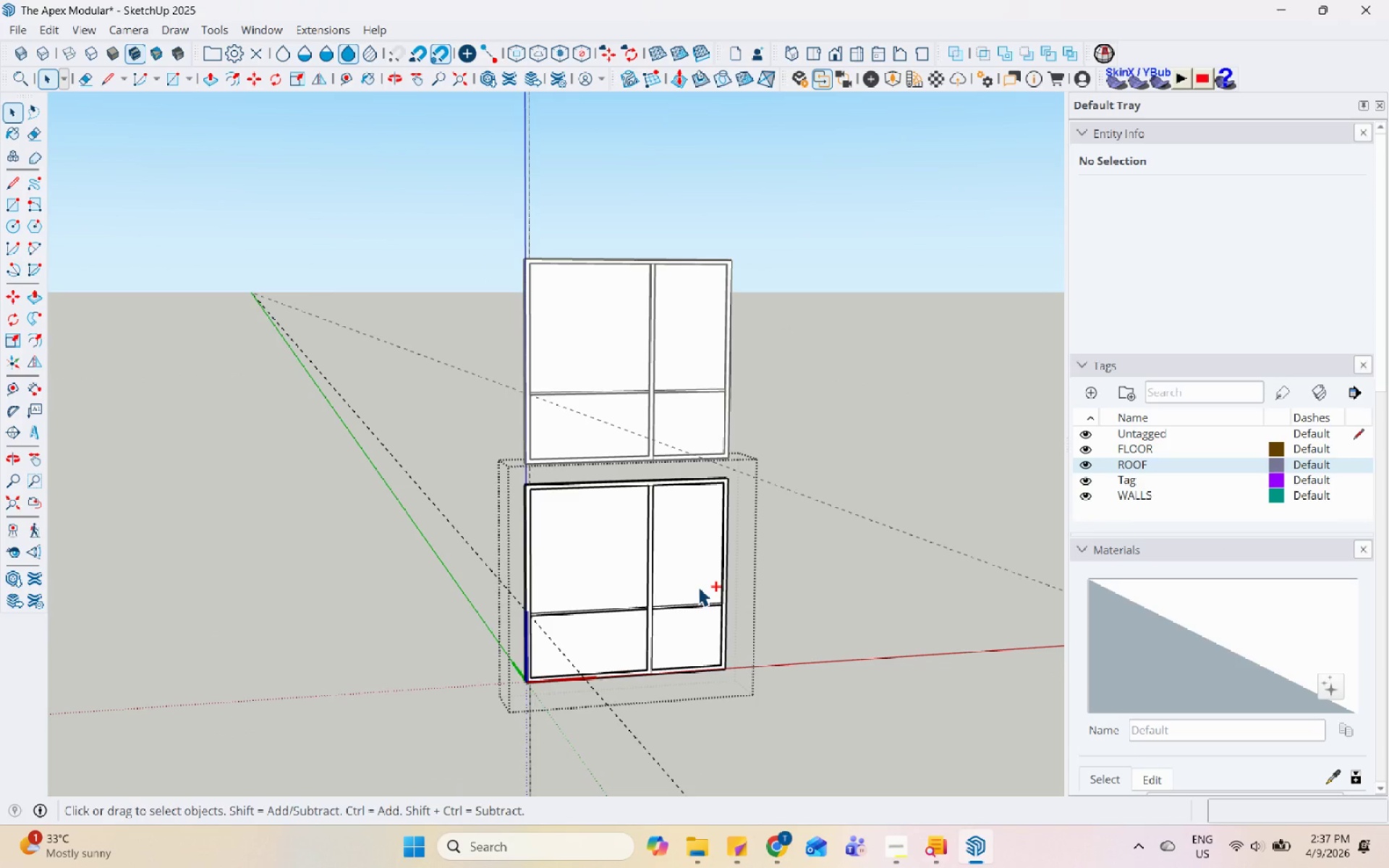 
key(Control+Z)
 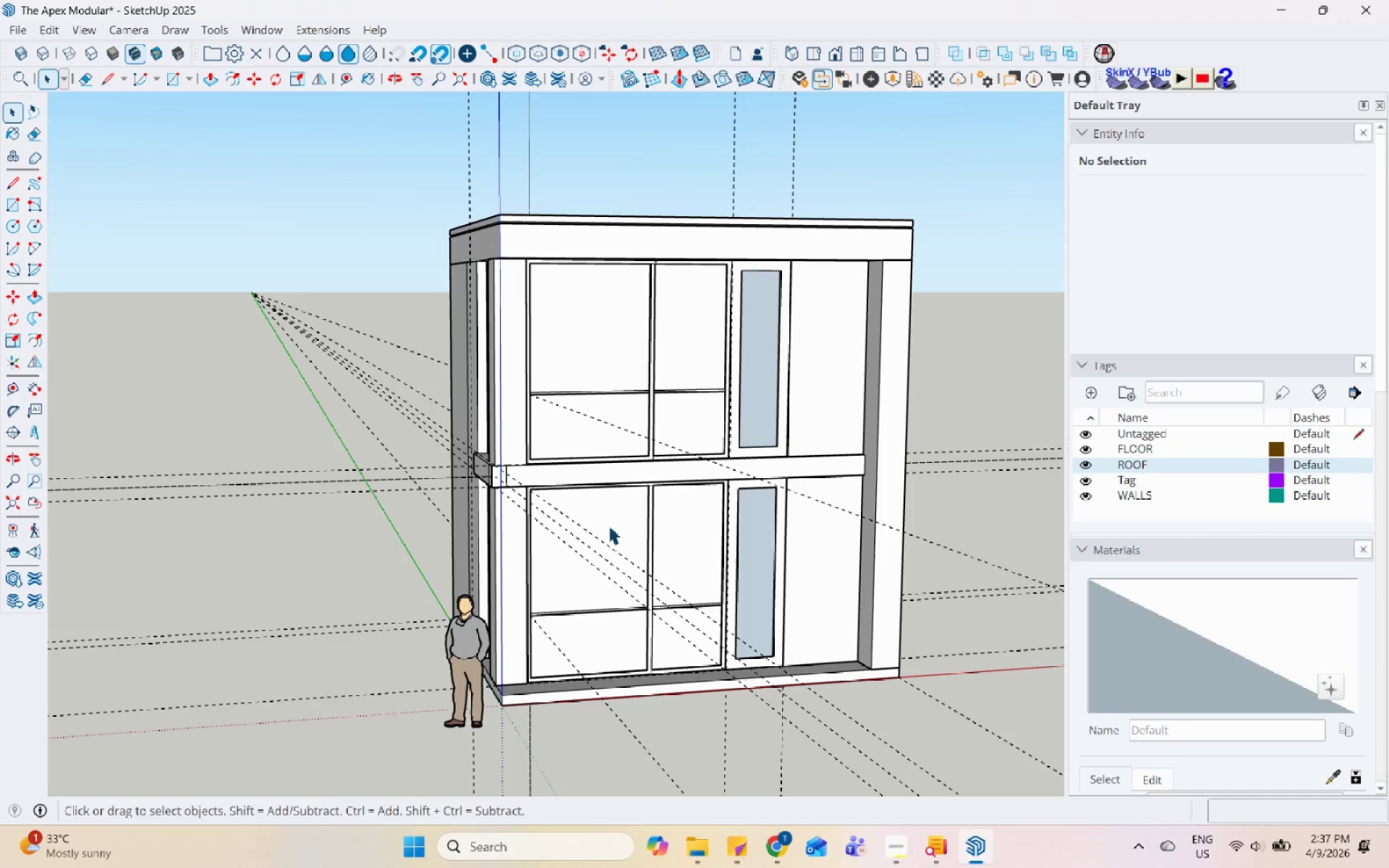 
left_click([654, 528])
 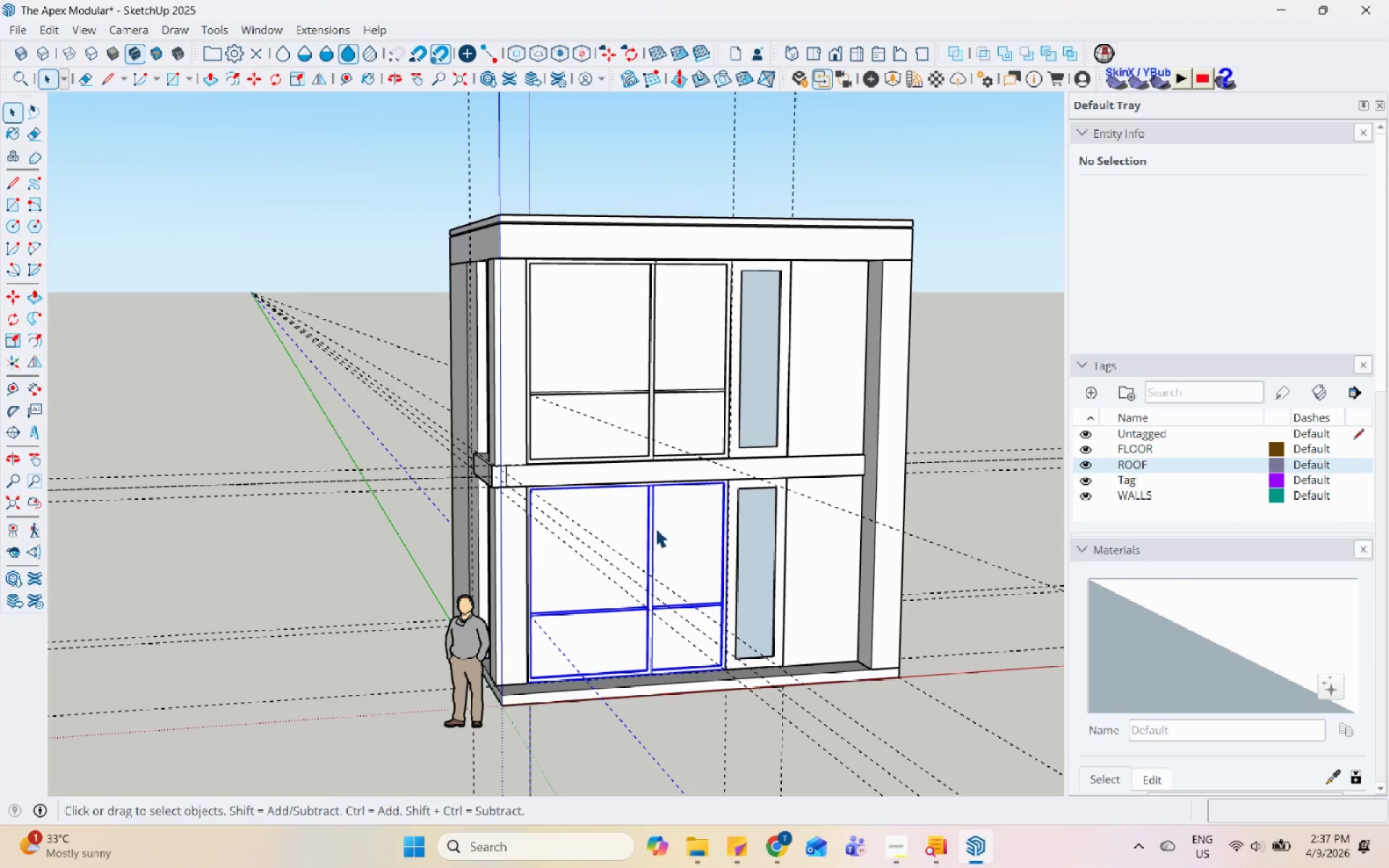 
right_click([655, 528])
 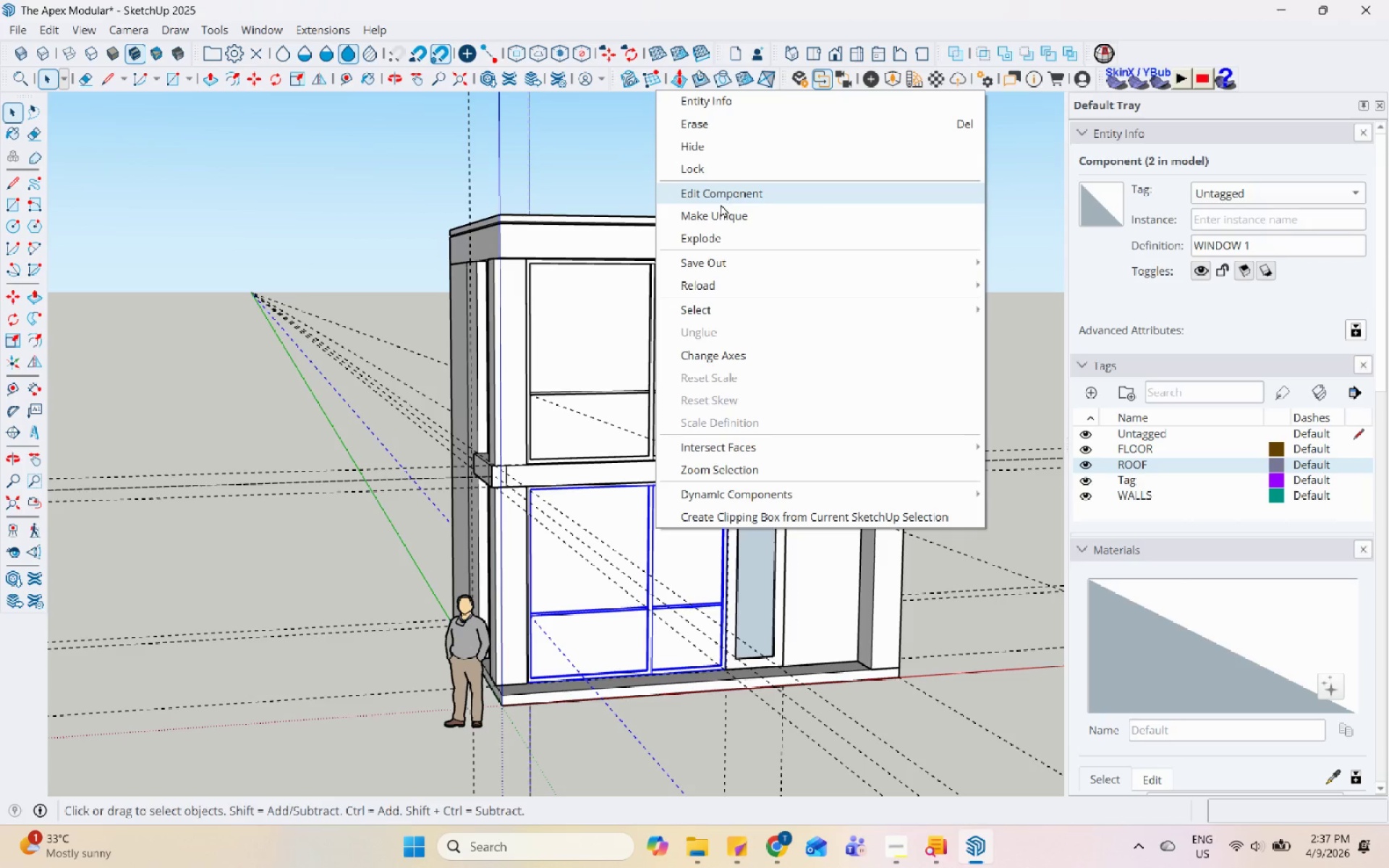 
left_click([721, 205])
 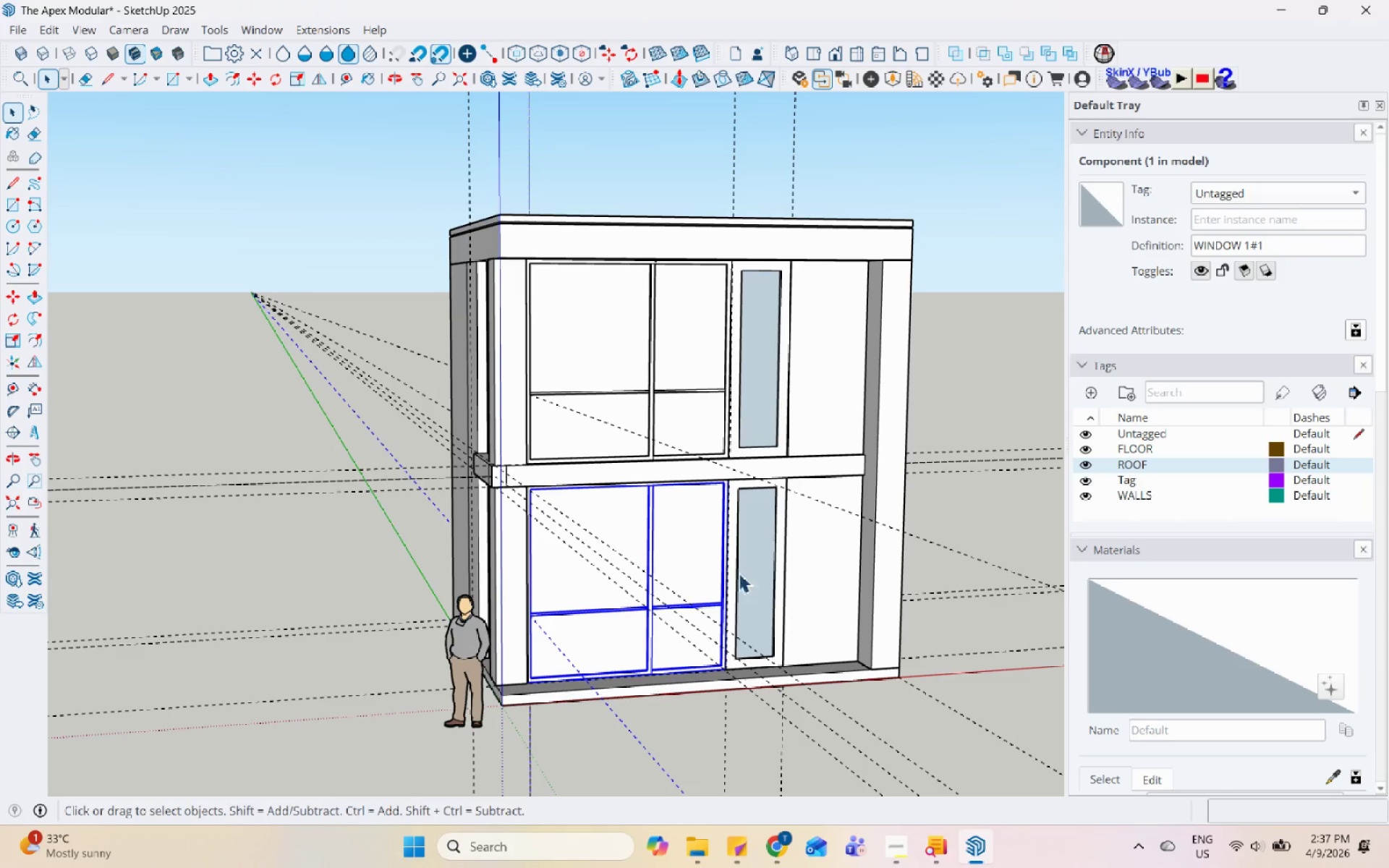 
scroll: coordinate [679, 668], scroll_direction: up, amount: 8.0
 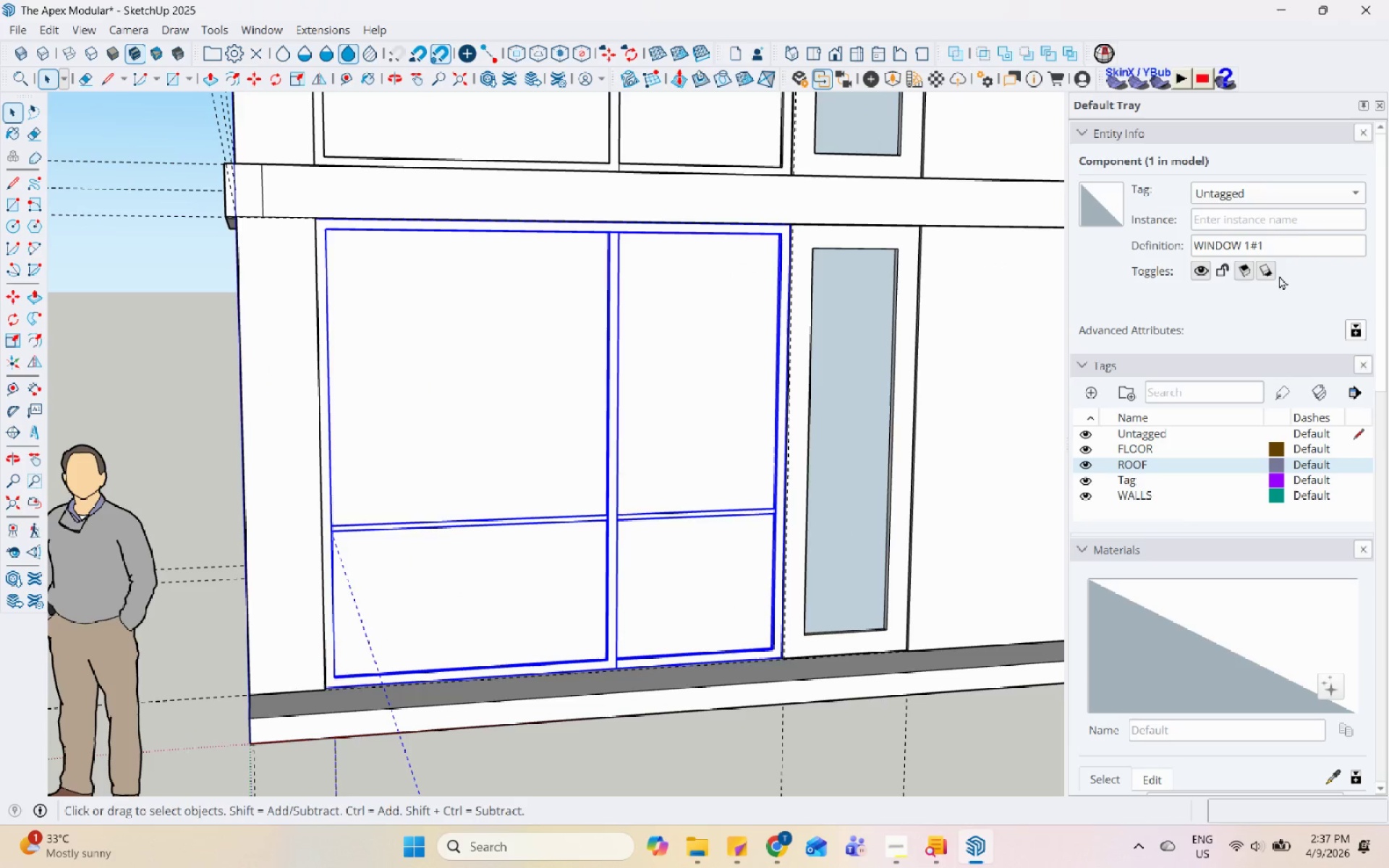 
left_click([1318, 247])
 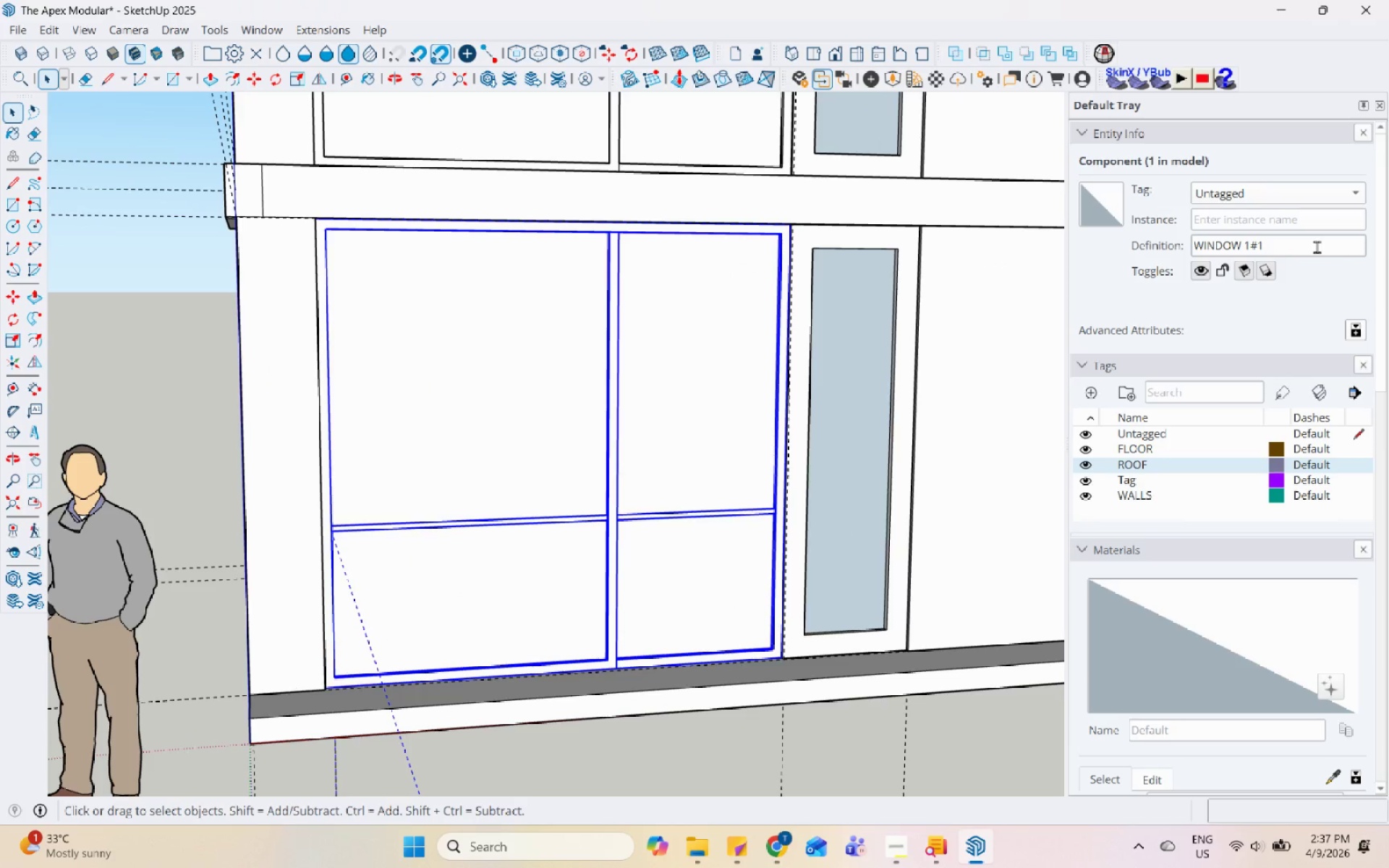 
key(Backspace)
 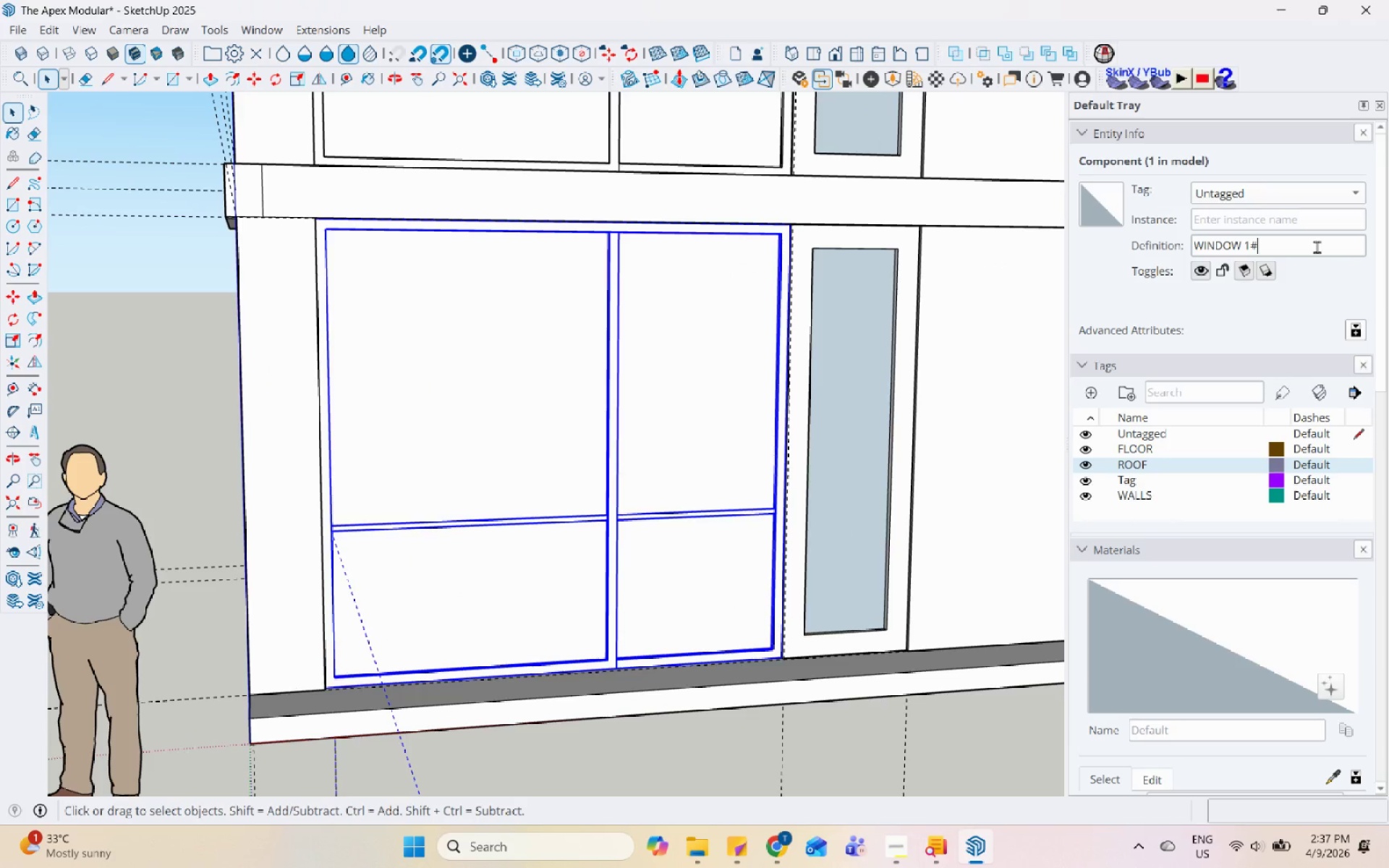 
key(Backspace)
 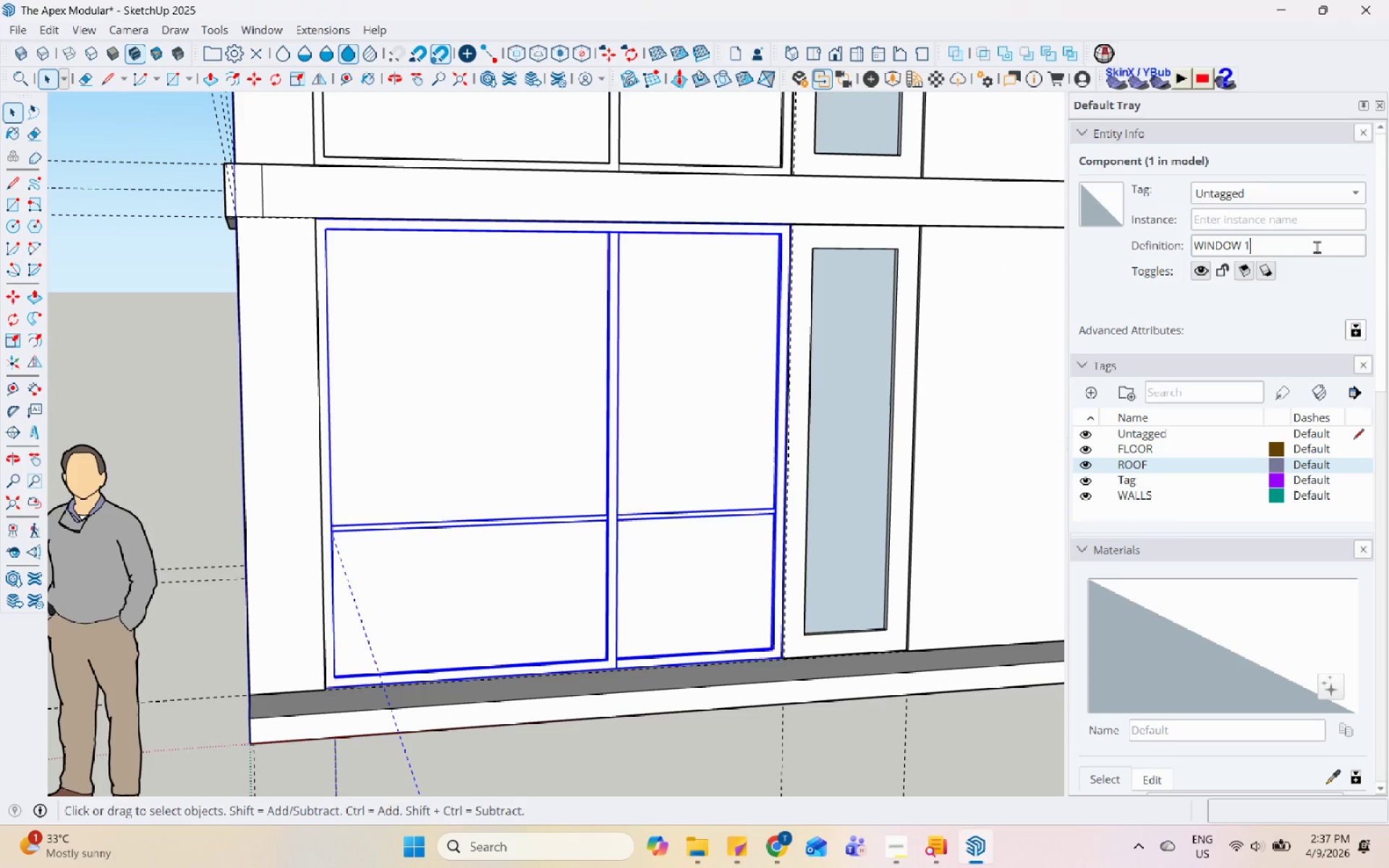 
key(Backspace)
 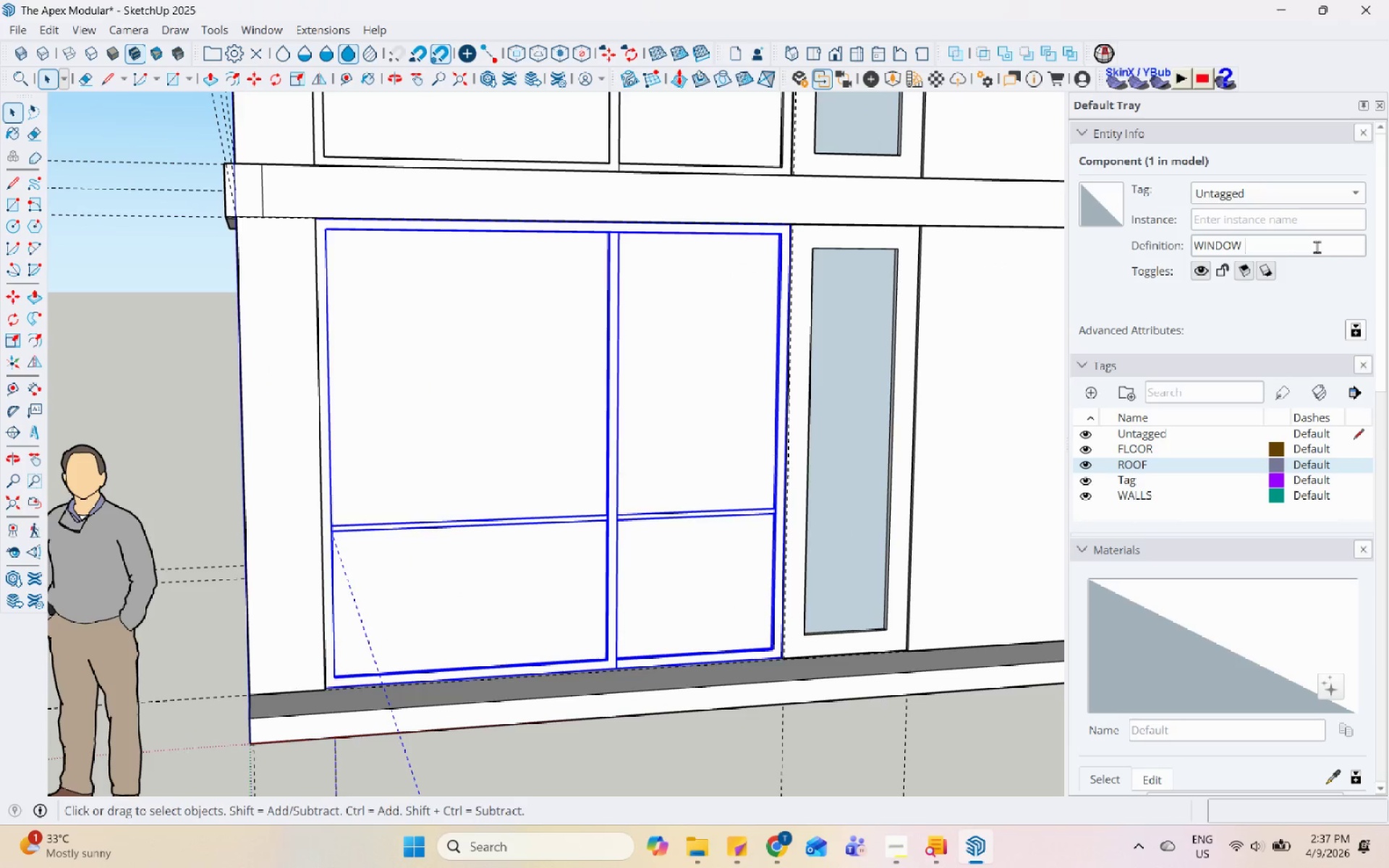 
key(2)
 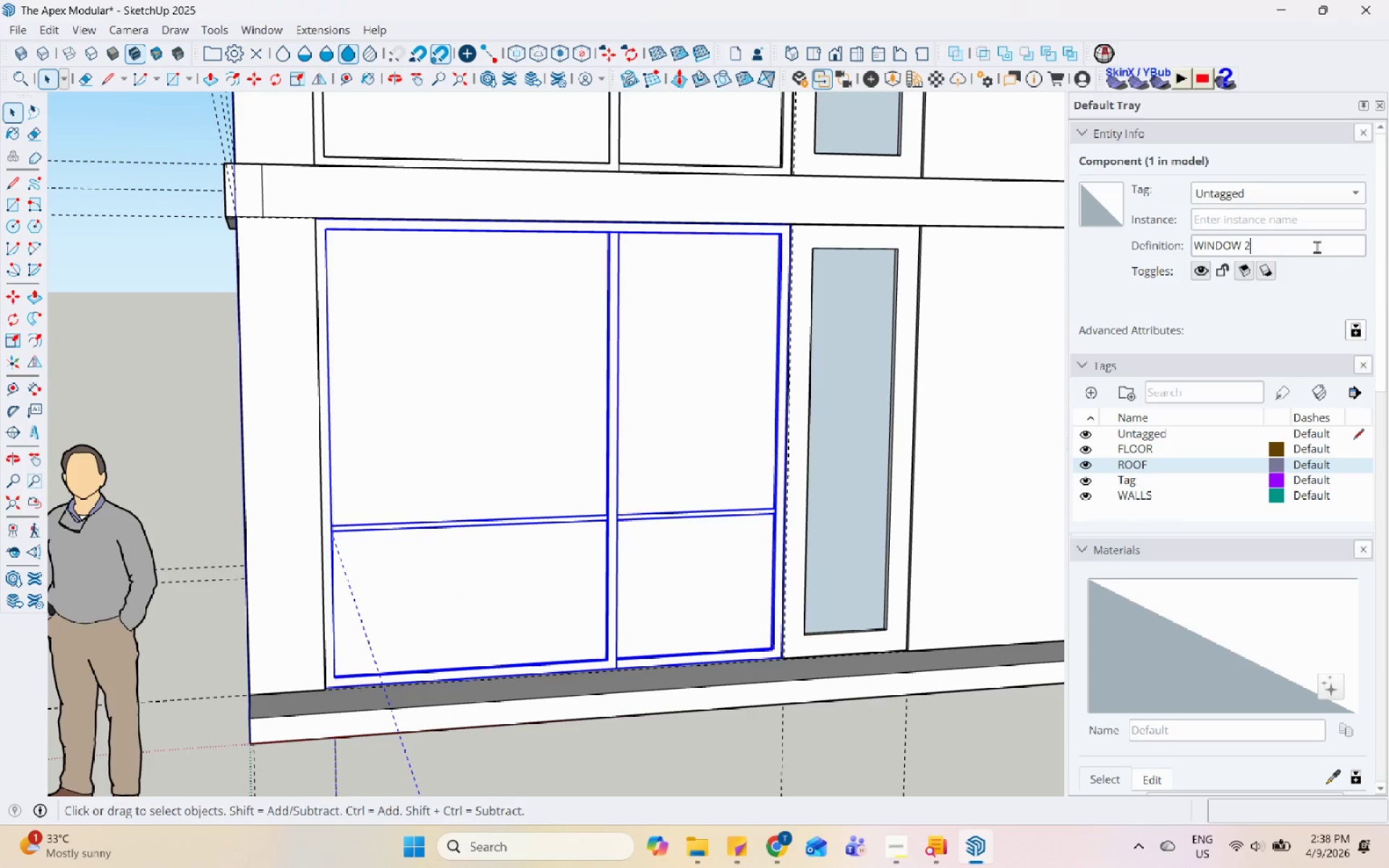 
scroll: coordinate [642, 394], scroll_direction: down, amount: 7.0
 